 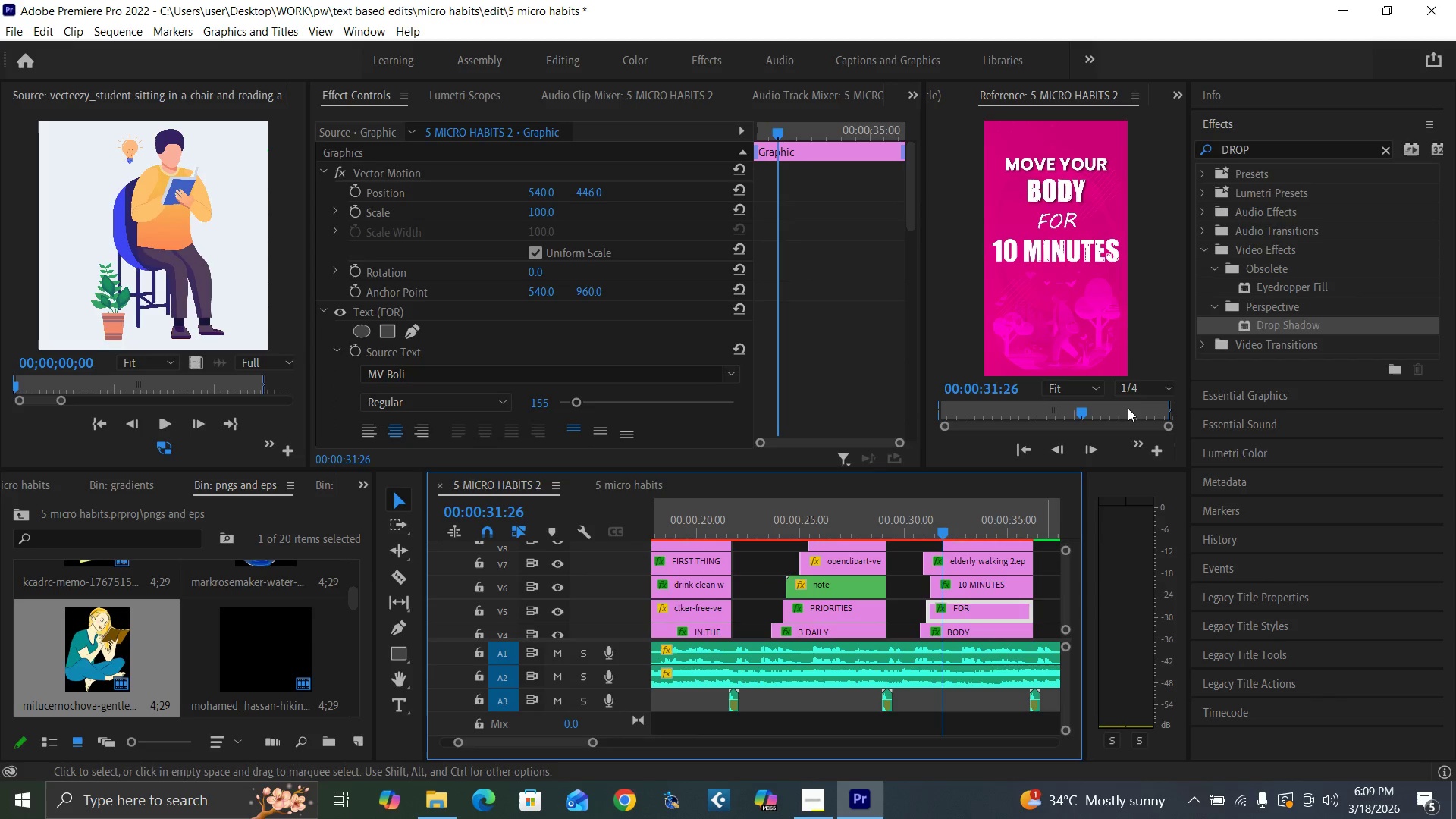 
left_click_drag(start_coordinate=[1249, 327], to_coordinate=[981, 605])
 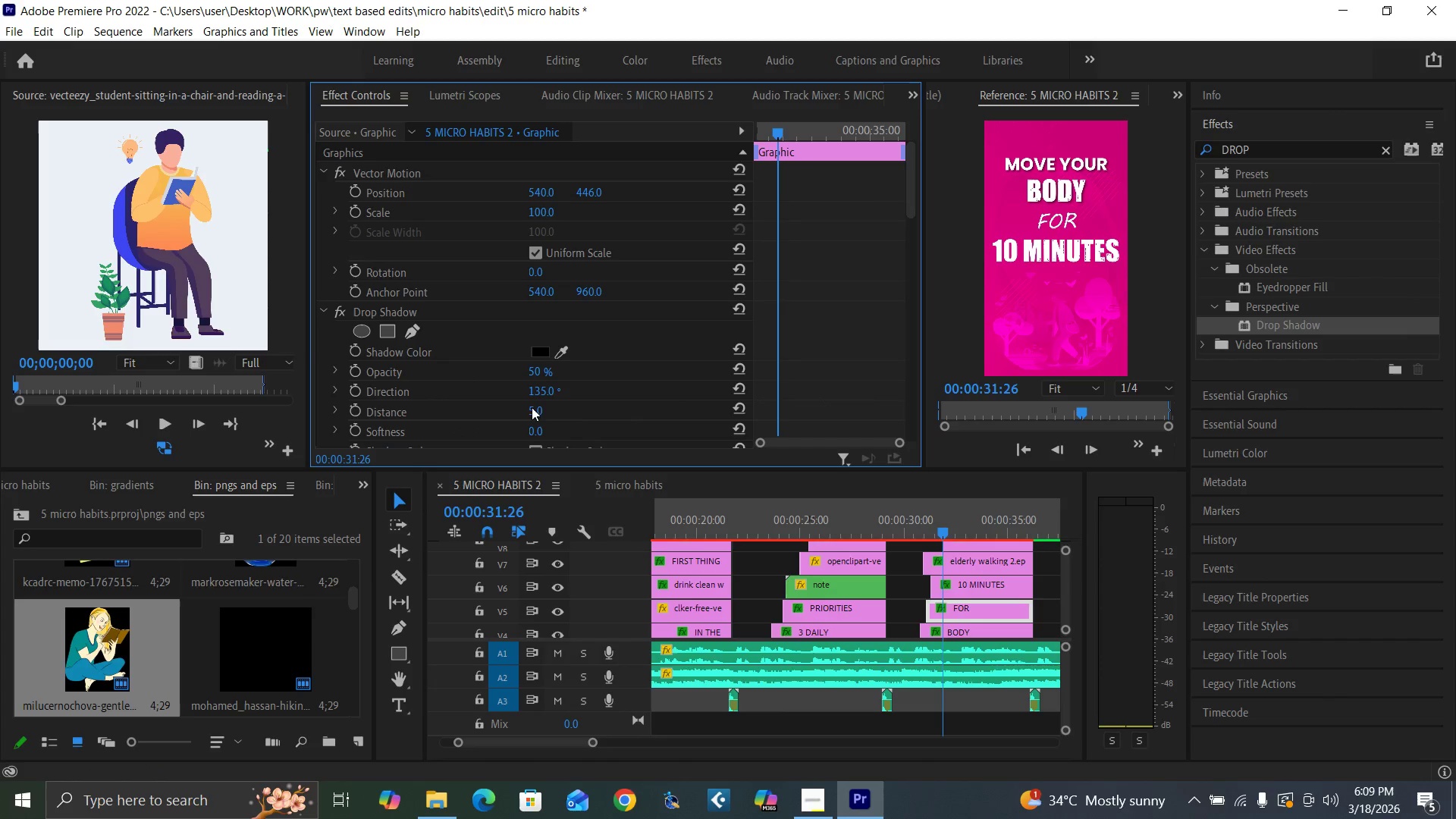 
type(15)
 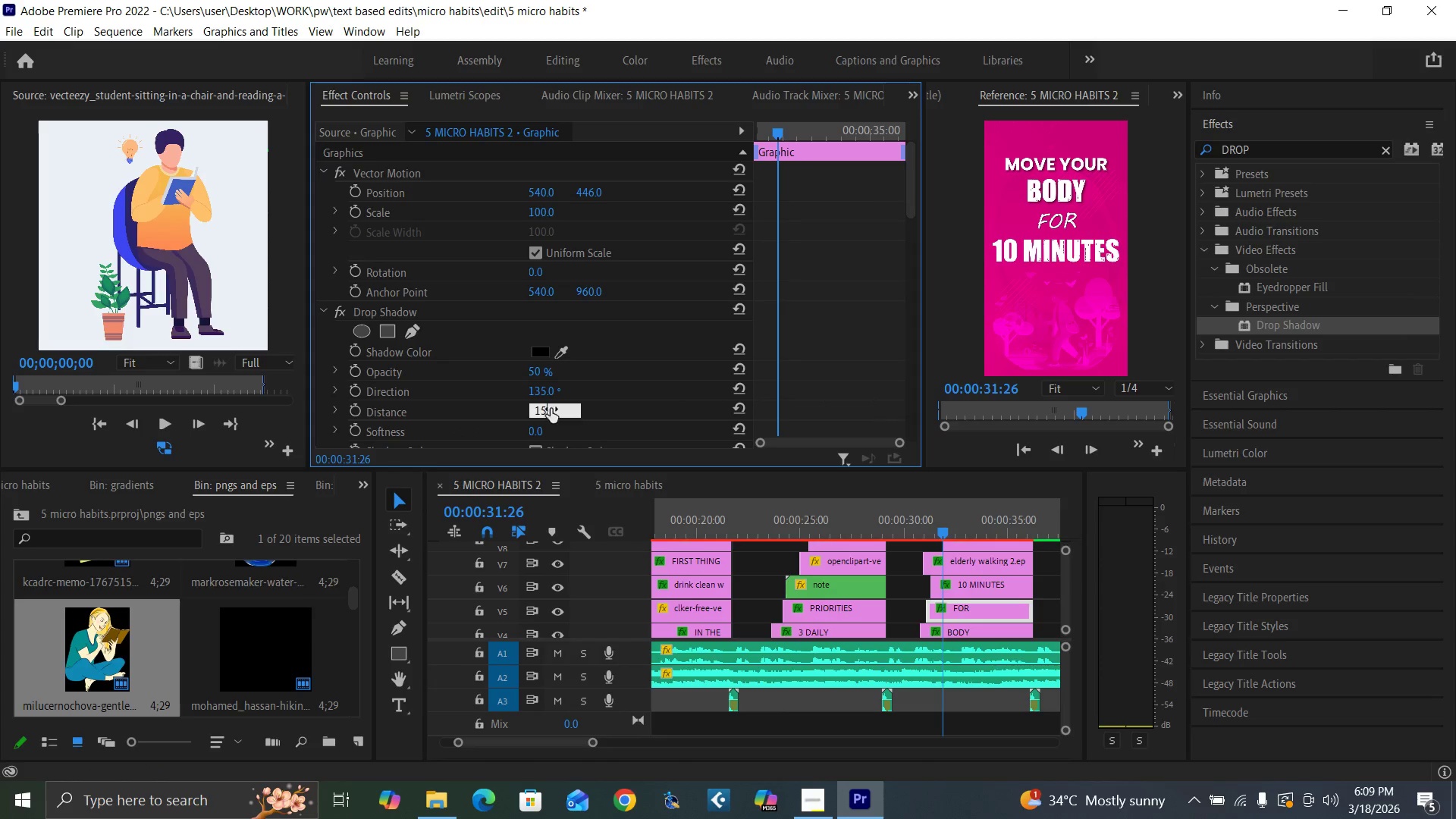 
key(Enter)
 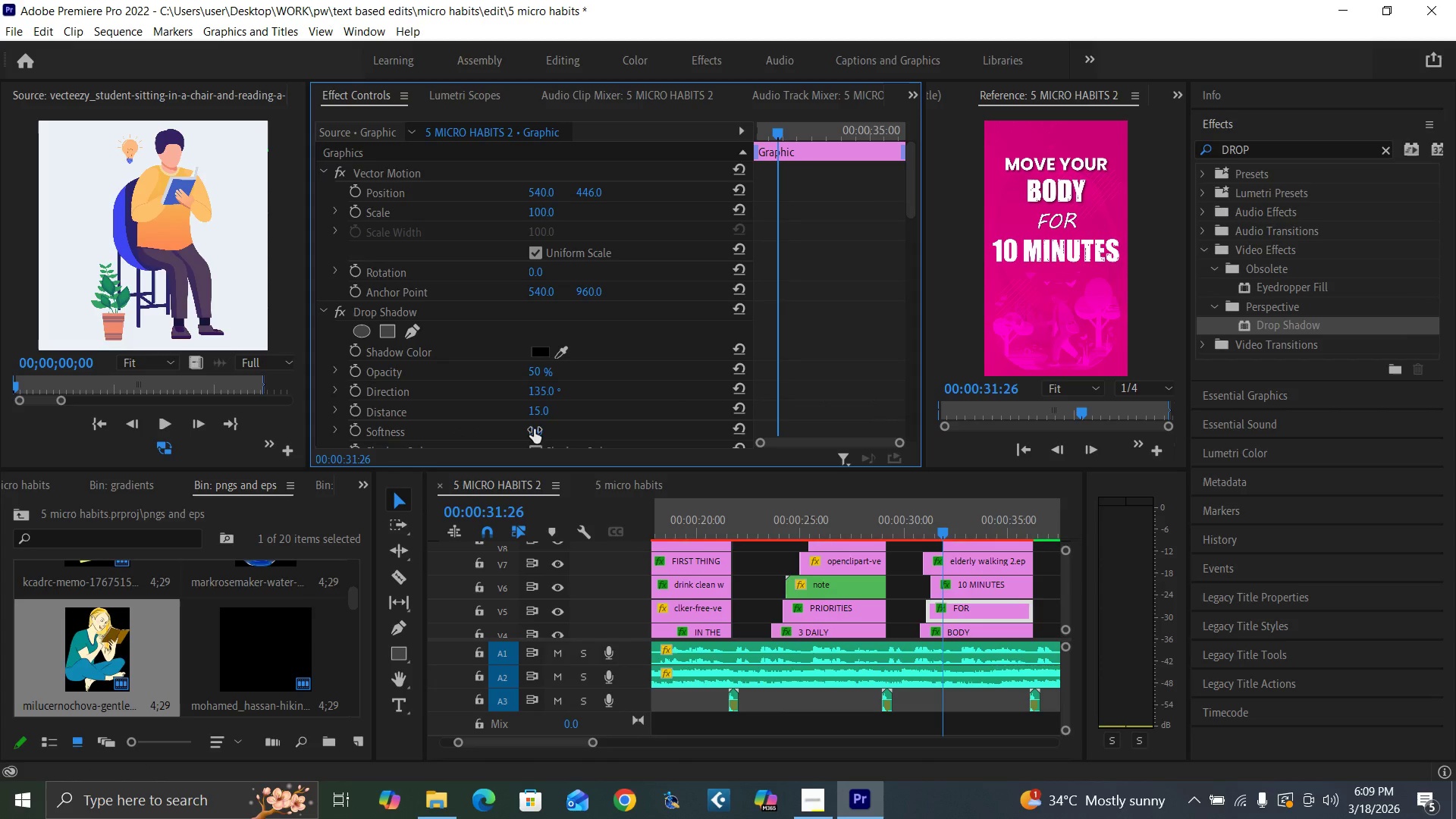 
left_click([534, 429])
 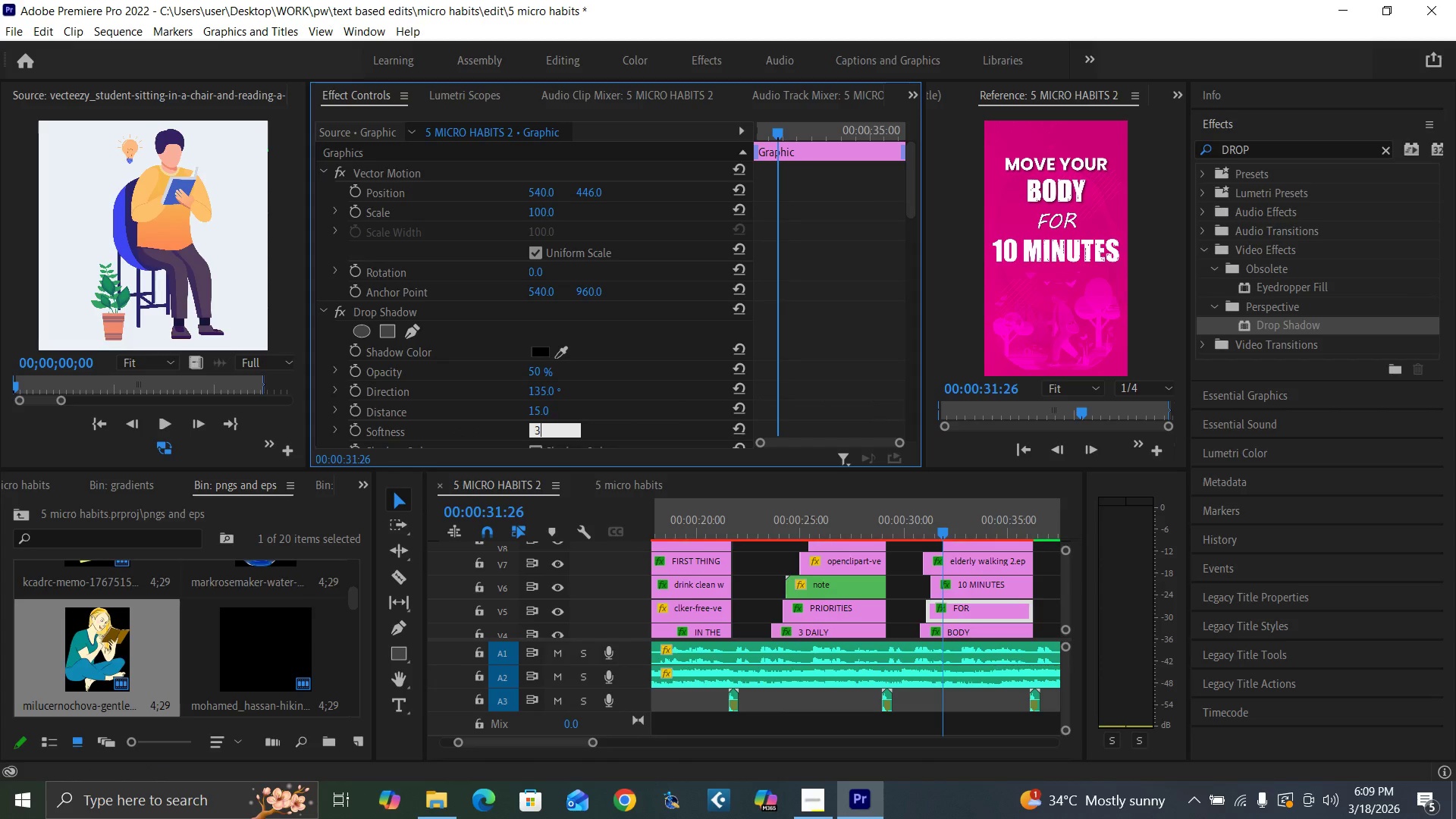 
type(30)
 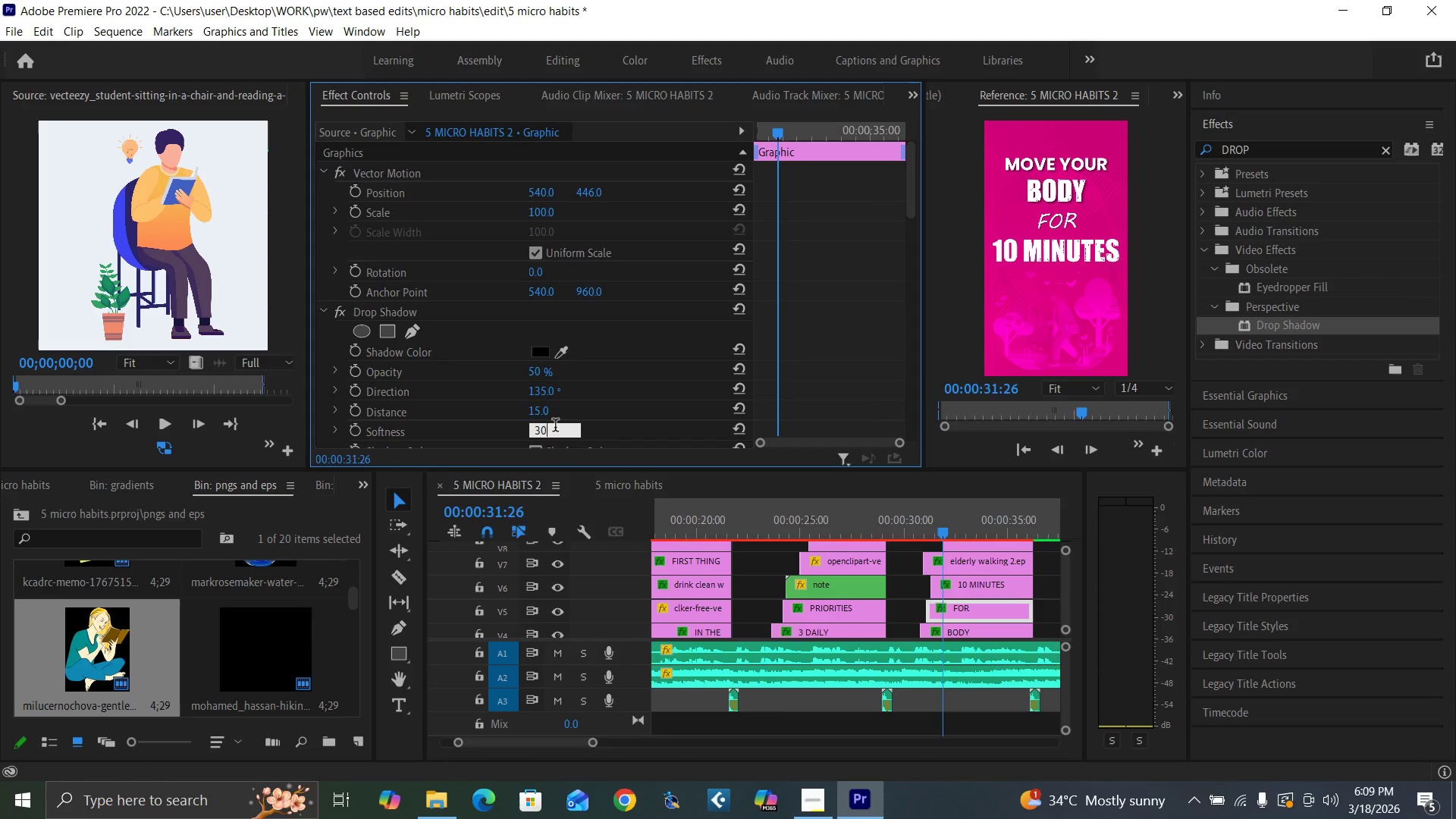 
key(Enter)
 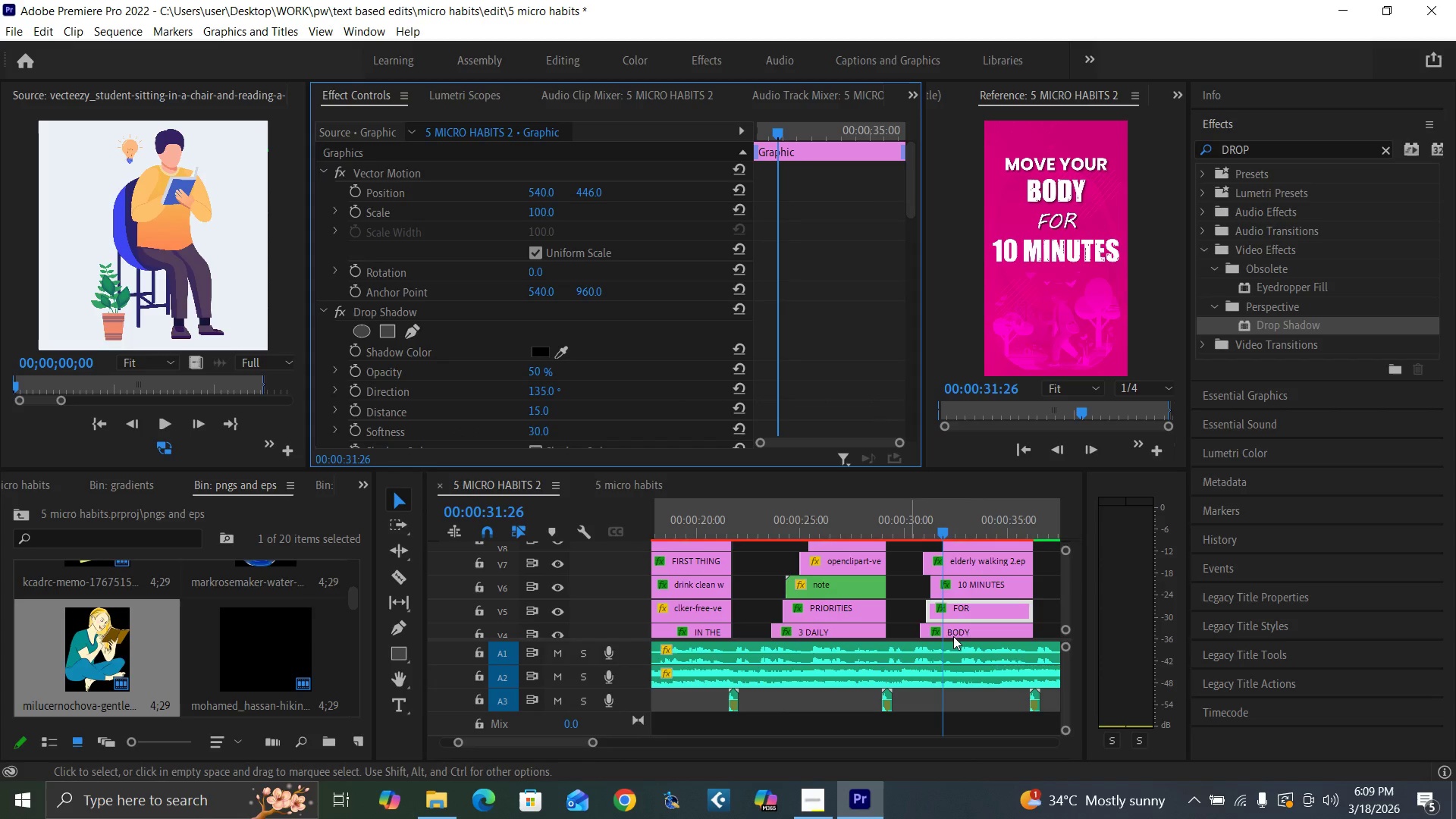 
left_click([962, 630])
 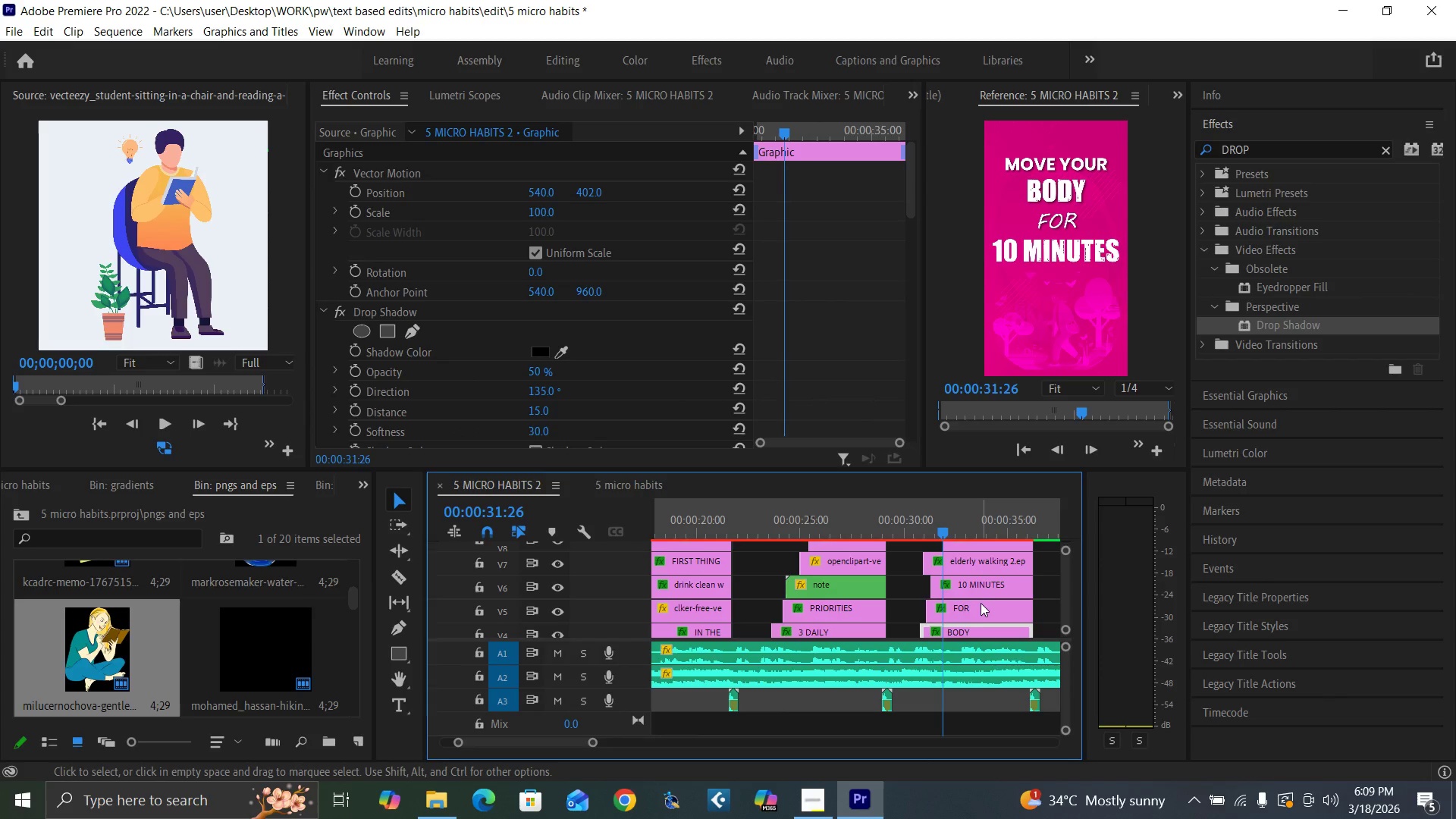 
left_click([981, 611])
 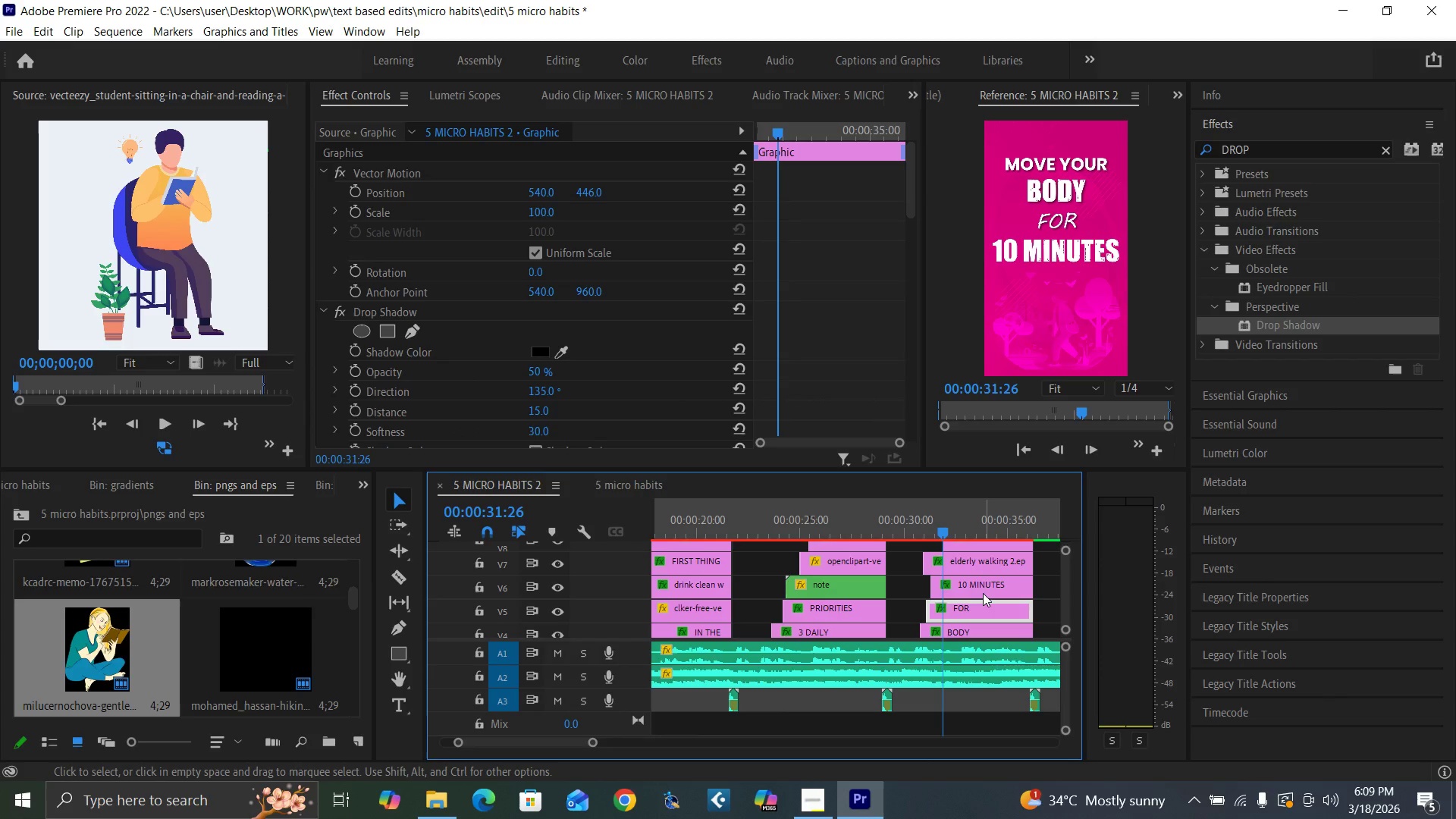 
left_click([983, 588])
 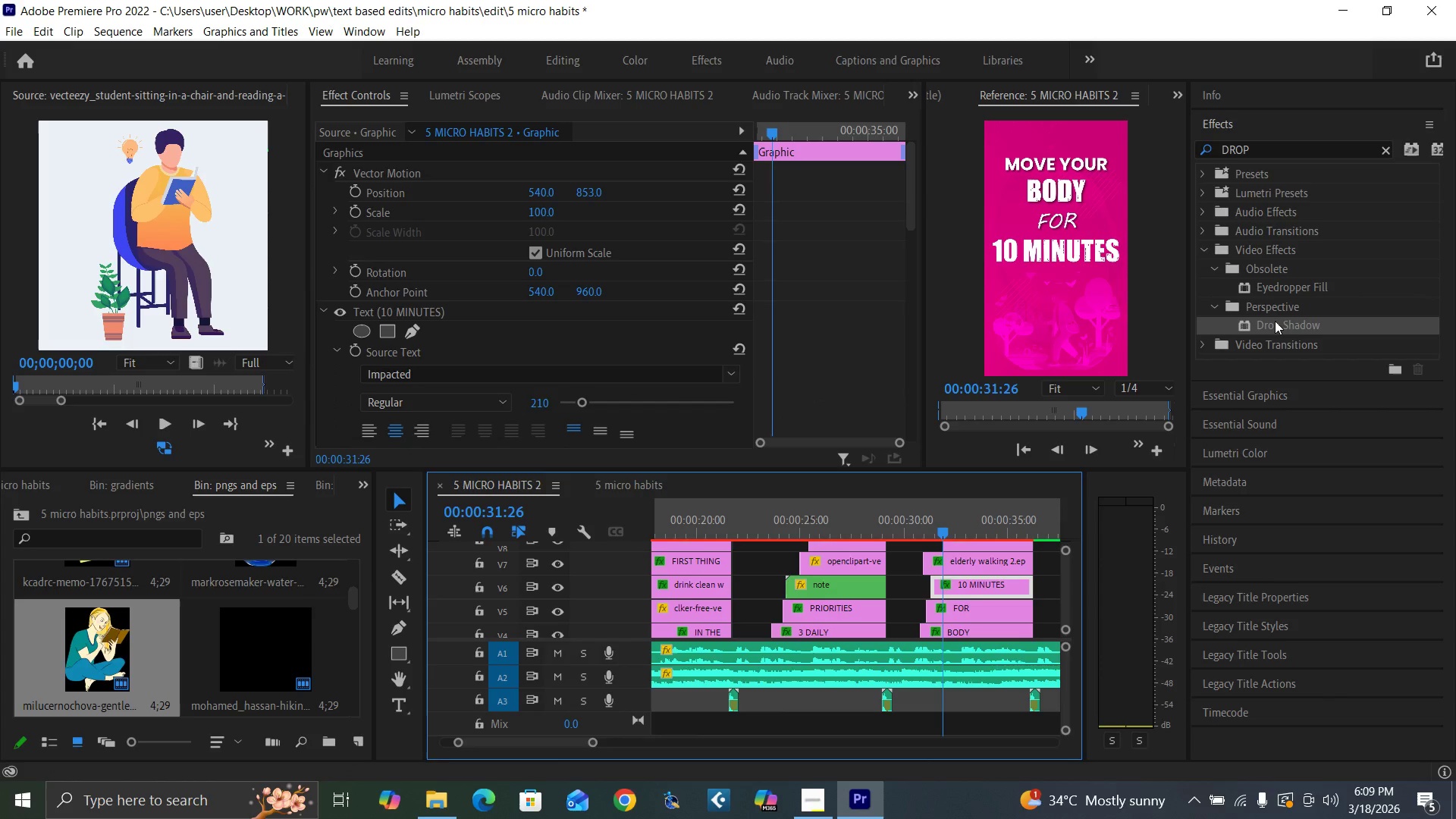 
left_click_drag(start_coordinate=[1274, 322], to_coordinate=[987, 583])
 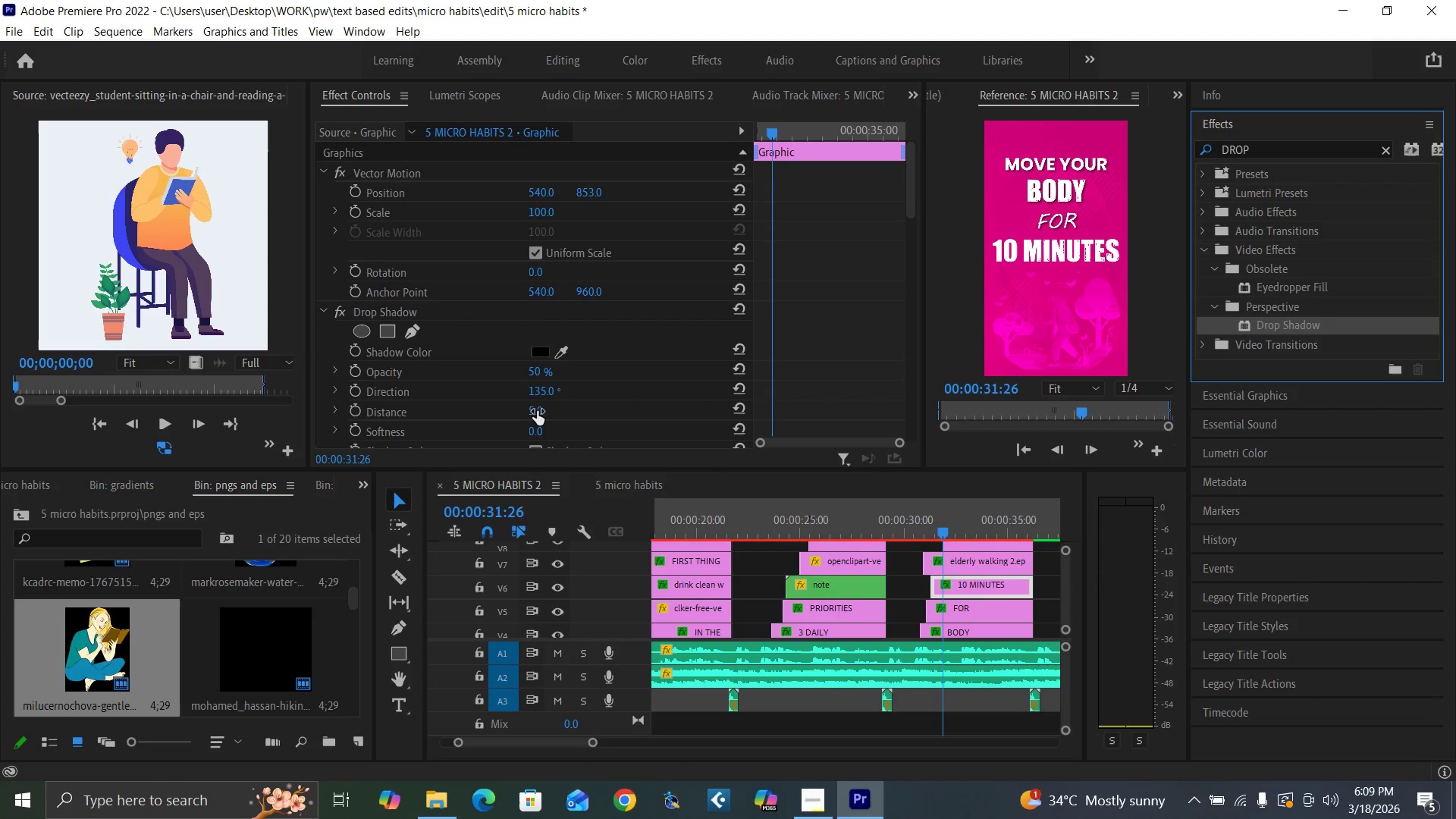 
left_click([531, 409])
 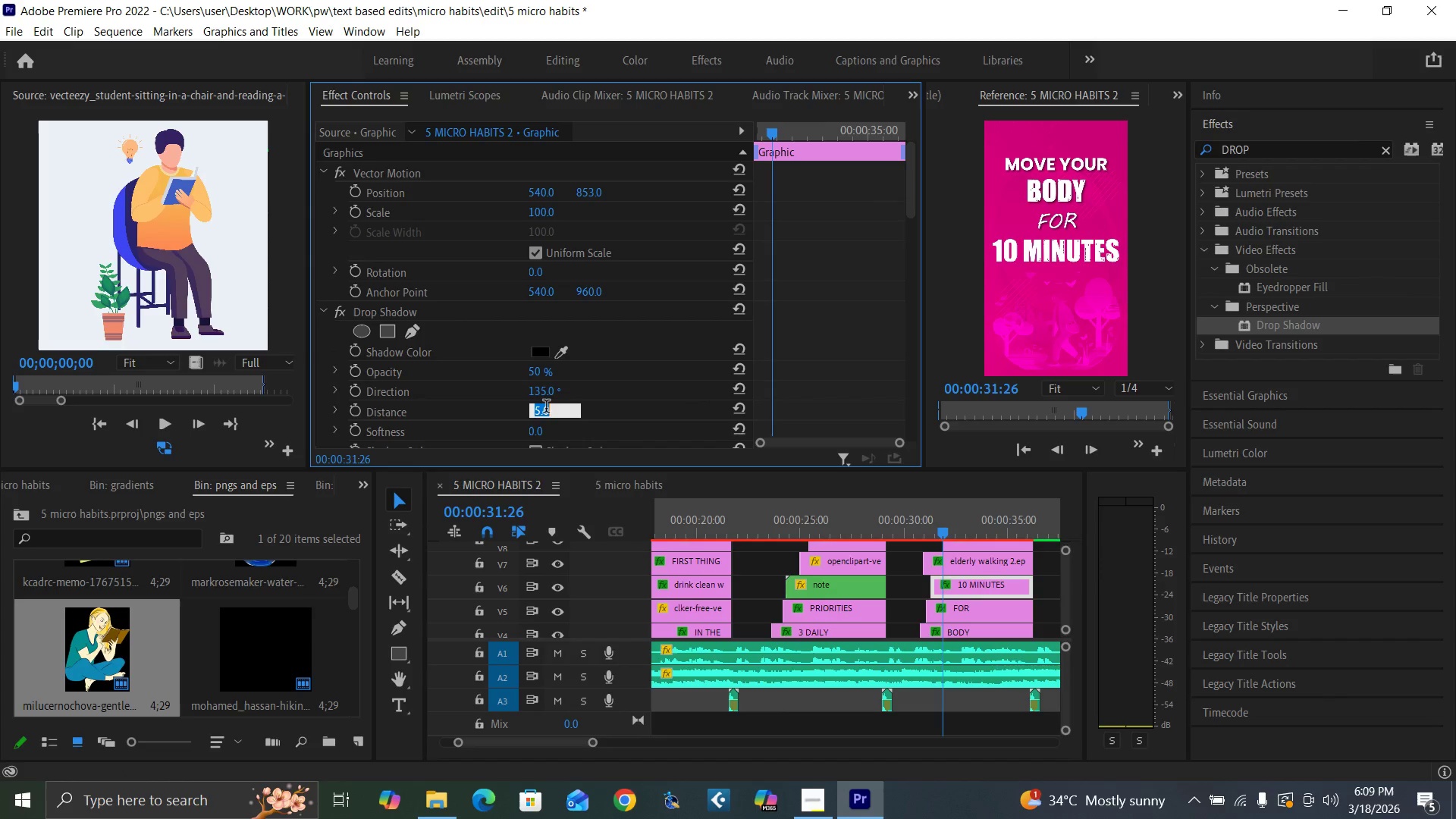 
type(15)
 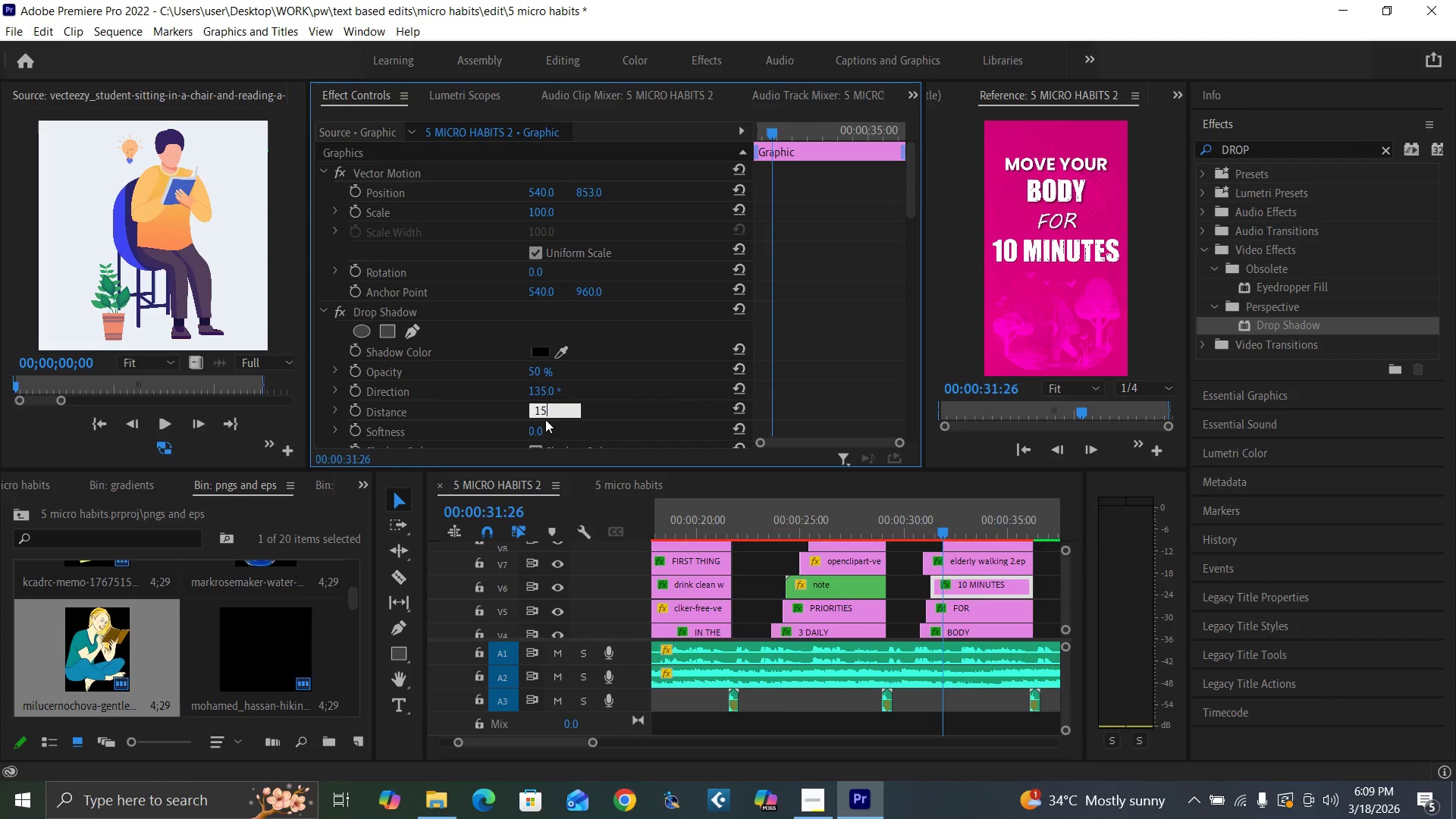 
key(Enter)
 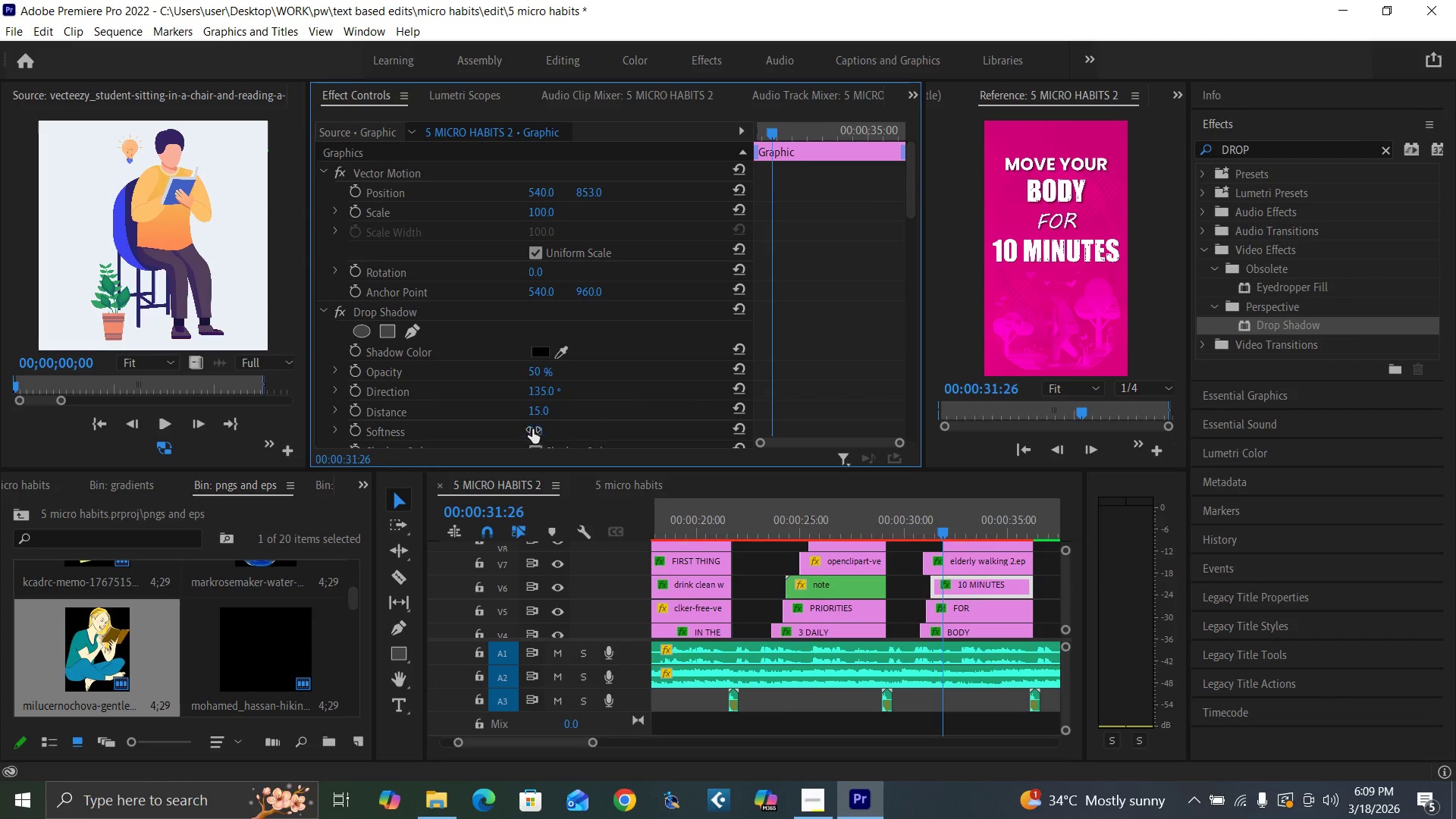 
left_click([532, 429])
 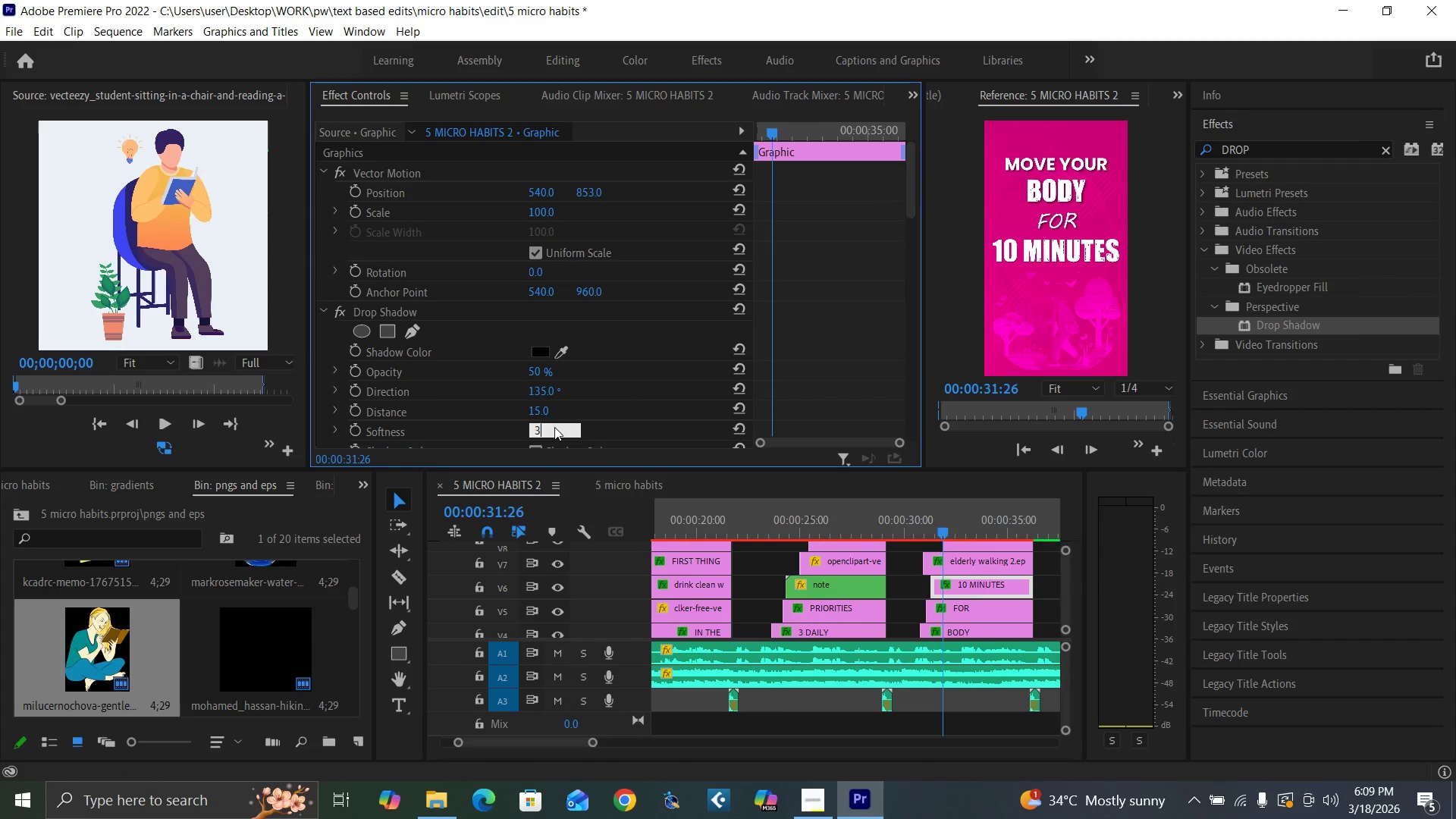 
type(30)
 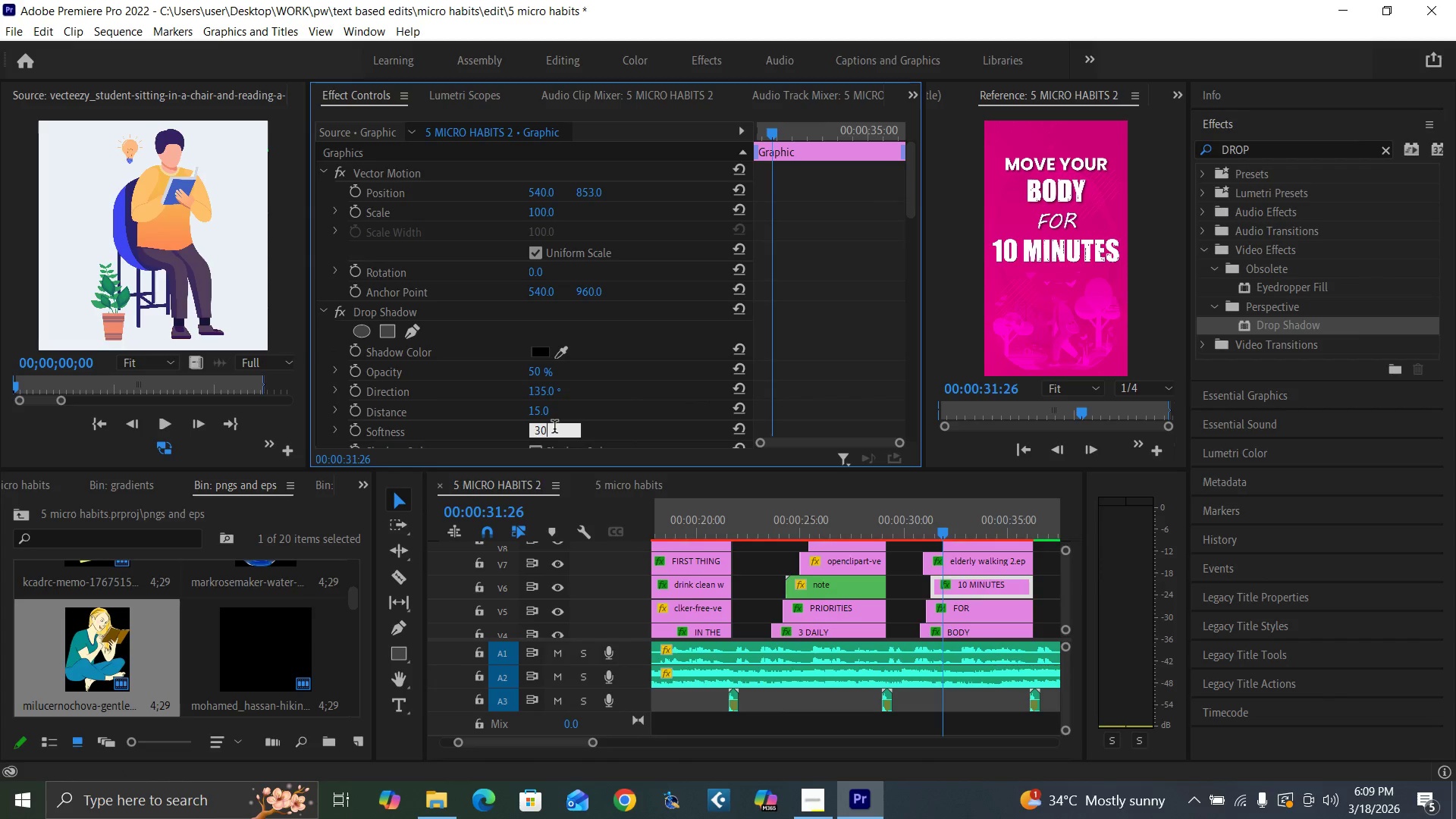 
key(Enter)
 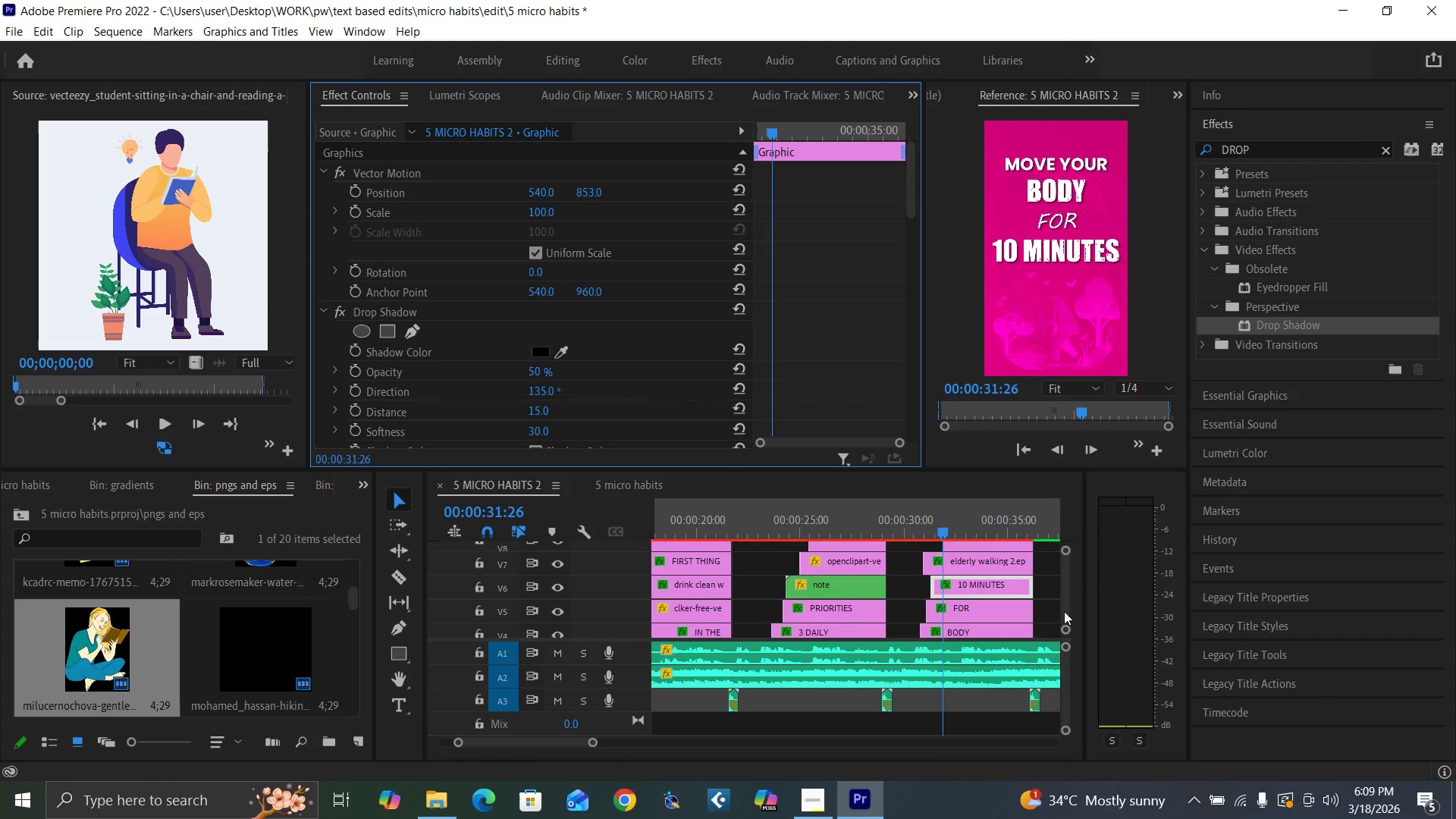 
wait(8.67)
 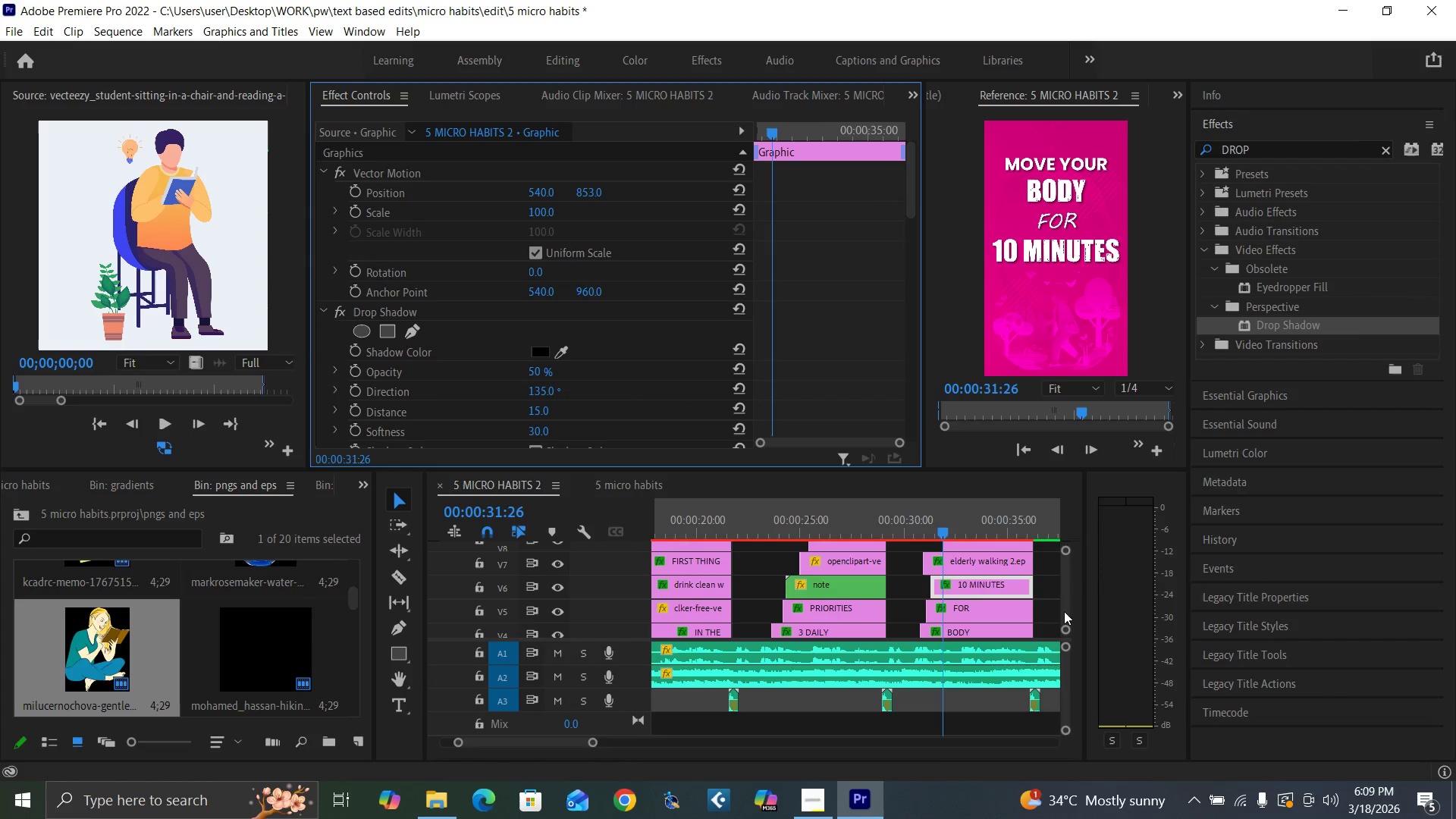 
left_click_drag(start_coordinate=[944, 532], to_coordinate=[979, 546])
 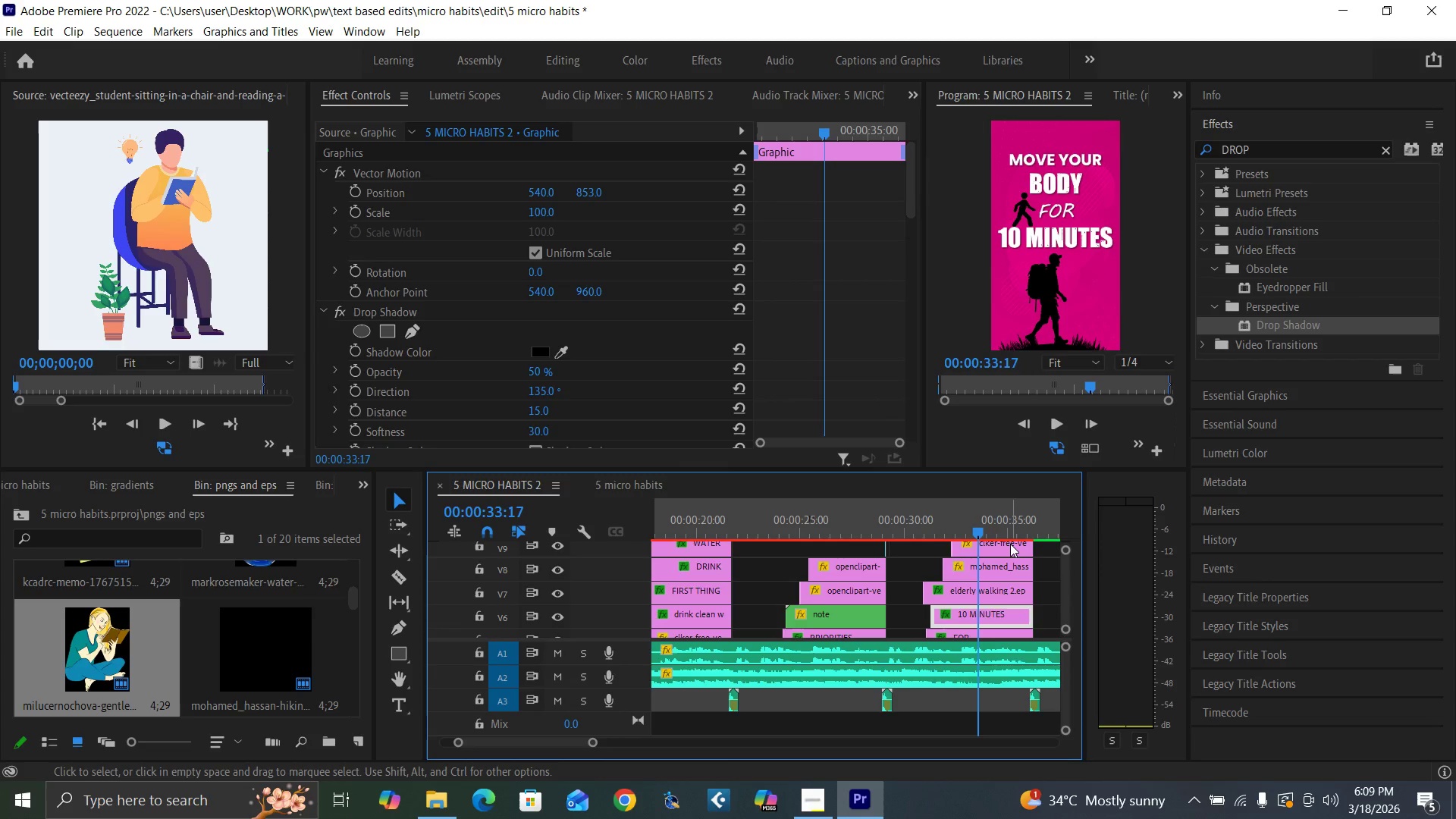 
left_click([1010, 544])
 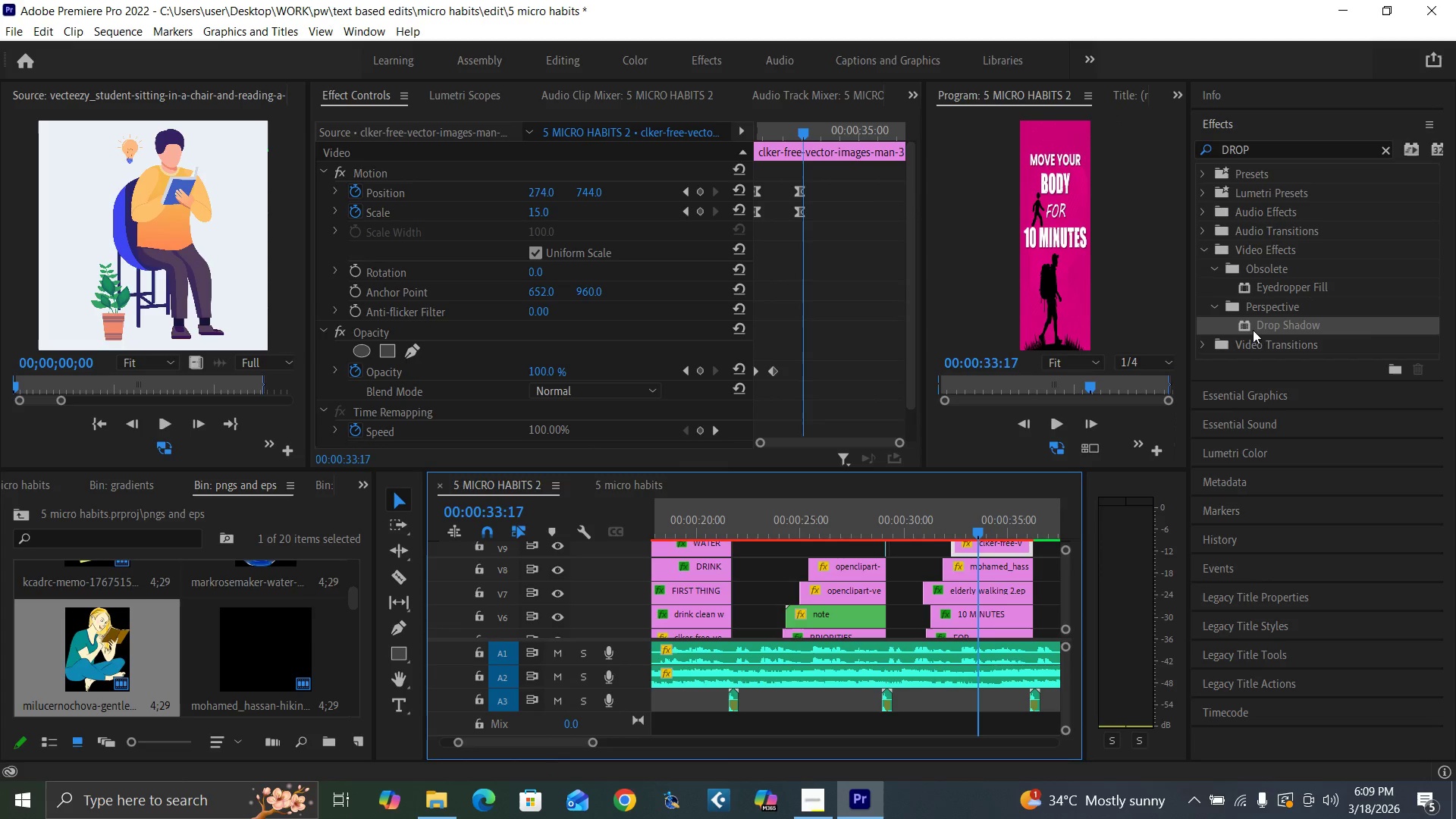 
left_click_drag(start_coordinate=[1256, 327], to_coordinate=[999, 546])
 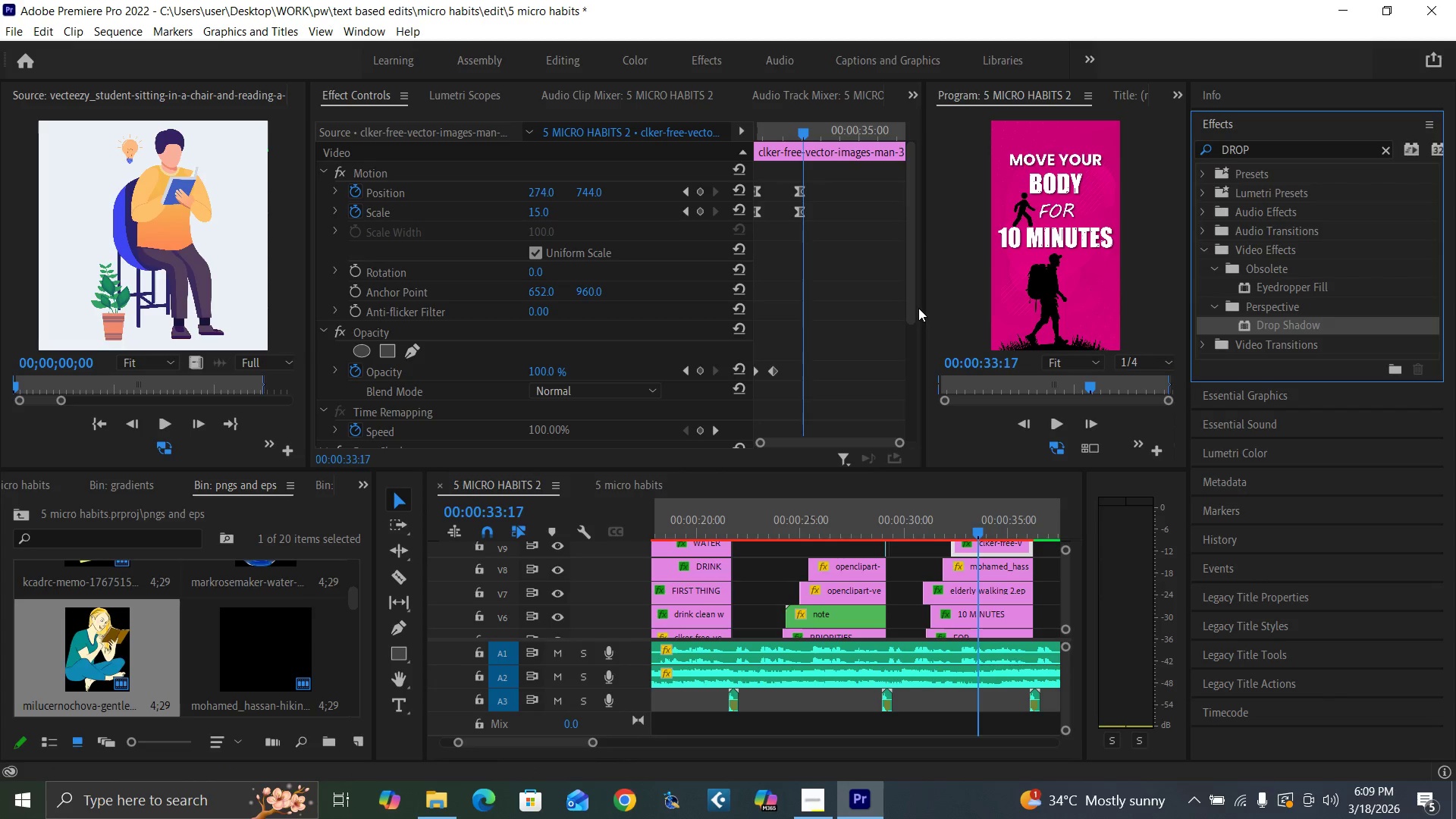 
left_click_drag(start_coordinate=[915, 308], to_coordinate=[909, 426])
 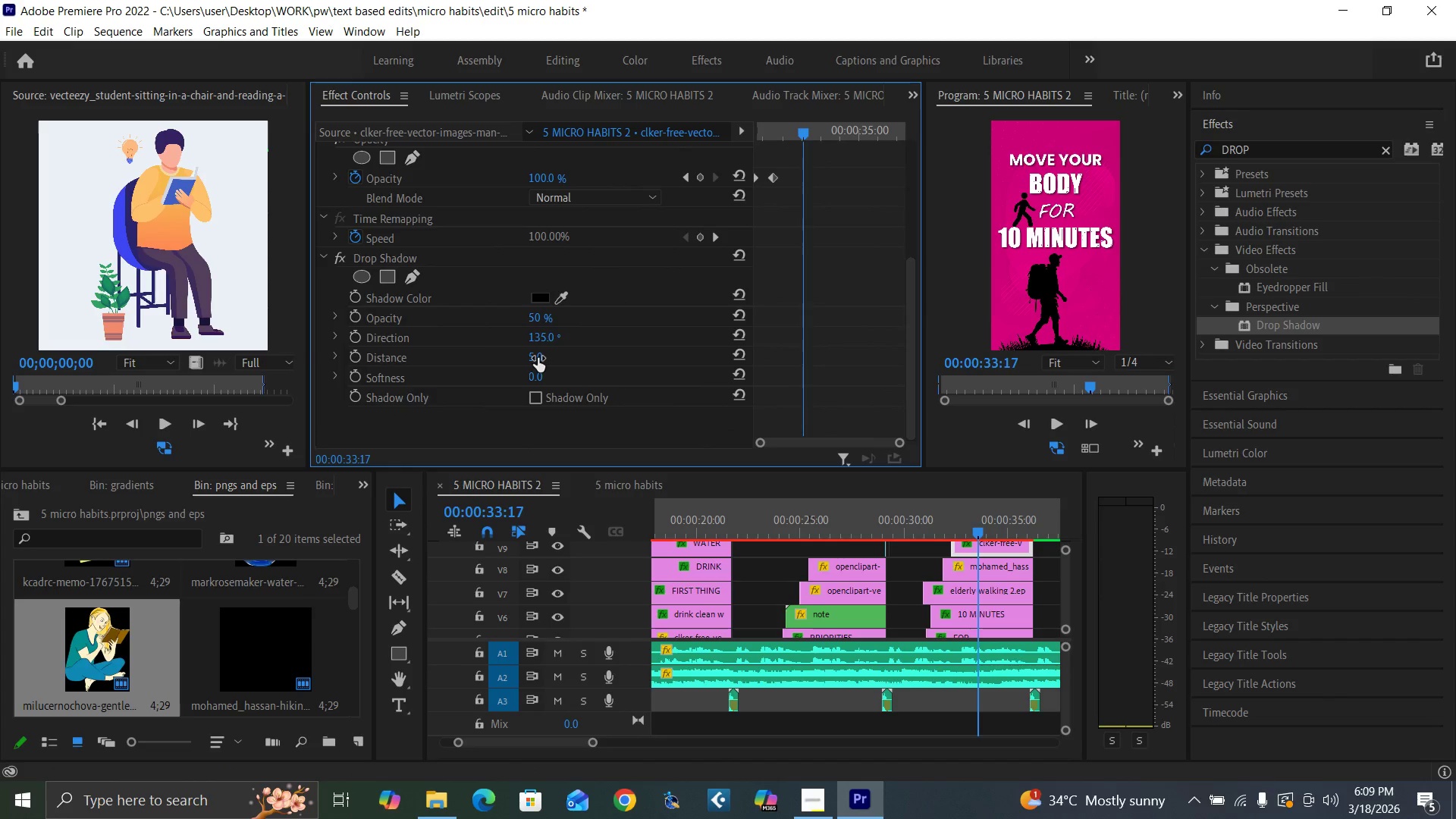 
left_click_drag(start_coordinate=[538, 358], to_coordinate=[654, 363])
 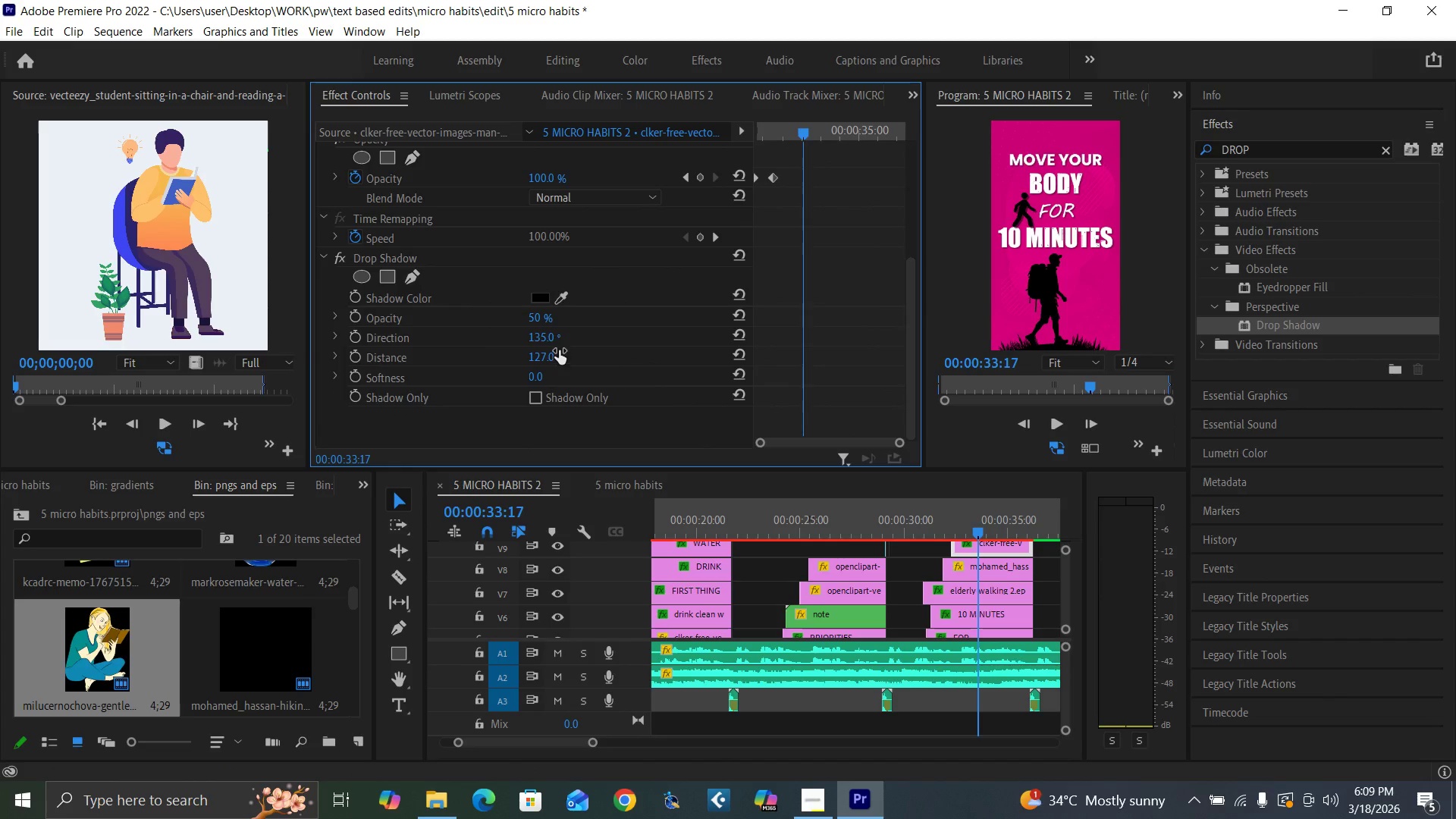 
key(Control+Backquote)
 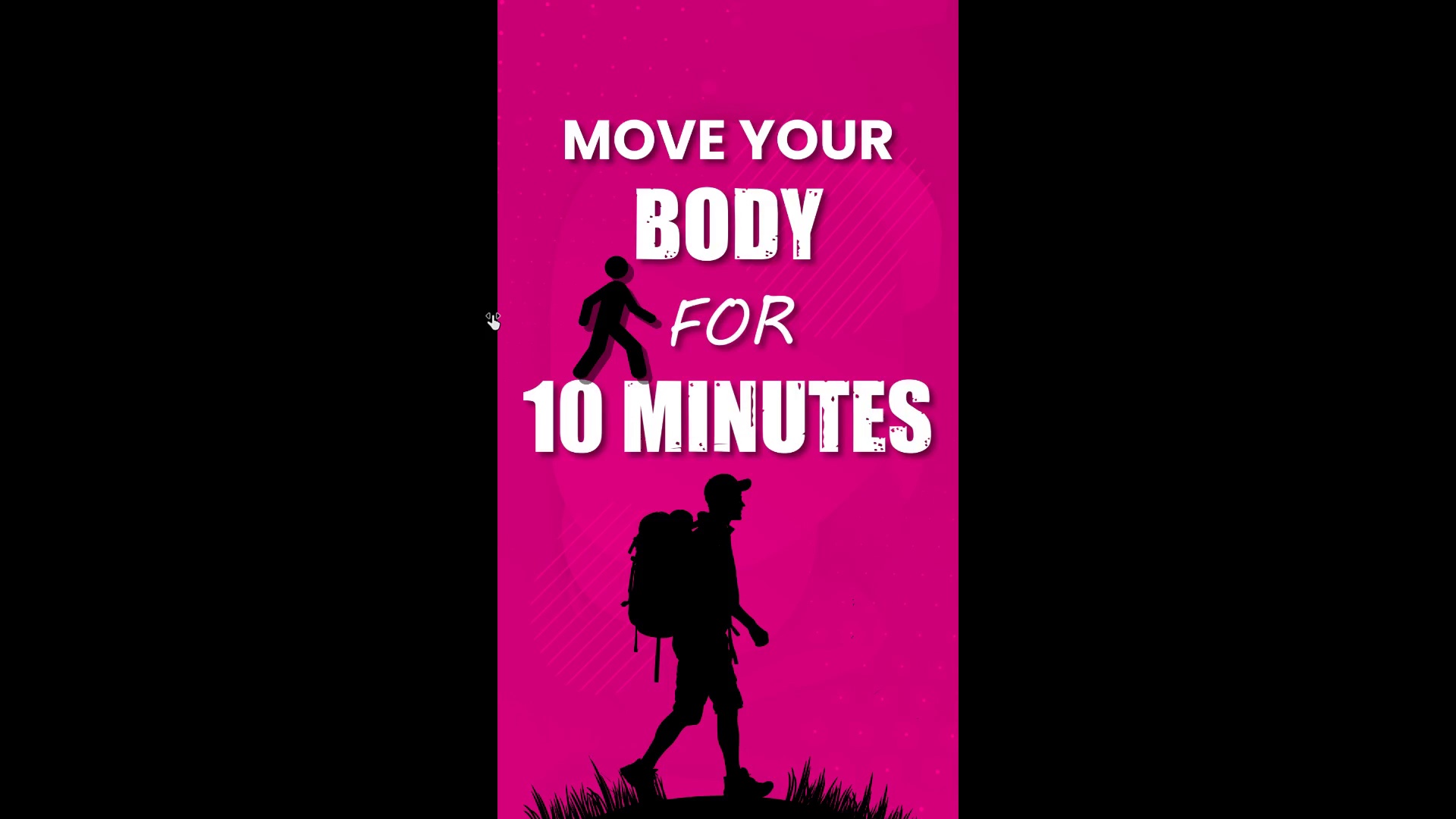 
key(Control+Backquote)
 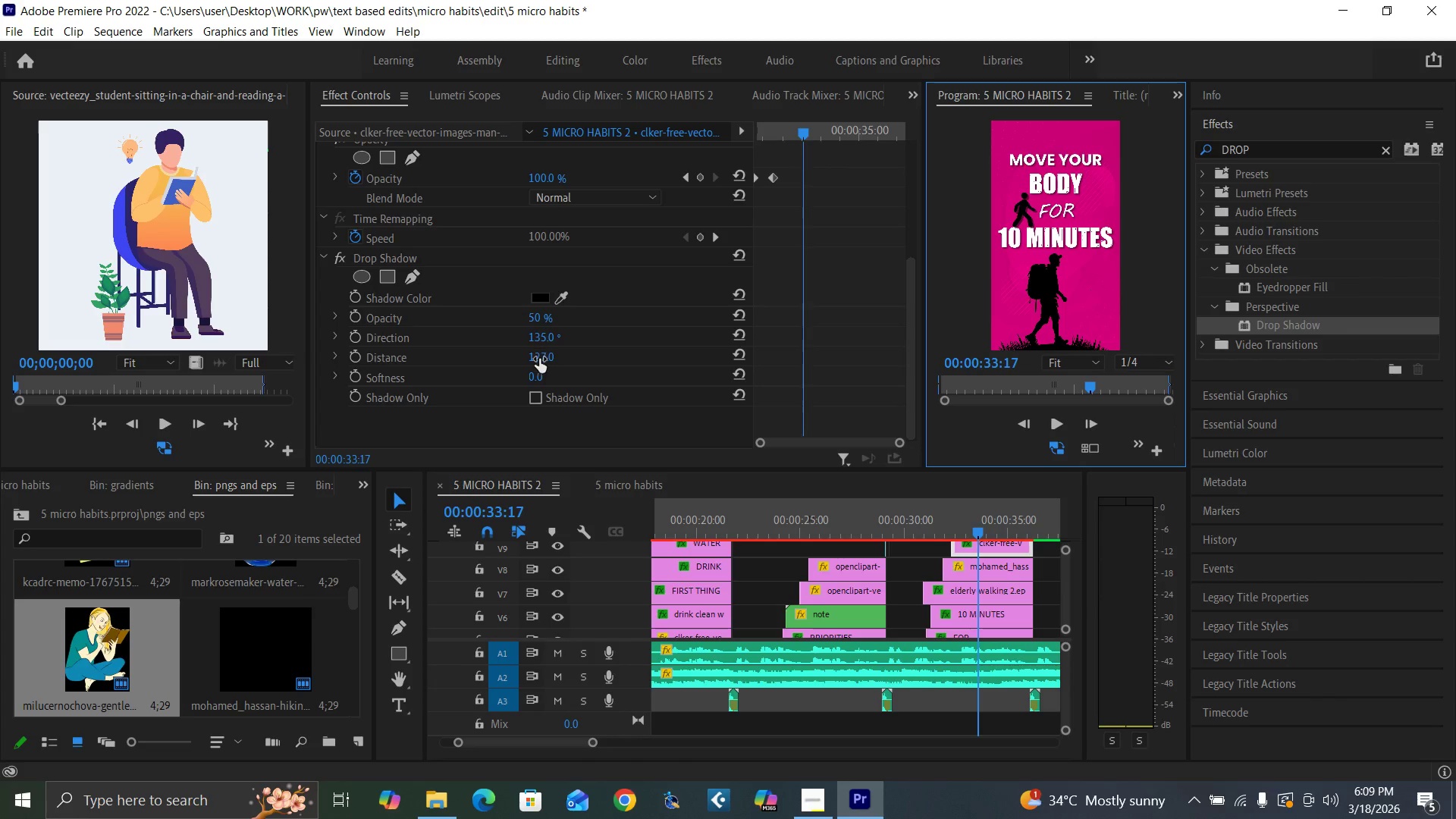 
left_click([539, 359])
 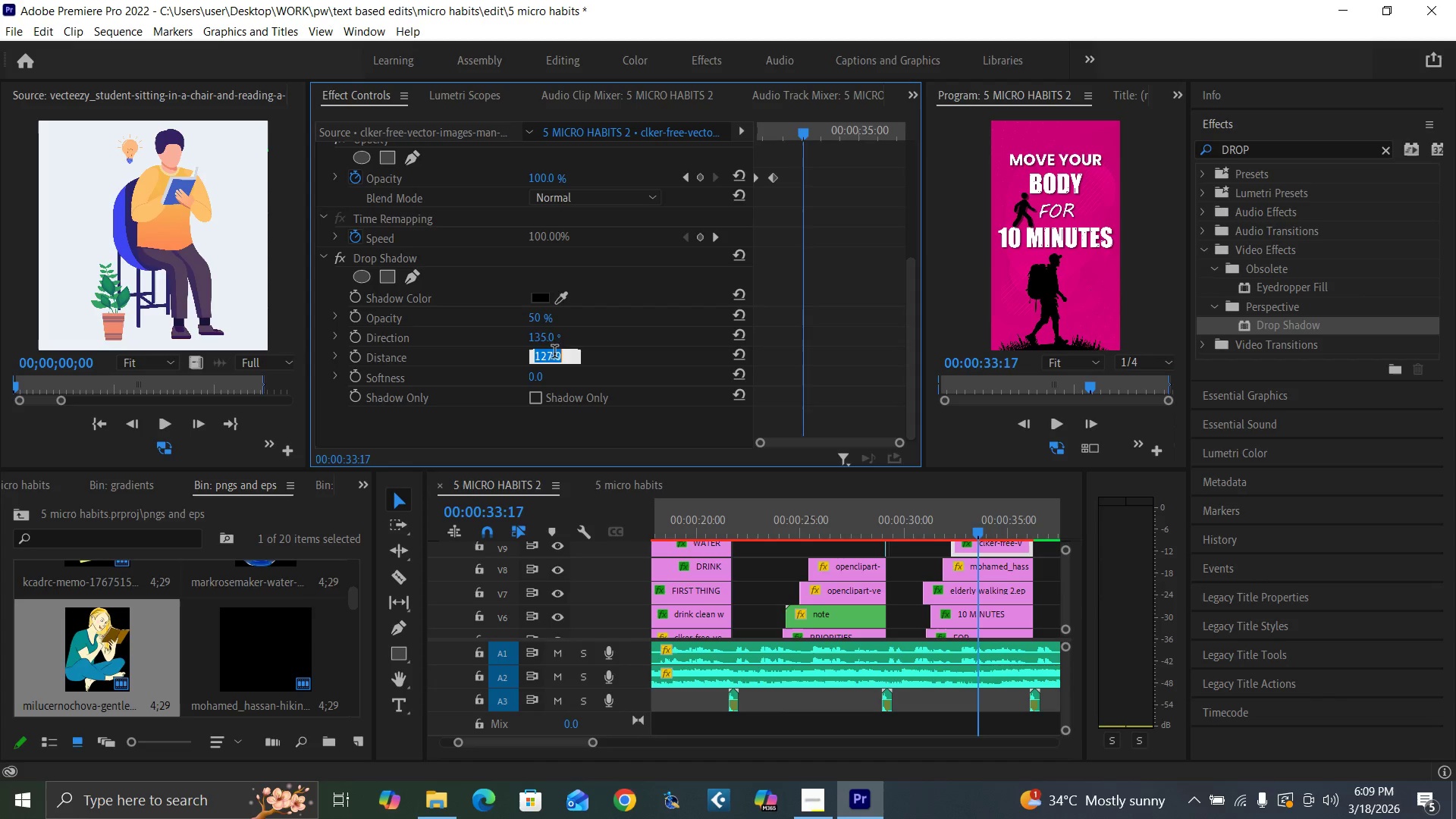 
type(15)
 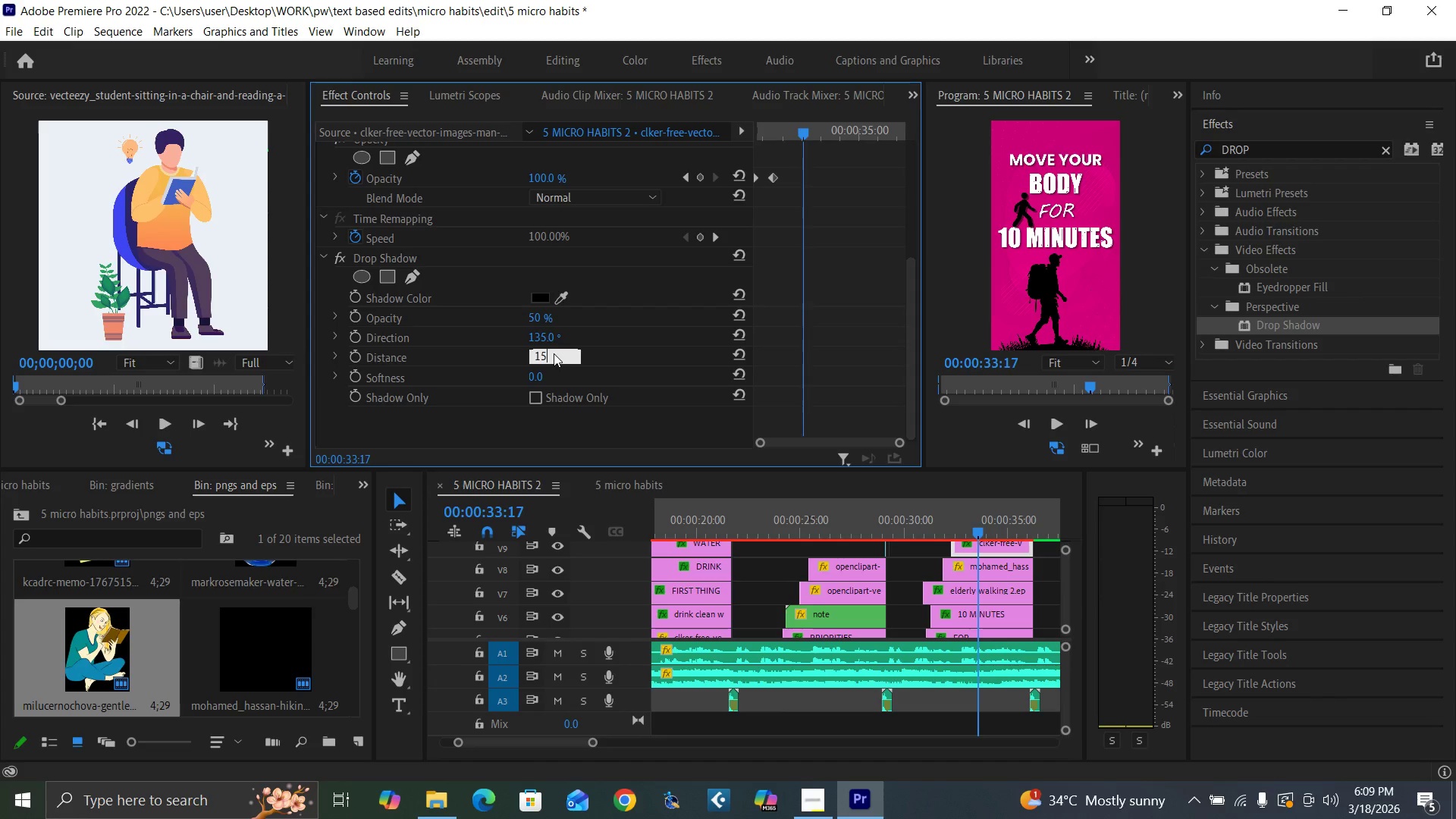 
key(Enter)
 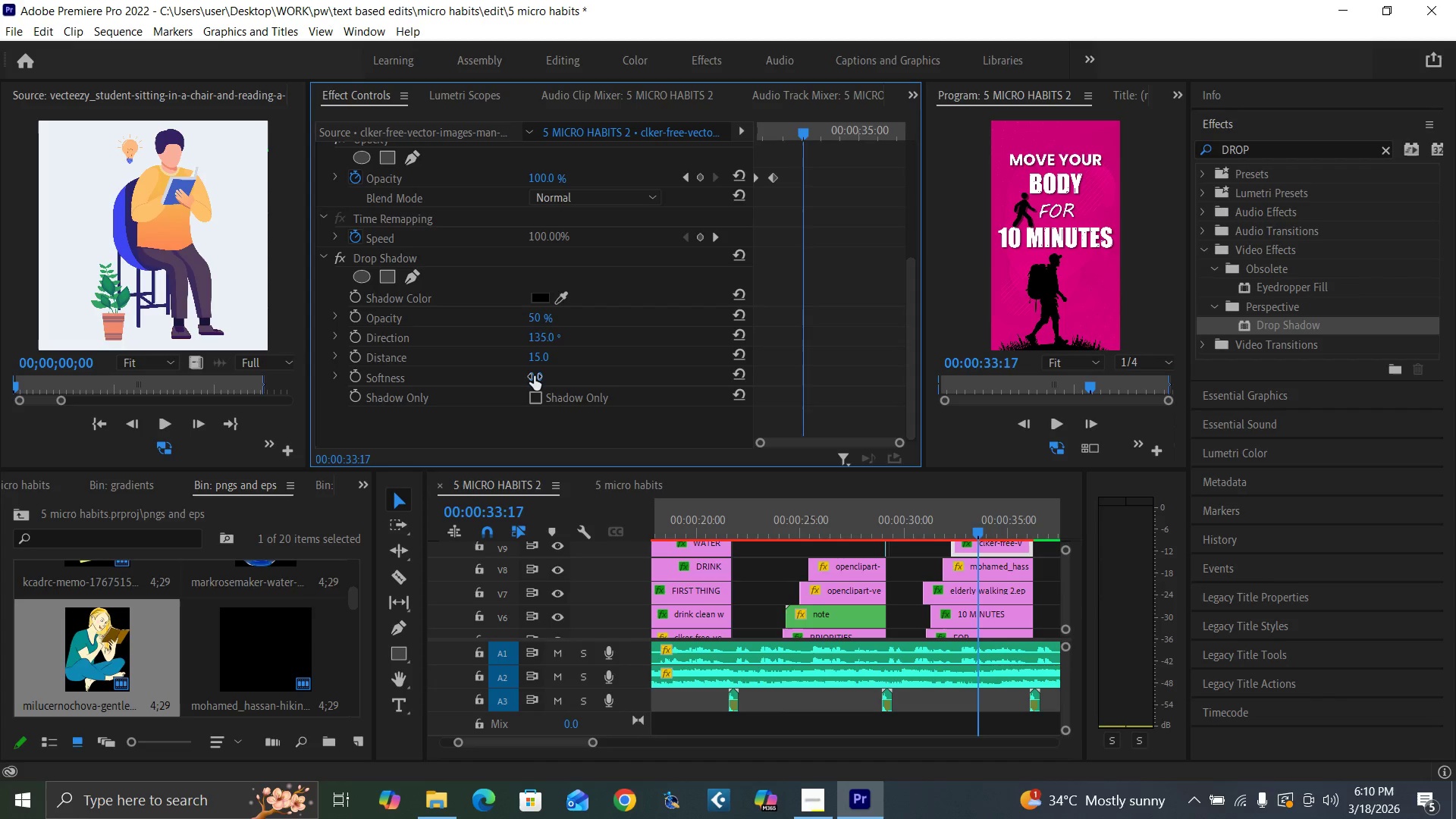 
left_click([534, 376])
 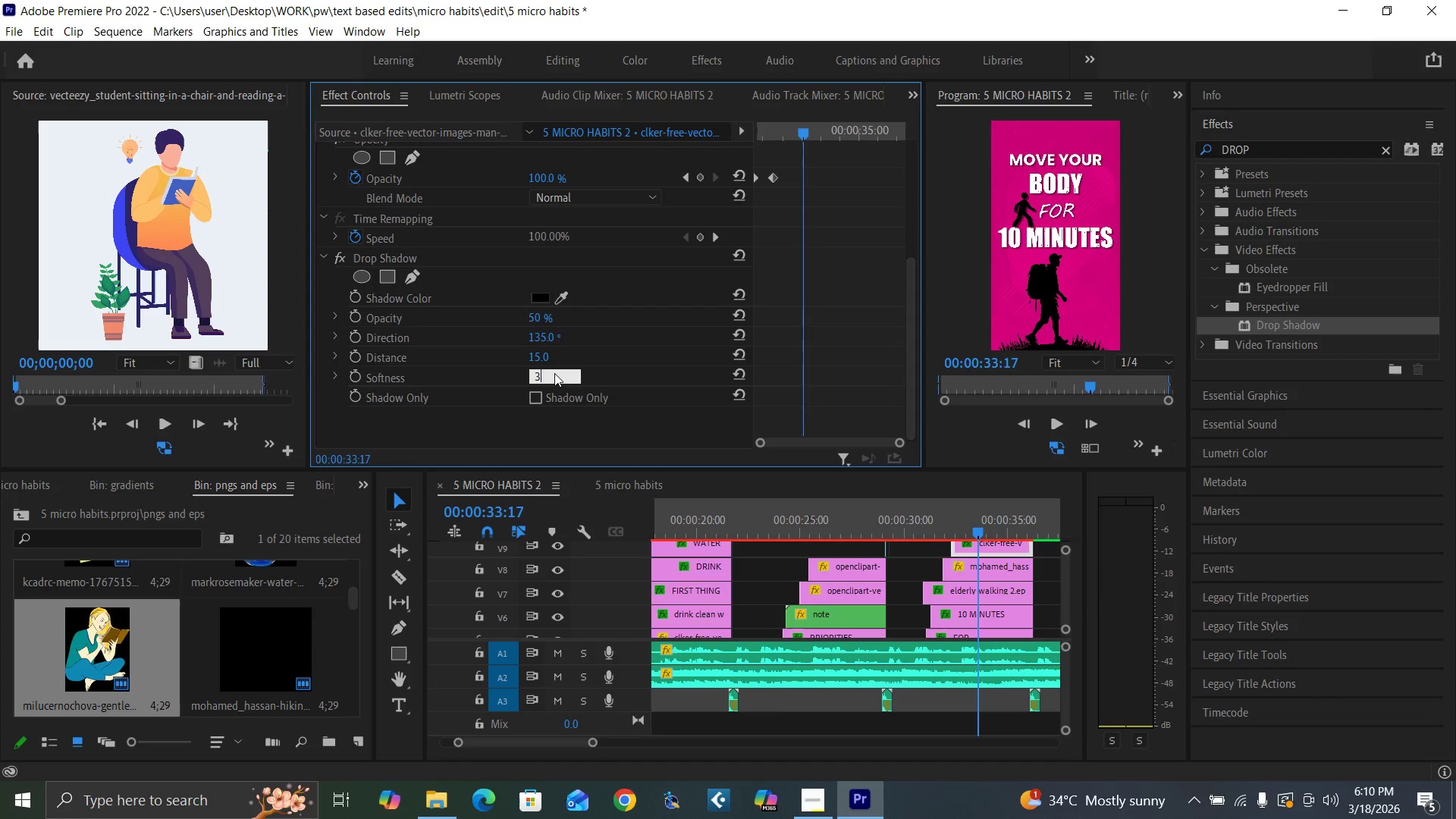 
type(30)
 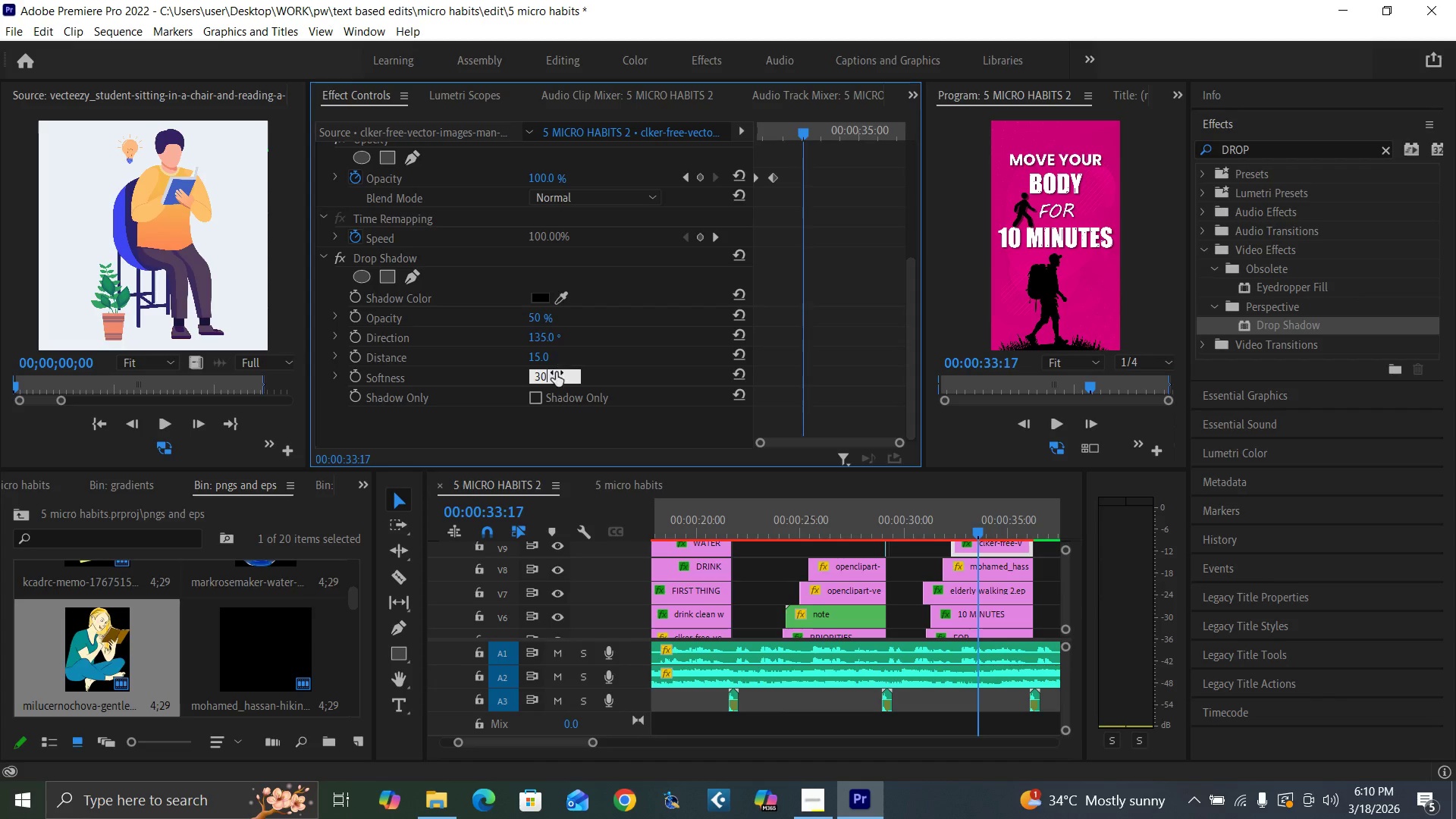 
key(Enter)
 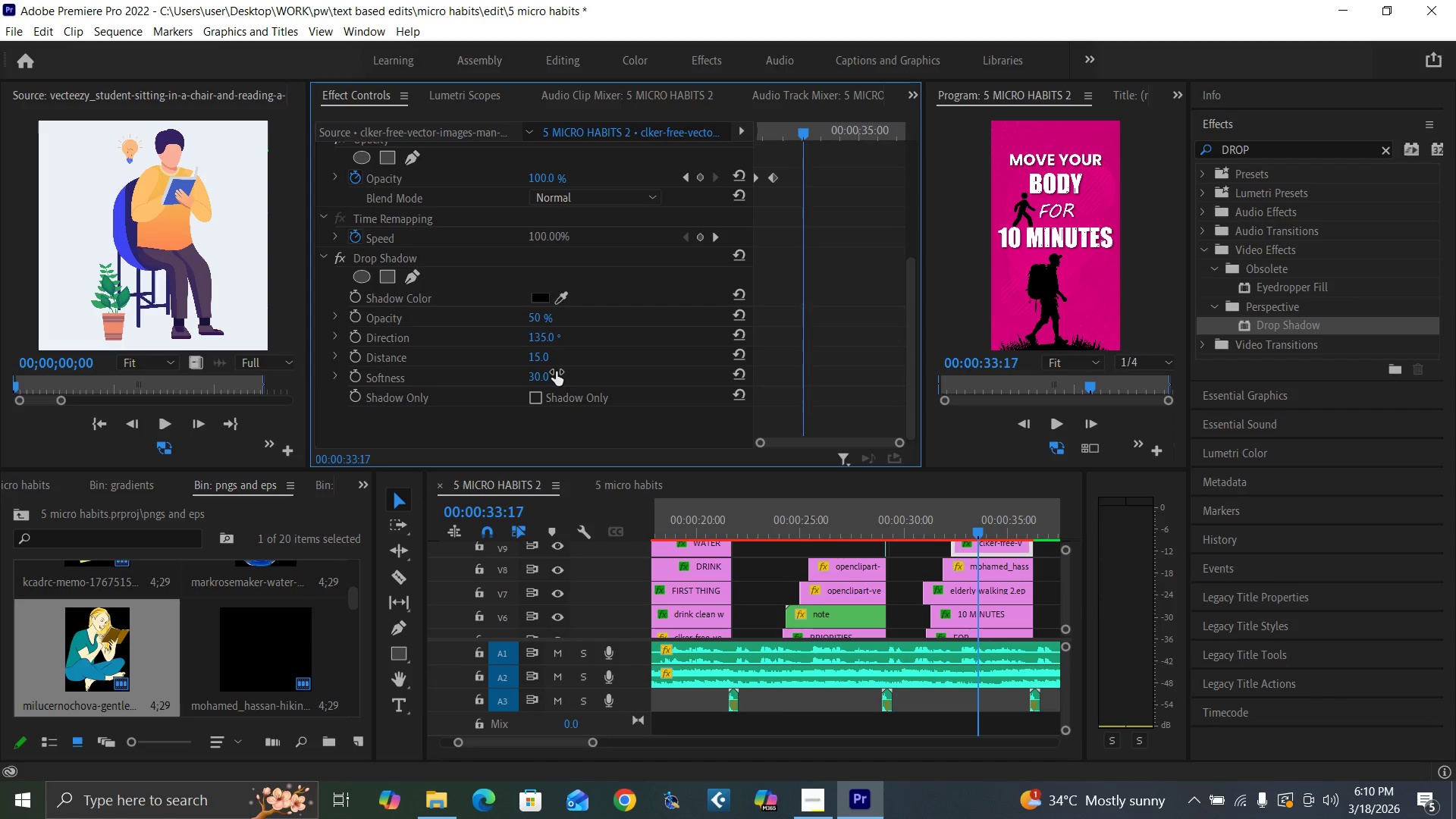 
key(Control+Backquote)
 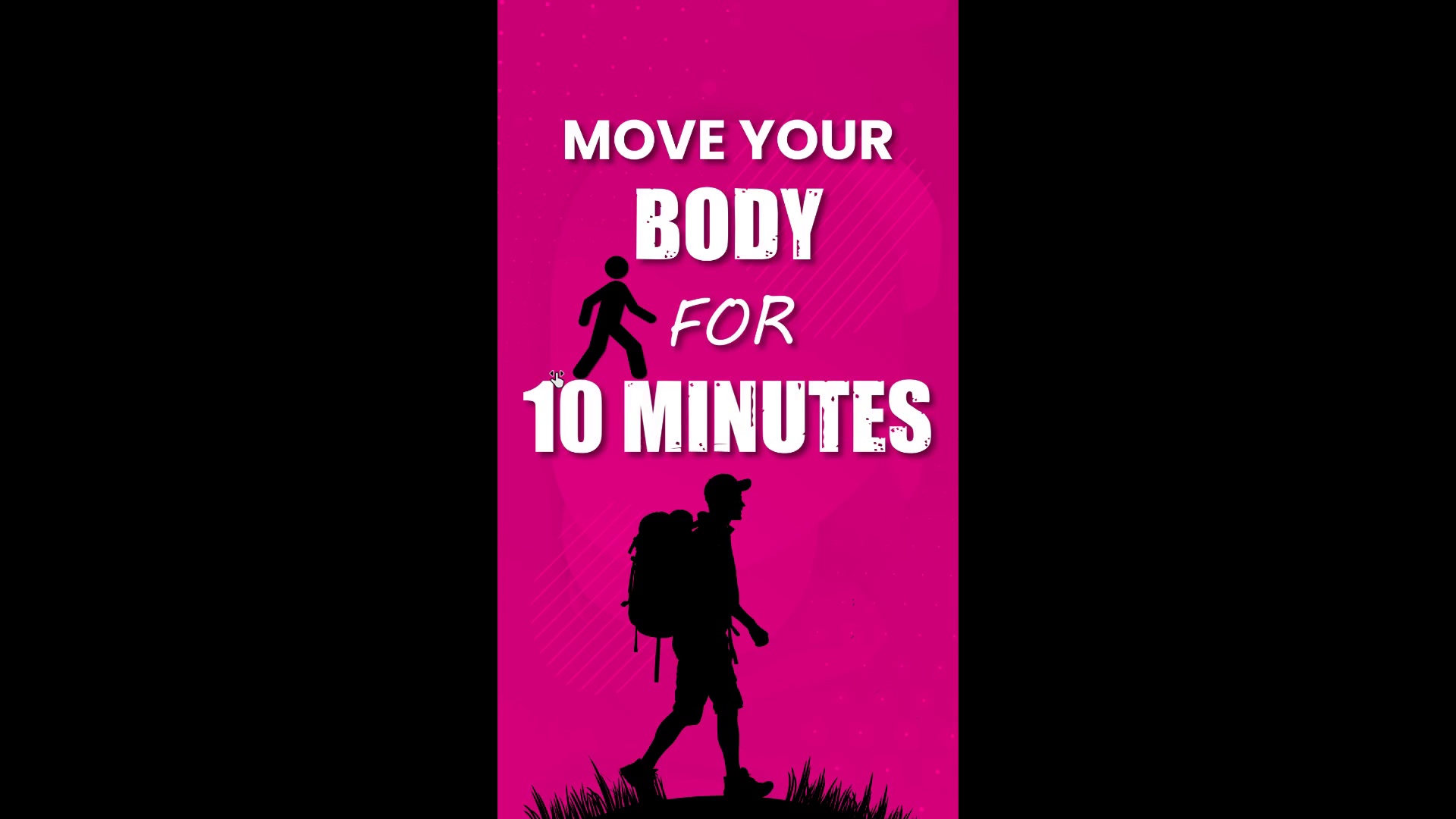 
hold_key(key=ControlLeft, duration=1.51)
 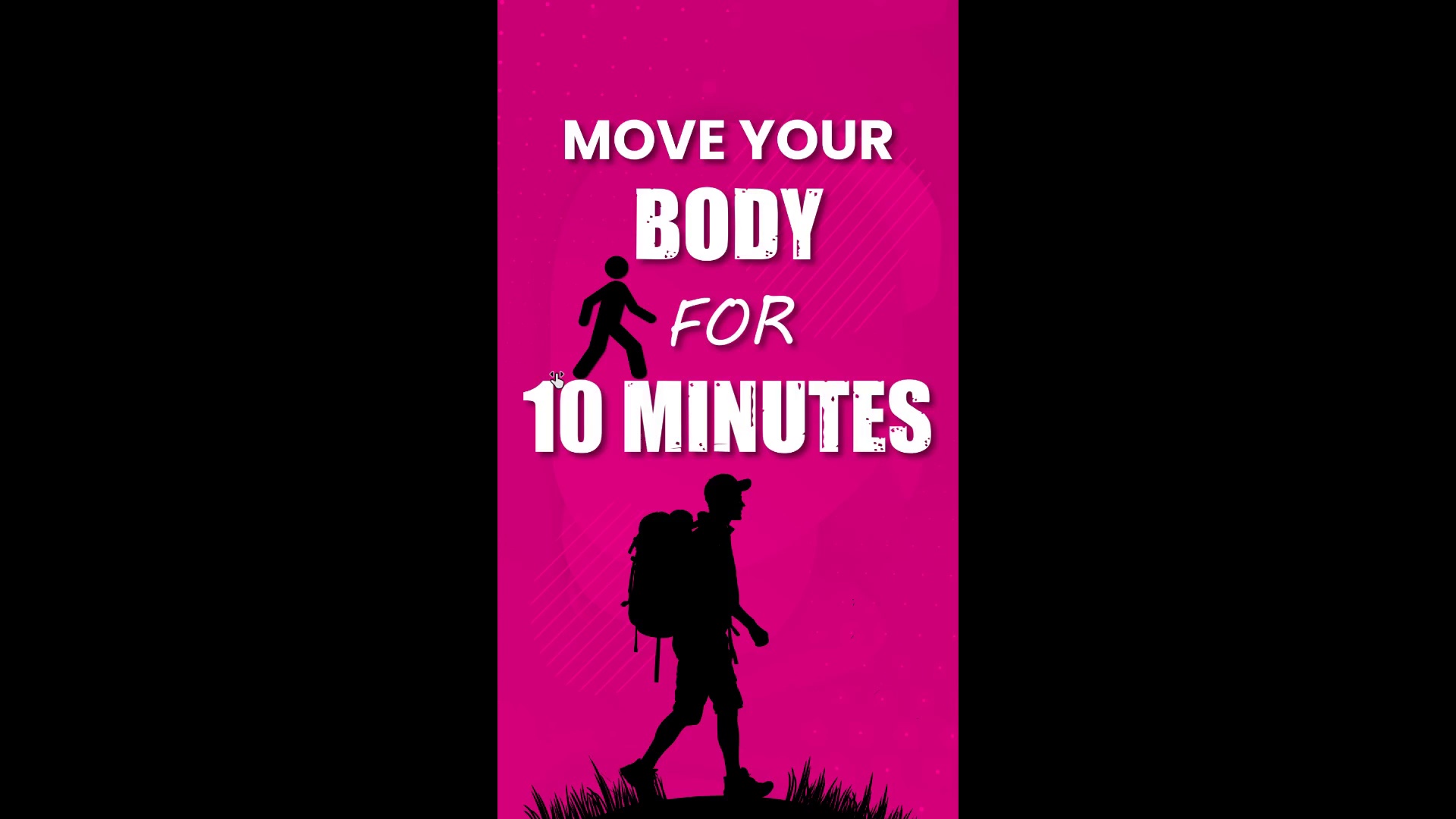 
hold_key(key=ControlLeft, duration=1.52)
 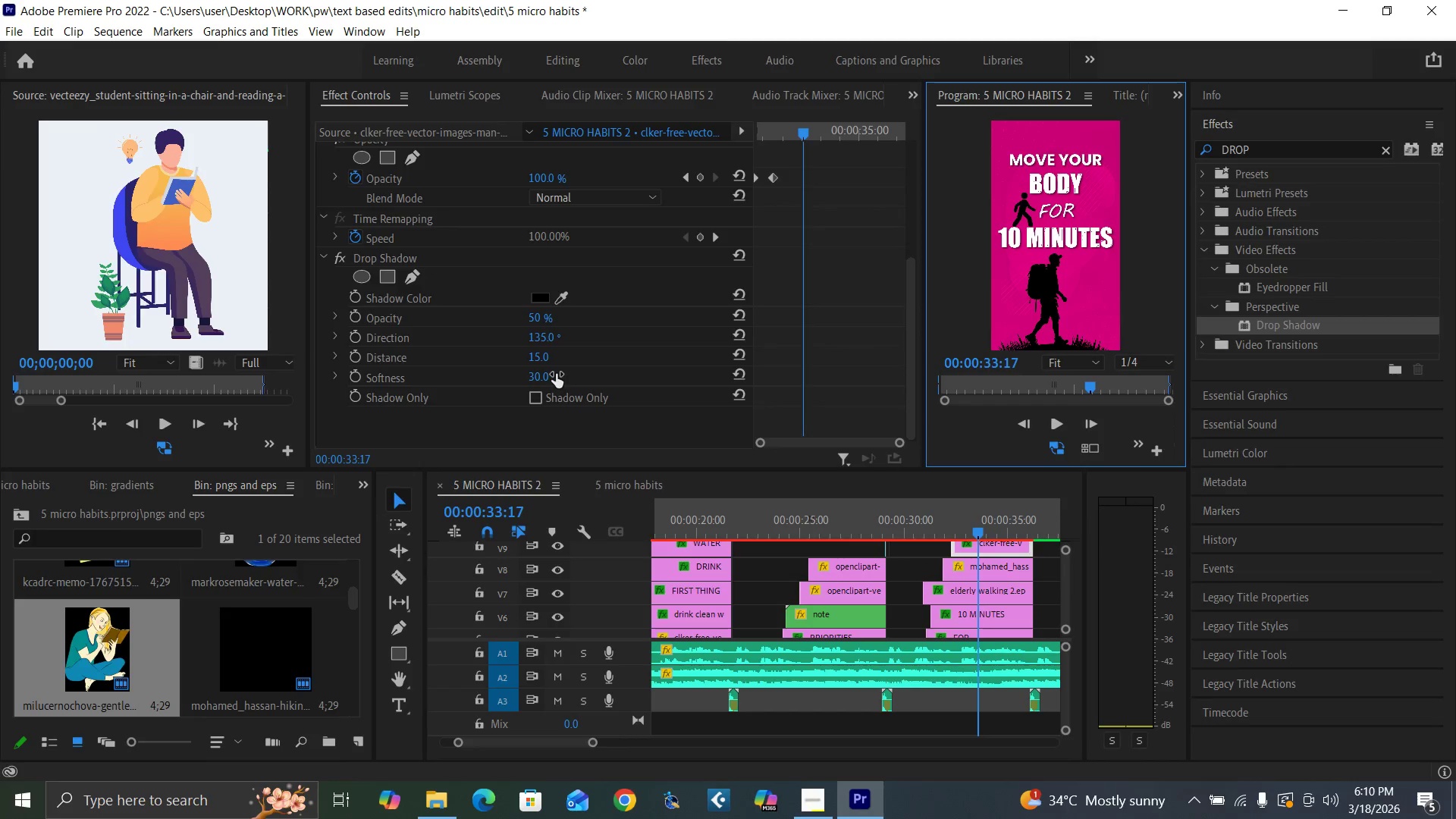 
key(Control+Backquote)
 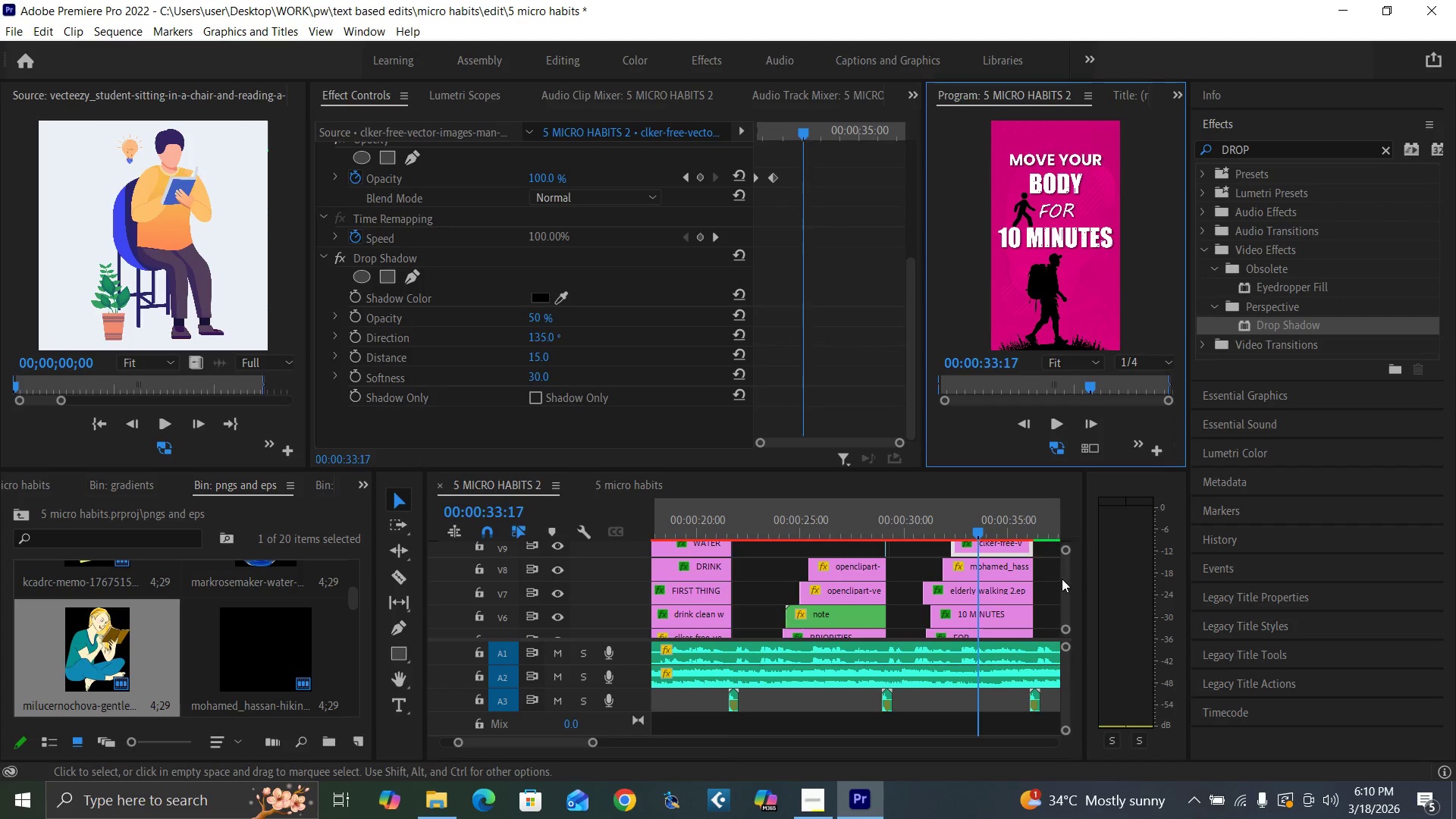 
left_click_drag(start_coordinate=[1066, 586], to_coordinate=[1070, 593])
 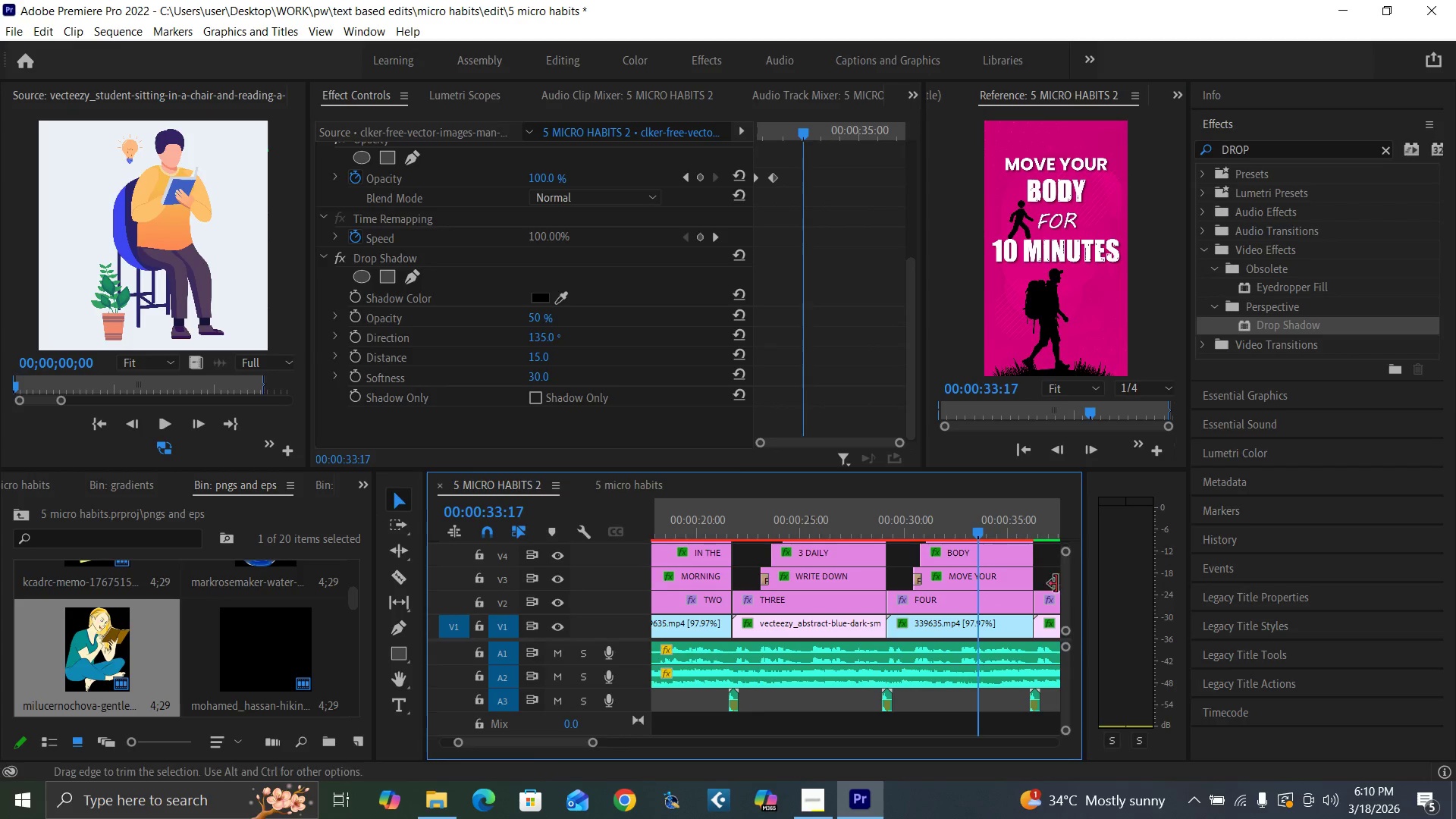 
key(Control+Backquote)
 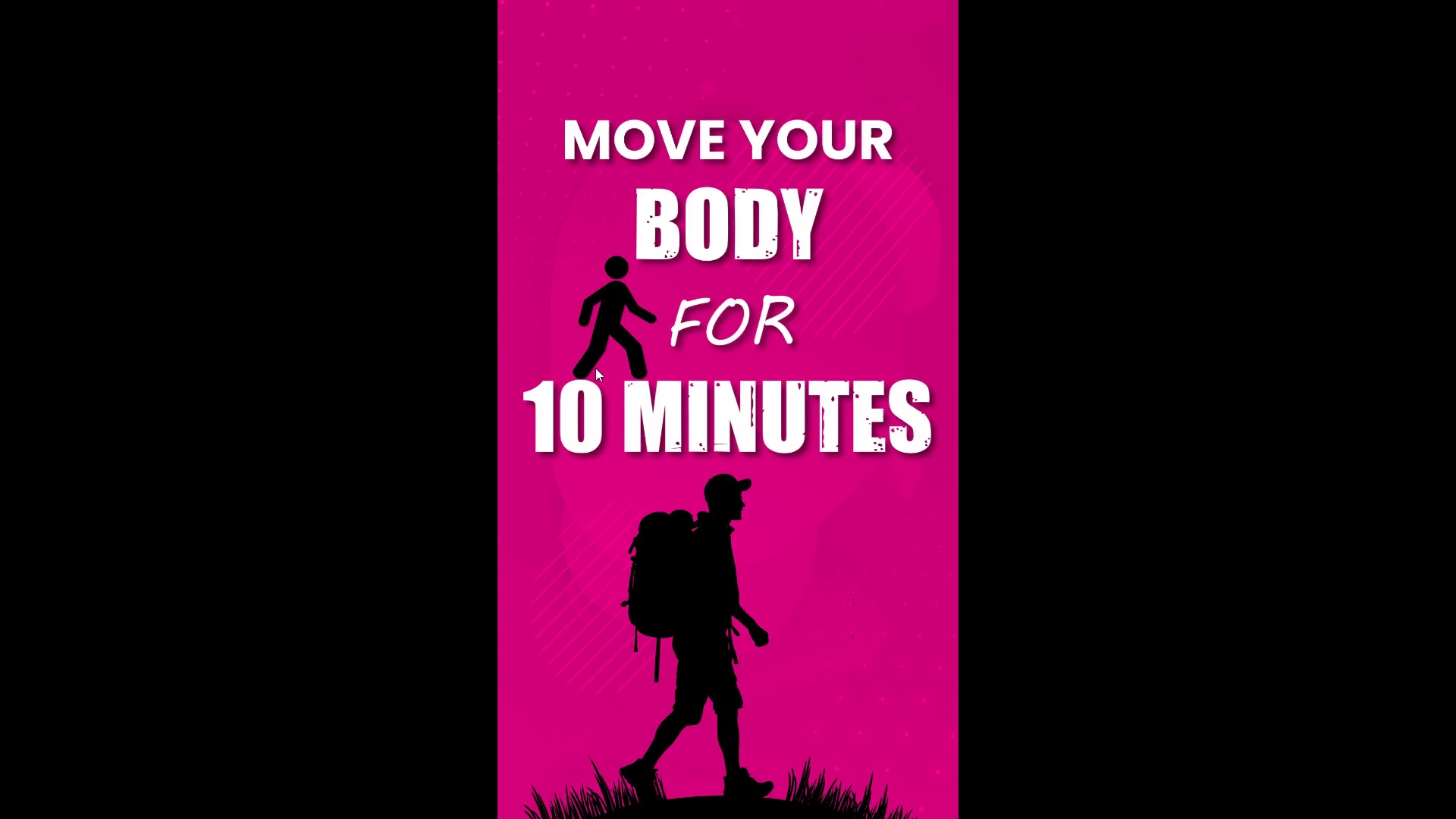 
hold_key(key=ControlLeft, duration=1.51)
 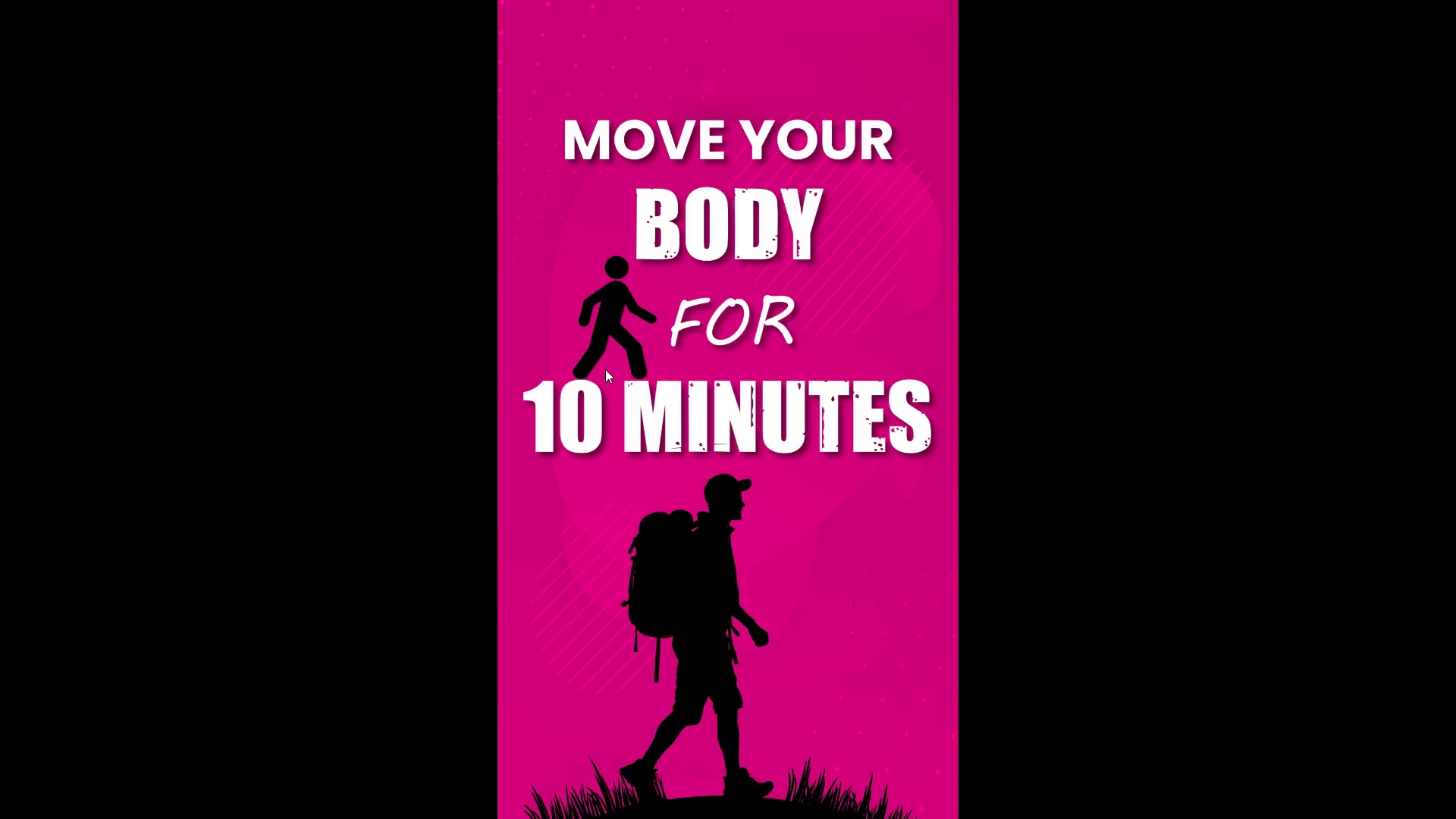 
hold_key(key=ControlLeft, duration=1.5)
 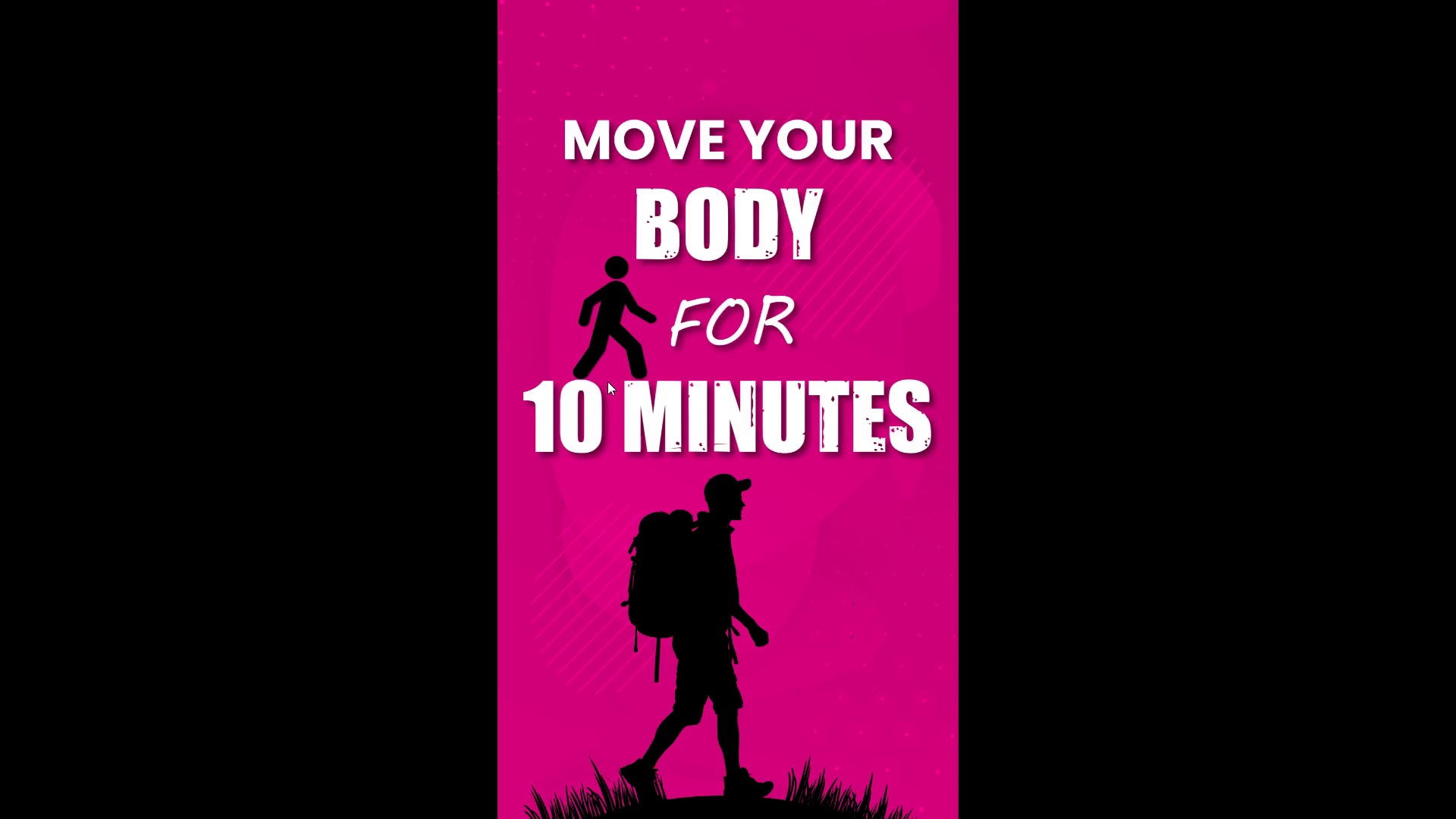 
key(Control+Backquote)
 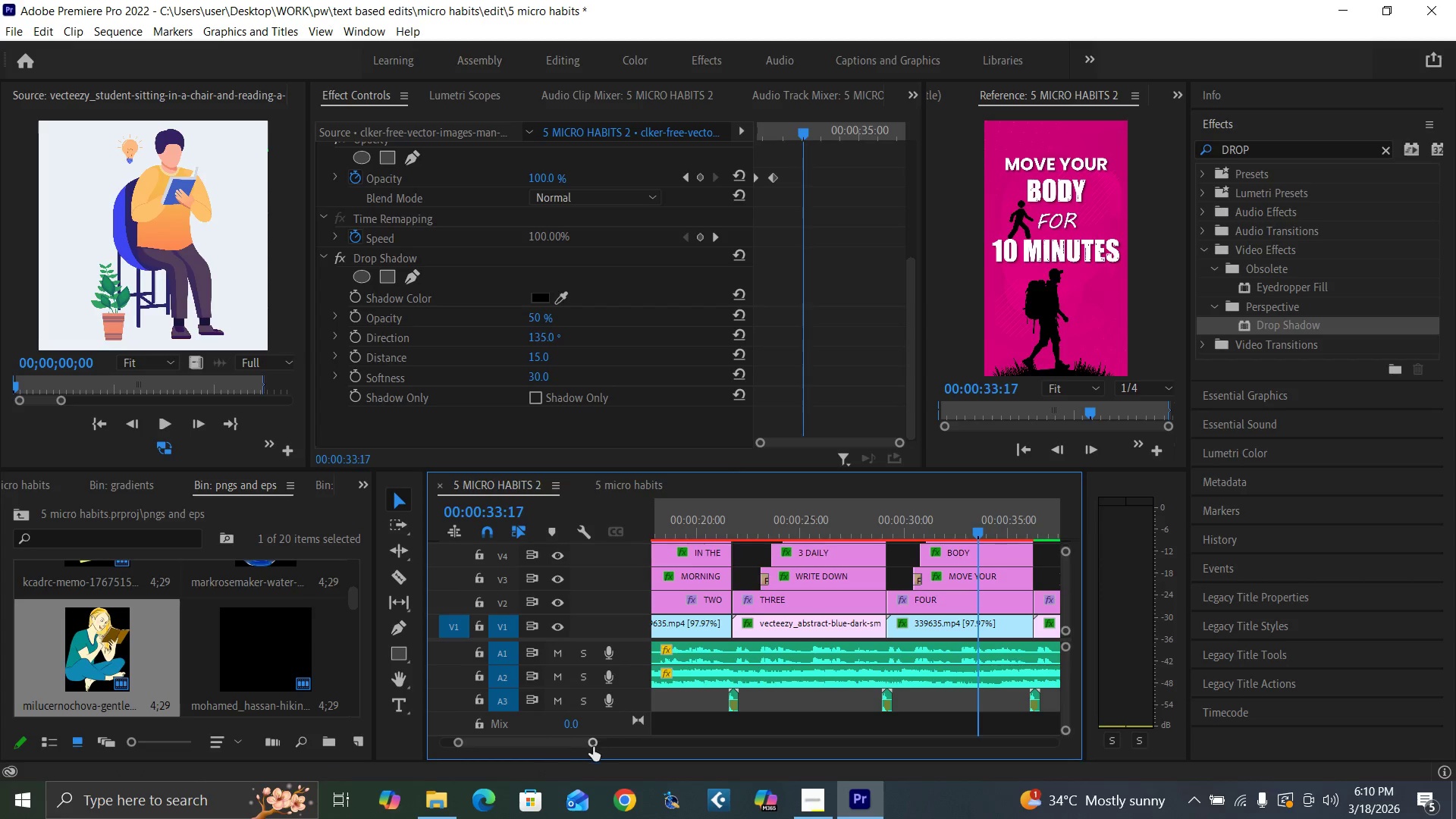 
left_click_drag(start_coordinate=[595, 747], to_coordinate=[605, 748])
 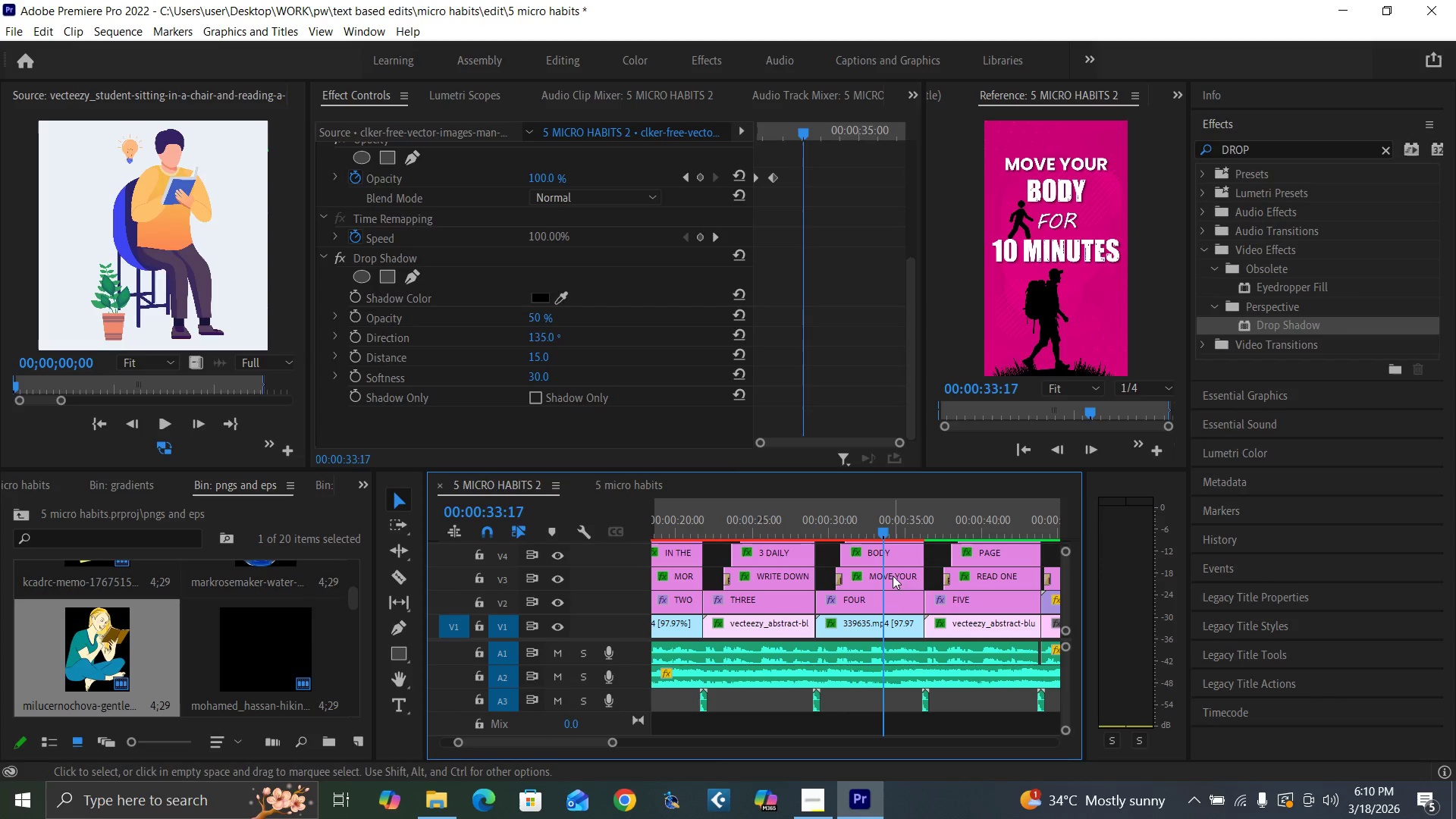 
left_click([892, 598])
 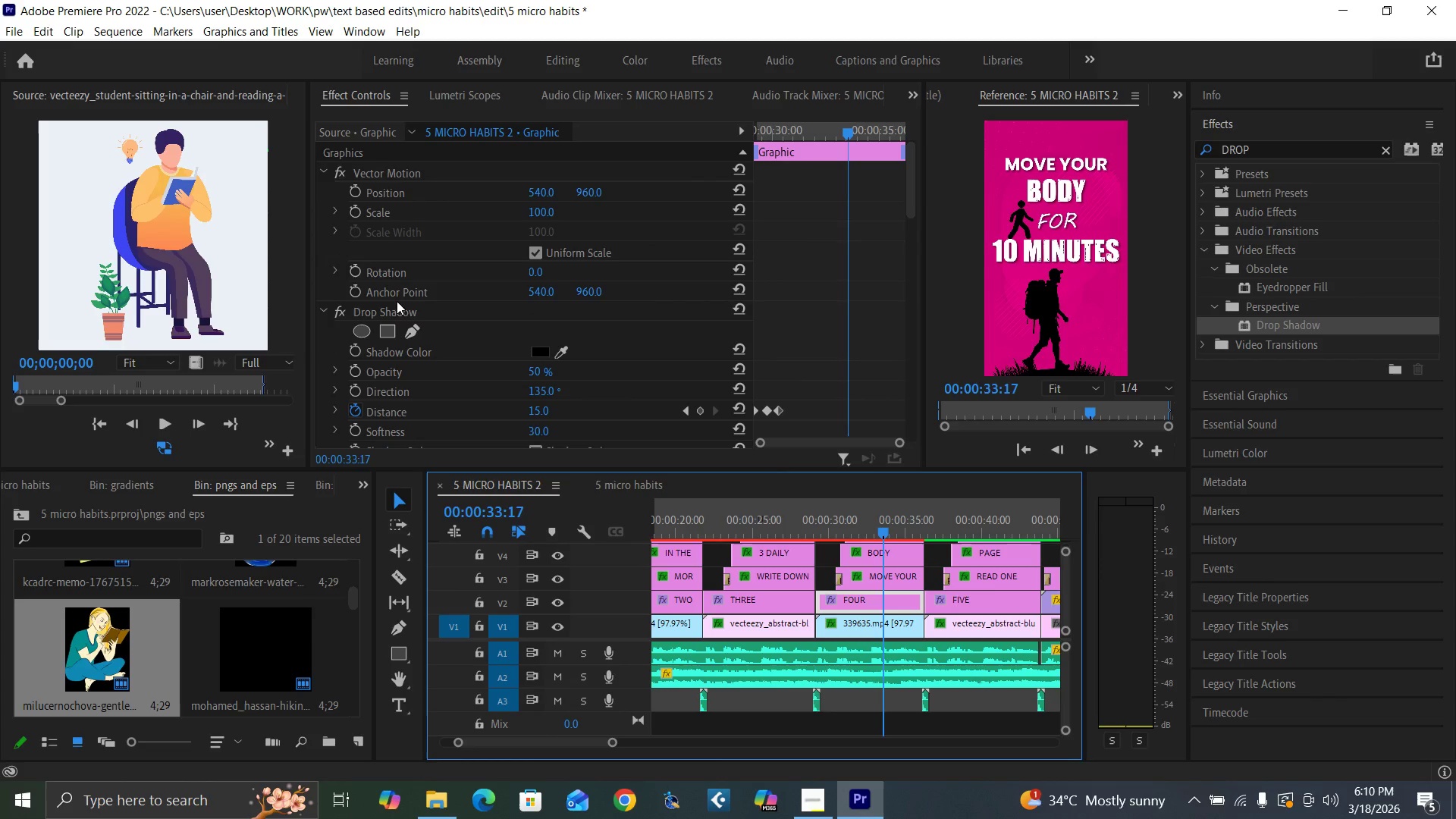 
left_click([396, 308])
 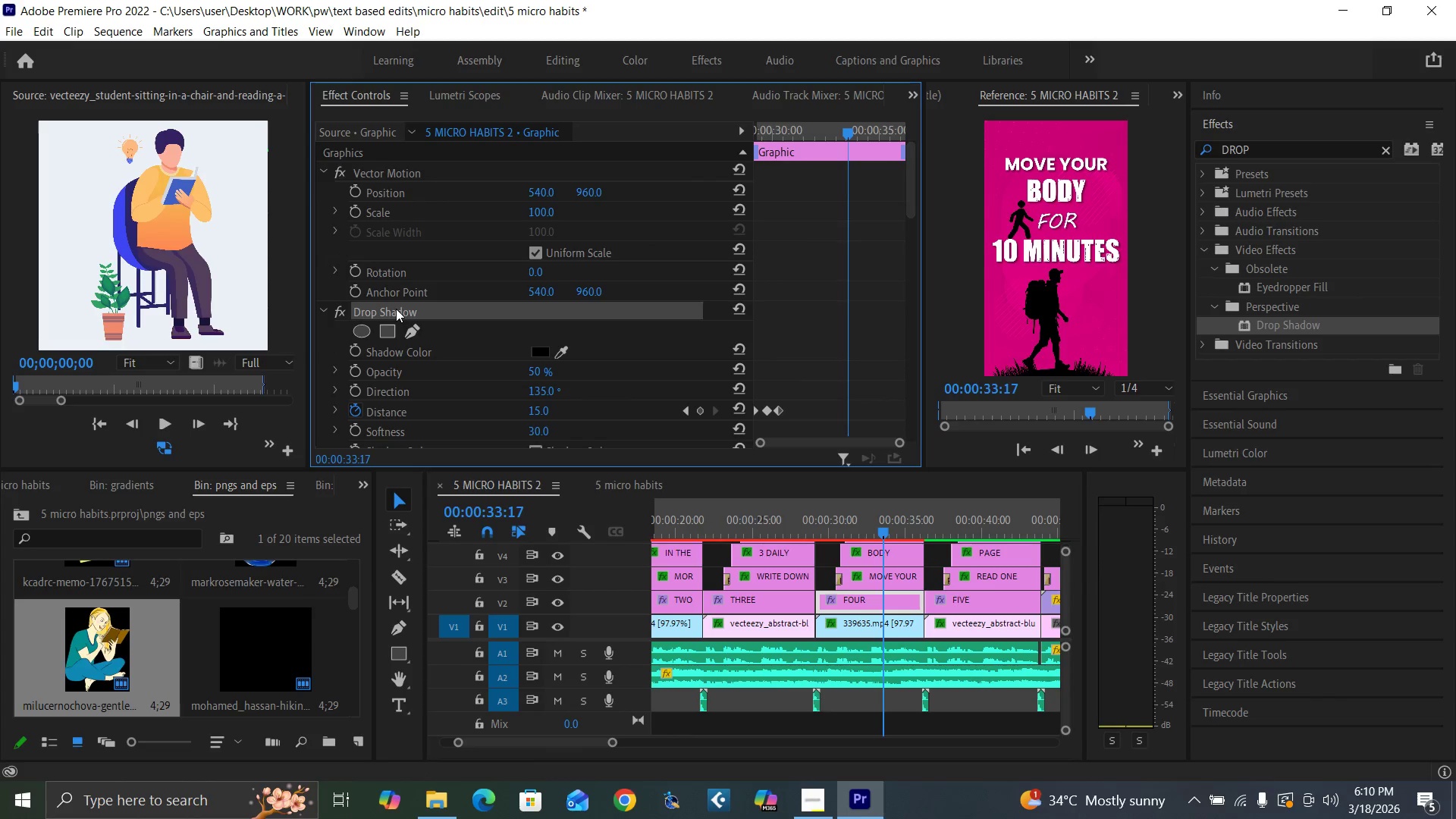 
key(Control+C)
 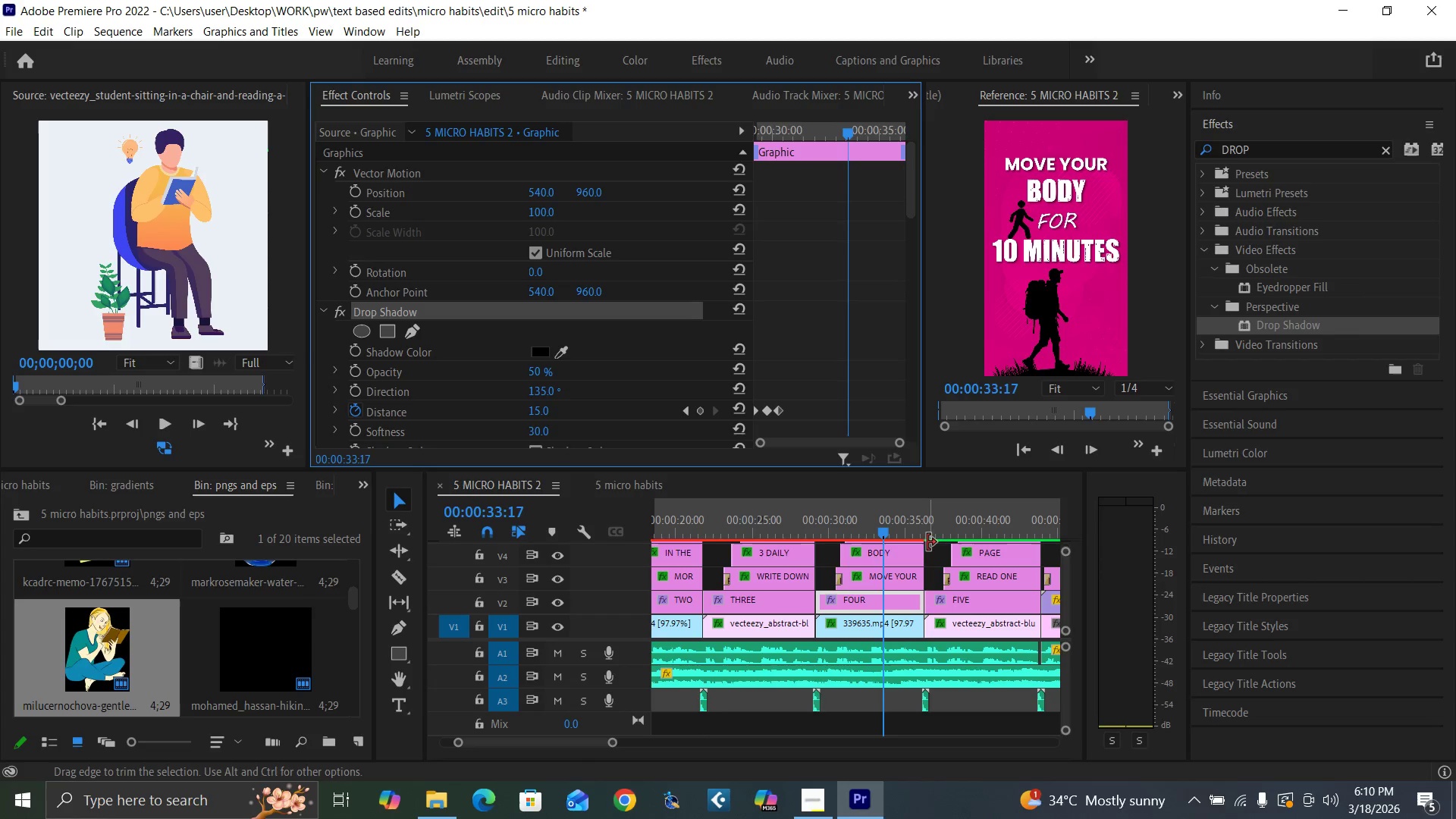 
left_click([940, 536])
 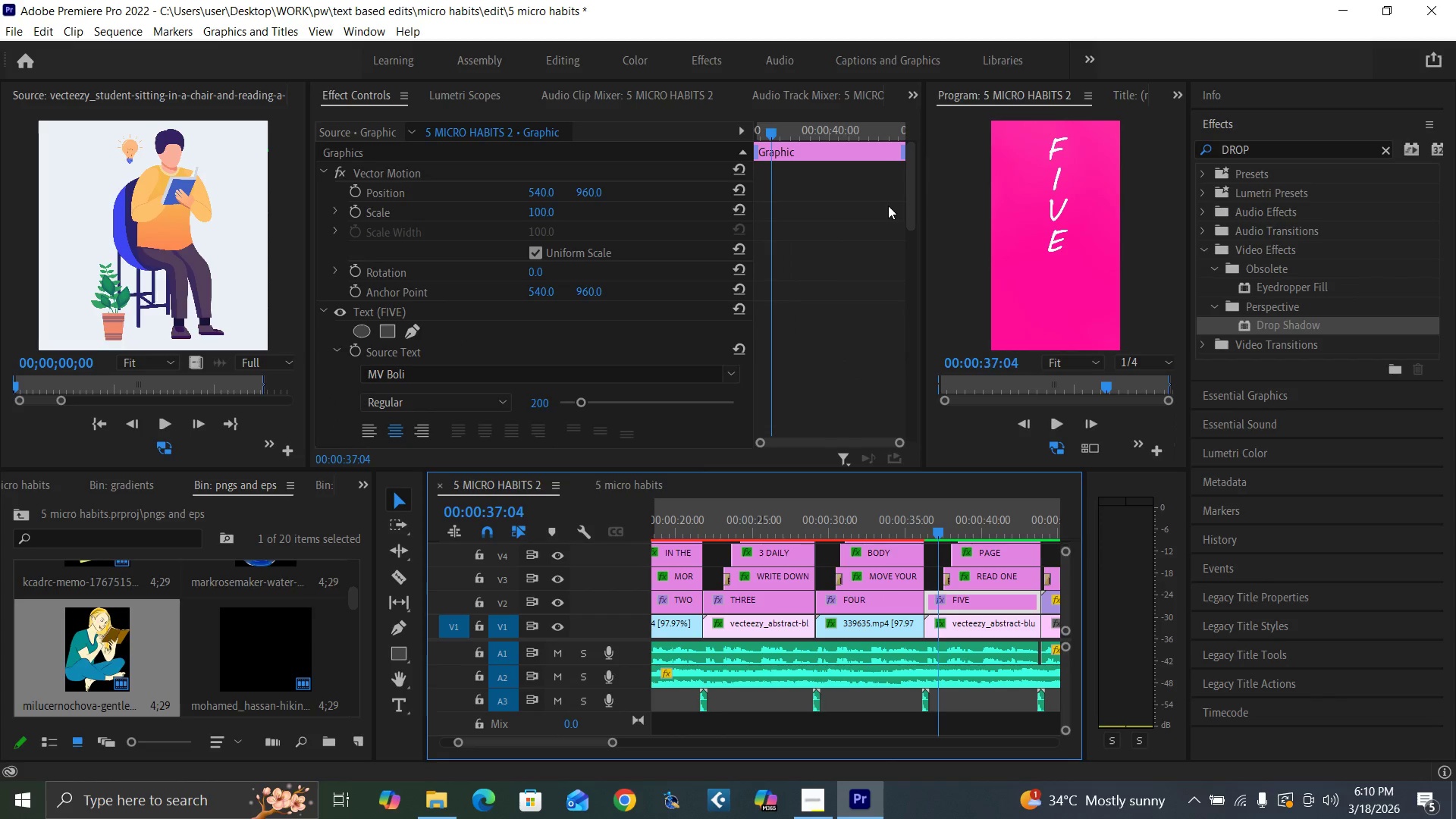 
left_click_drag(start_coordinate=[910, 220], to_coordinate=[879, 503])
 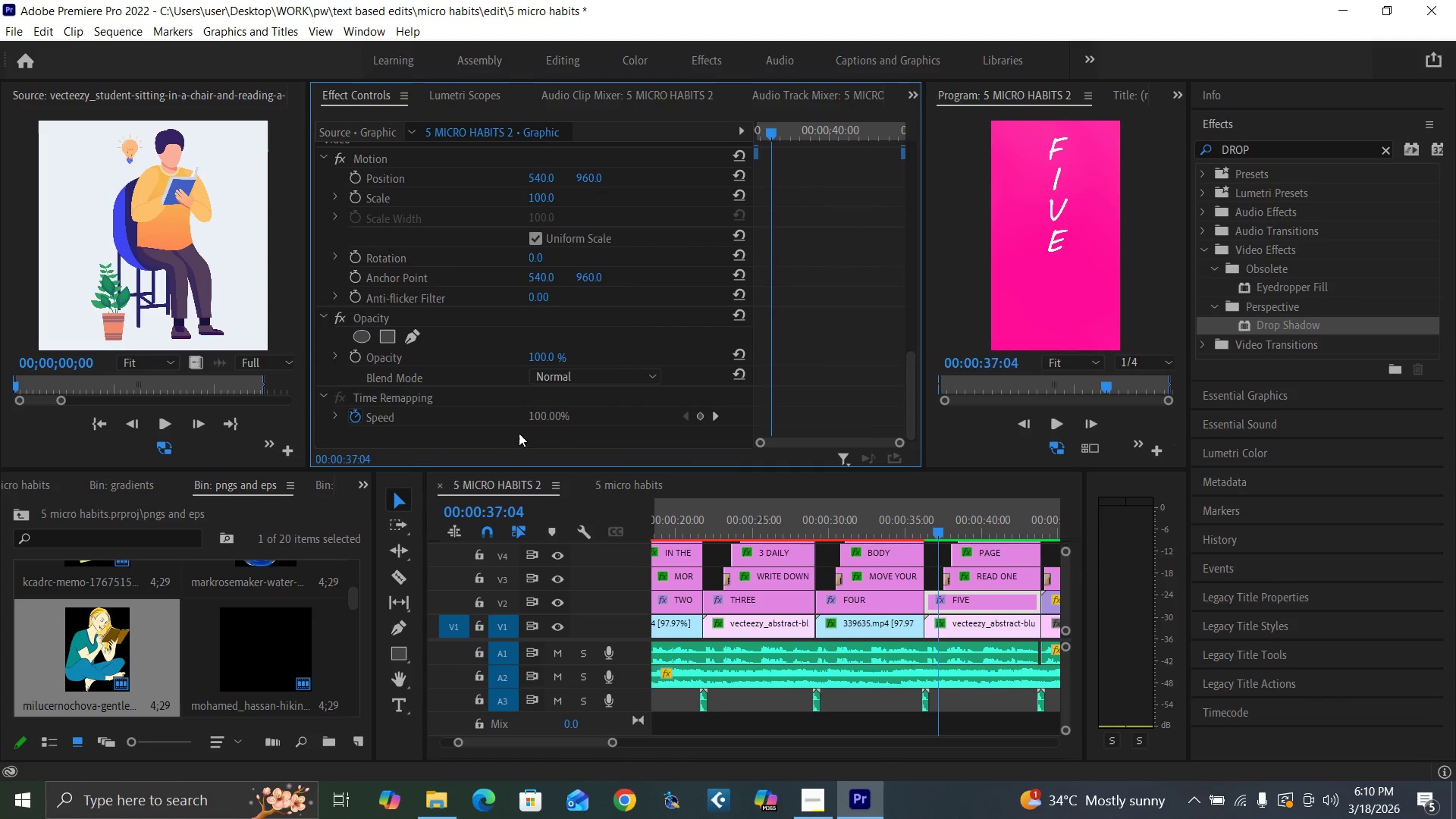 
left_click([519, 433])
 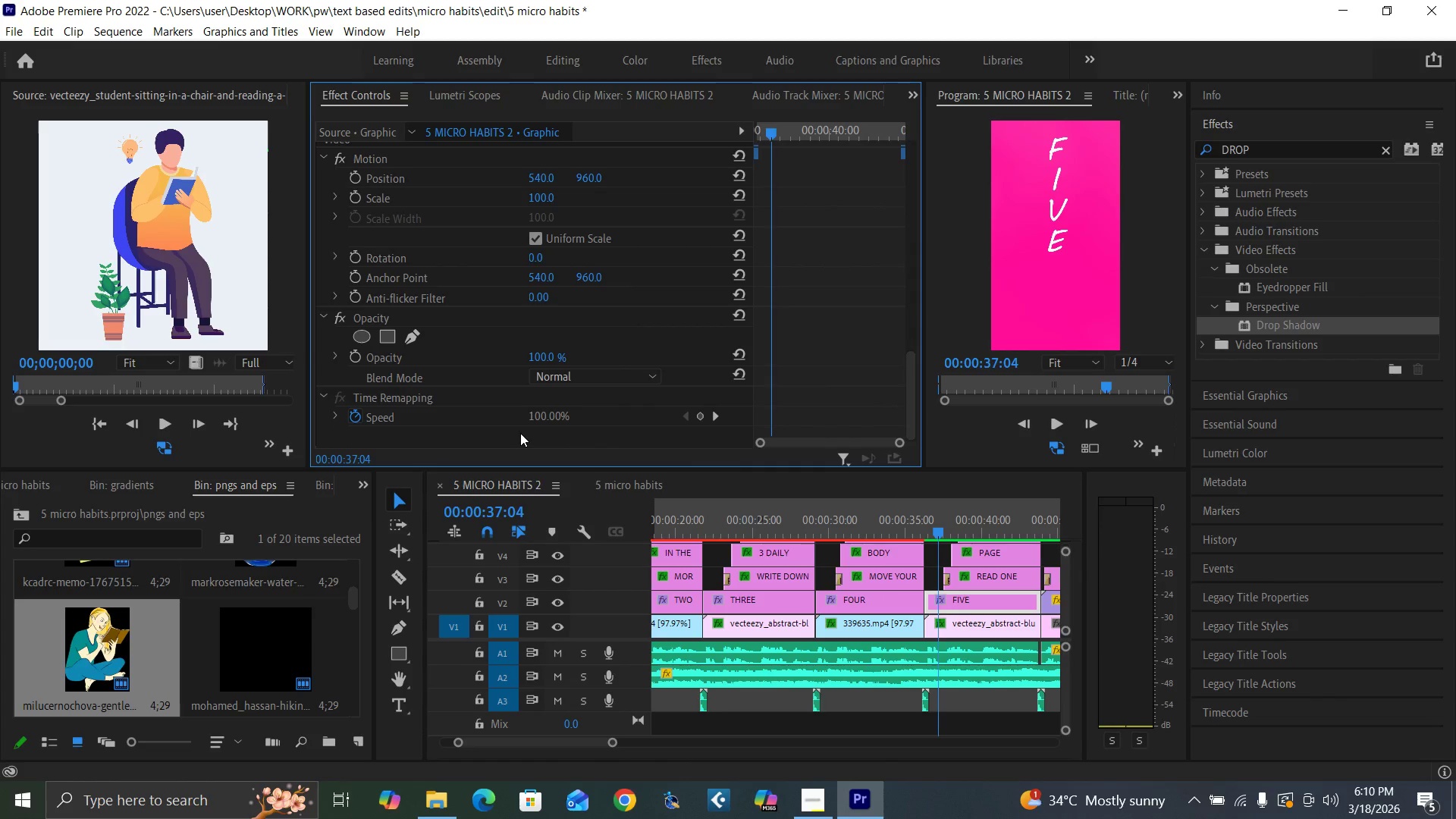 
key(Control+V)
 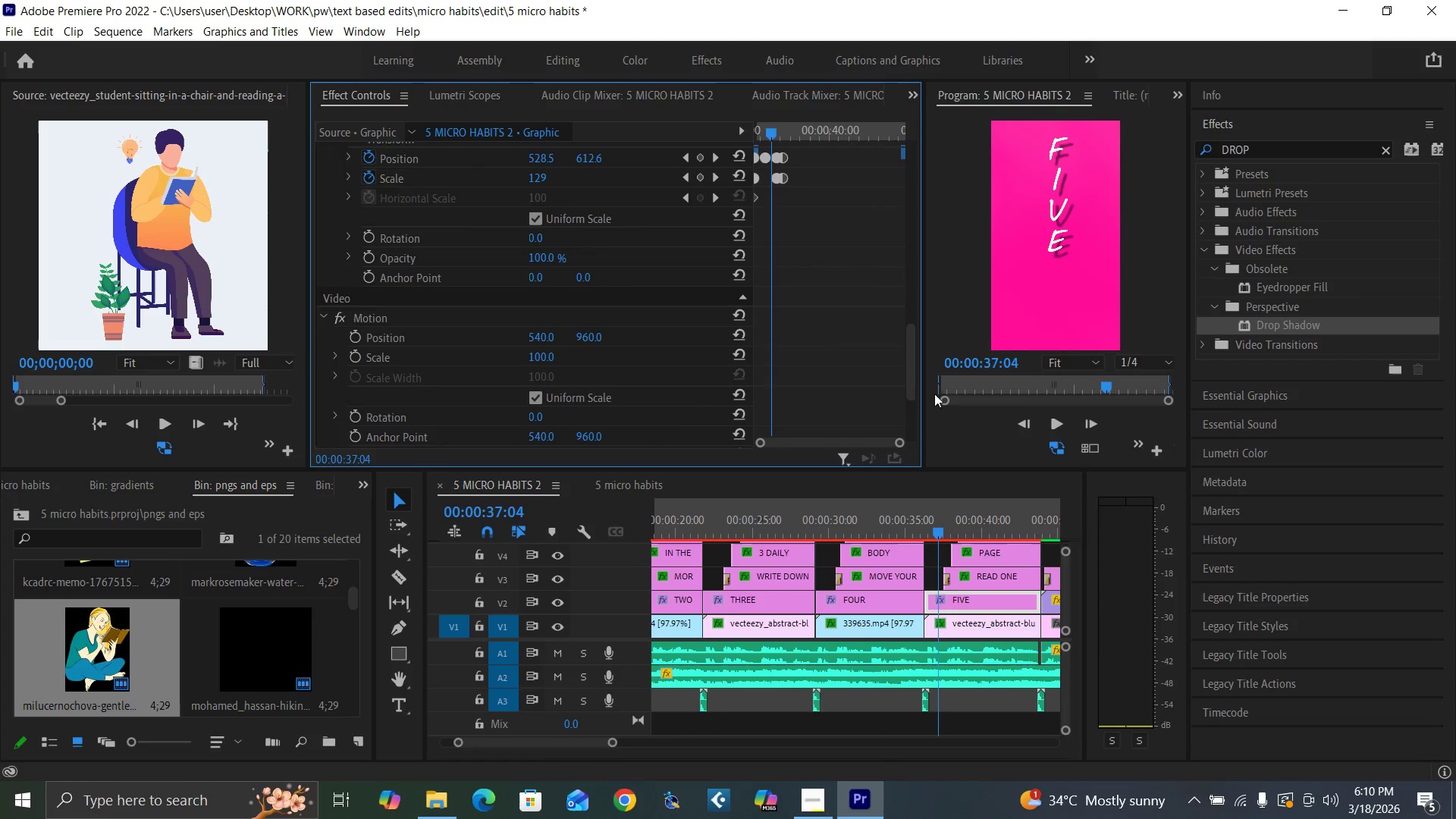 
left_click_drag(start_coordinate=[915, 383], to_coordinate=[880, 218])
 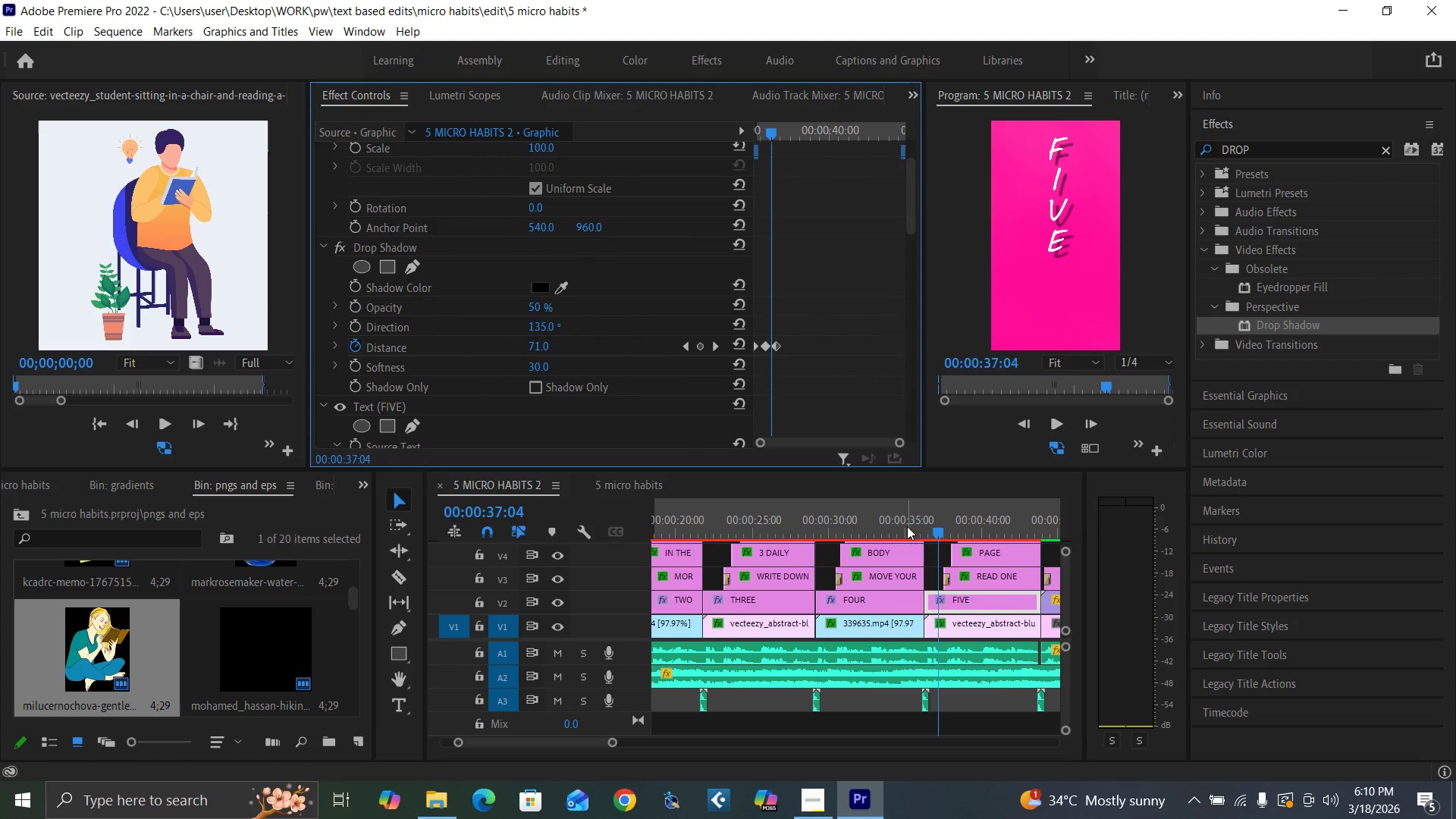 
left_click([907, 526])
 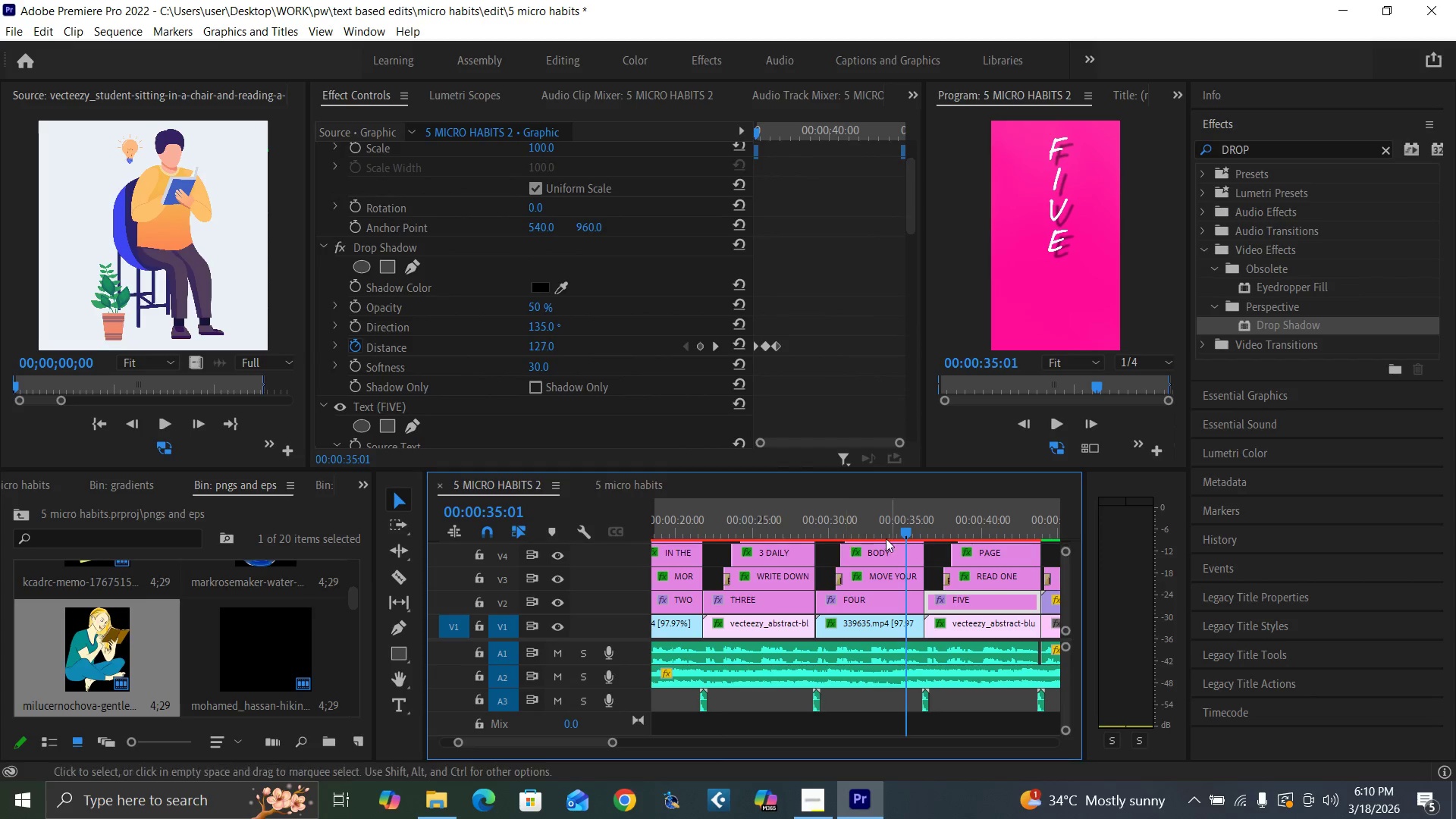 
key(Space)
 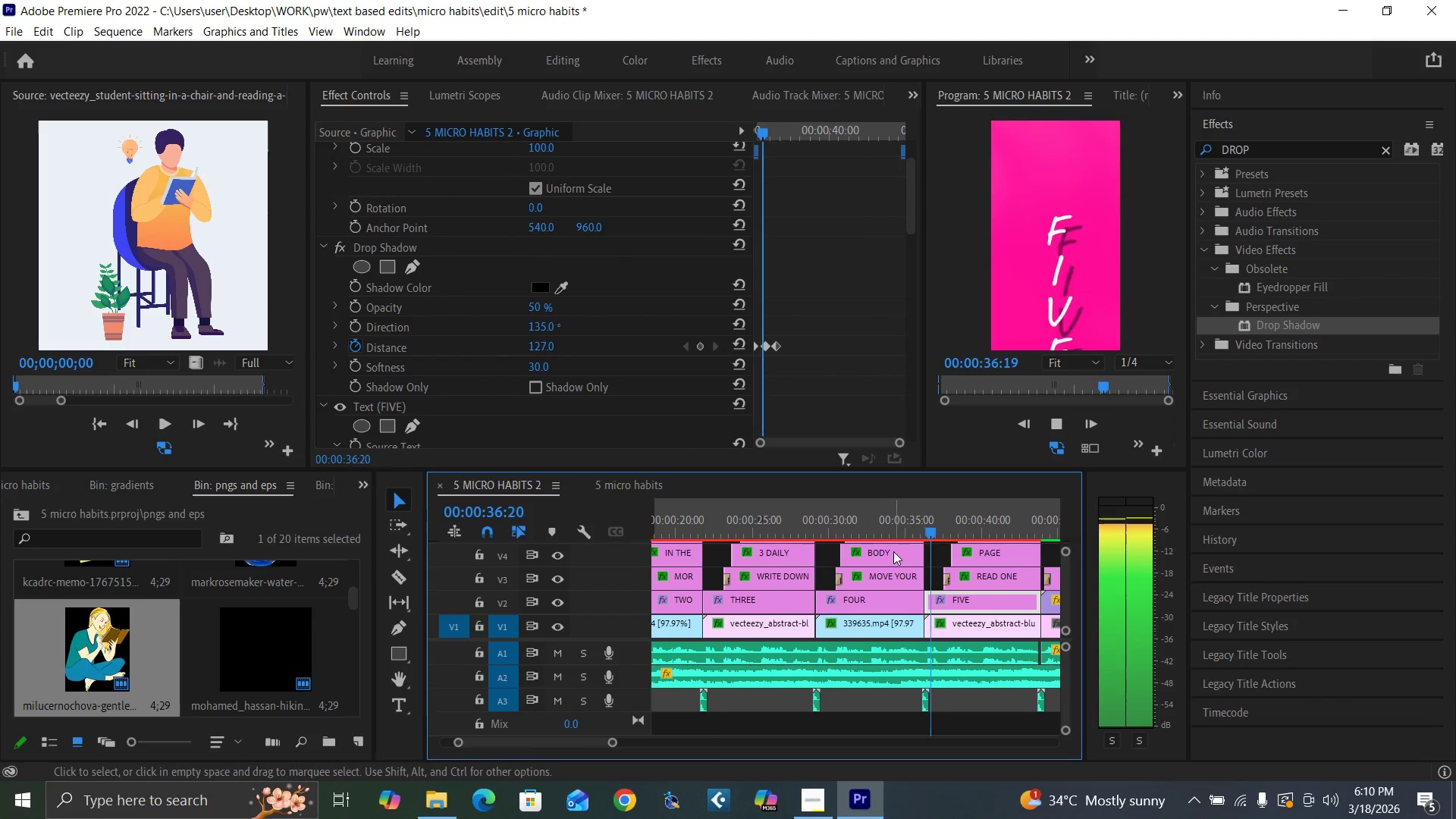 
key(Space)
 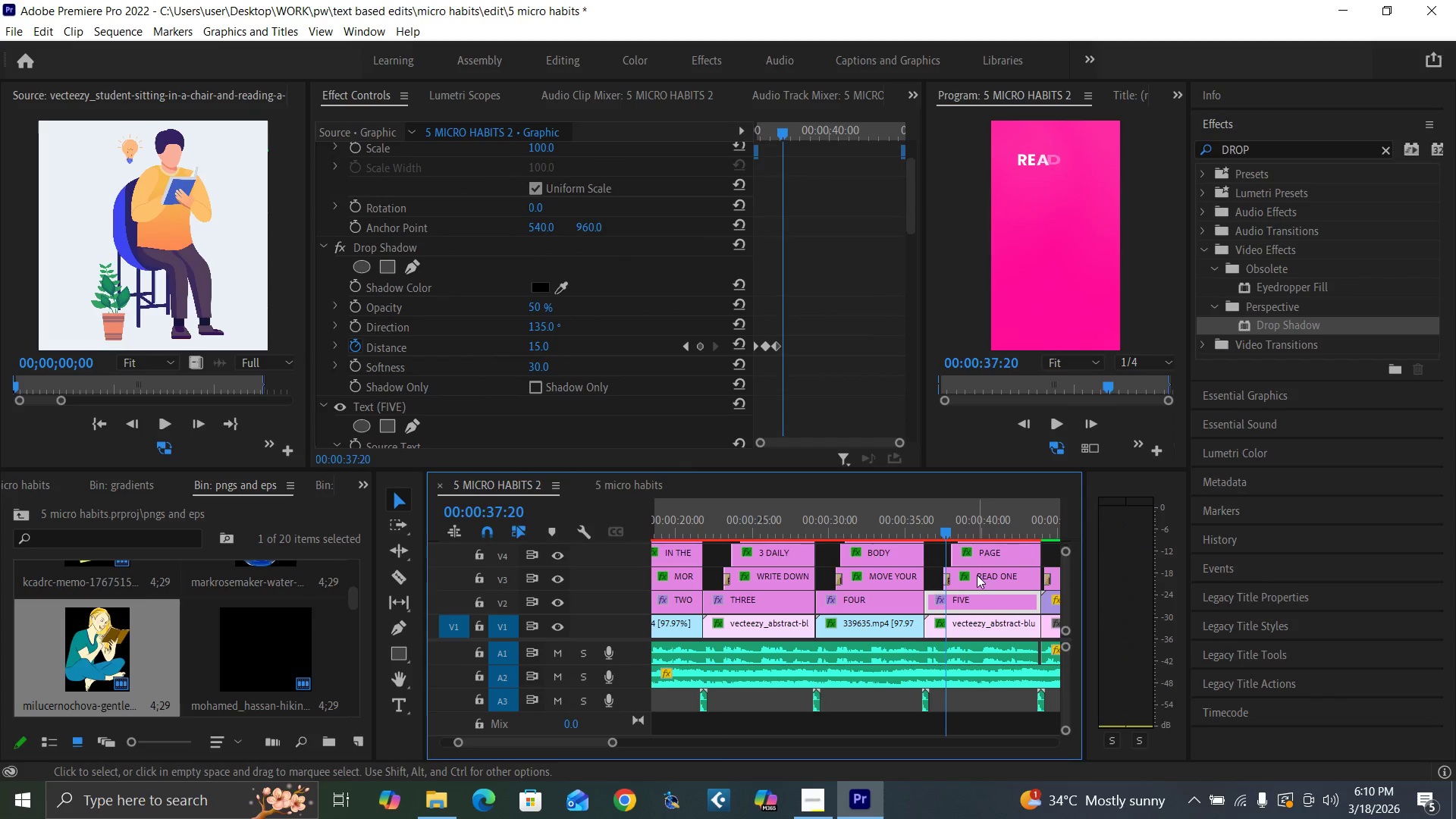 
left_click([977, 575])
 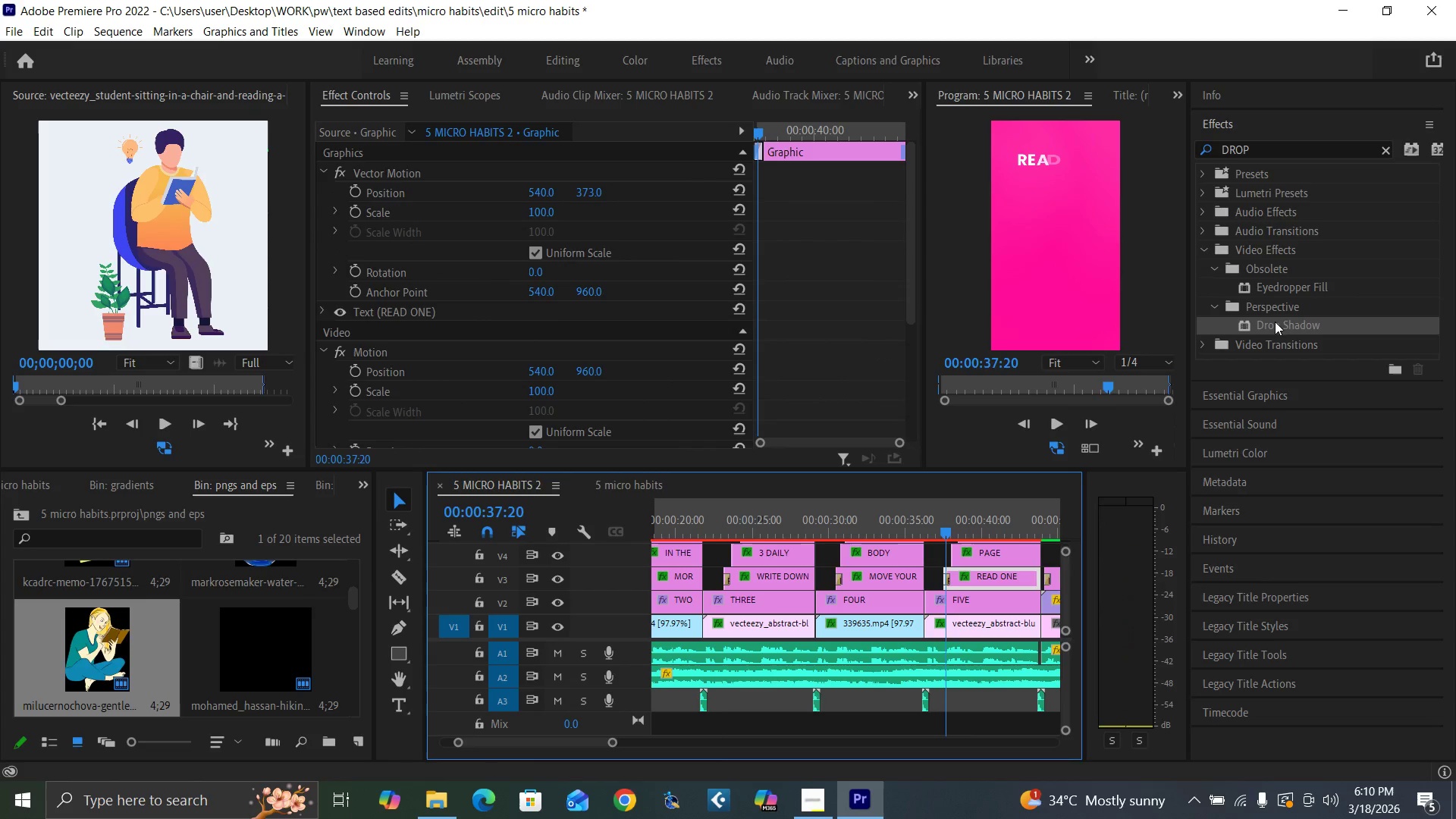 
left_click_drag(start_coordinate=[1276, 318], to_coordinate=[980, 581])
 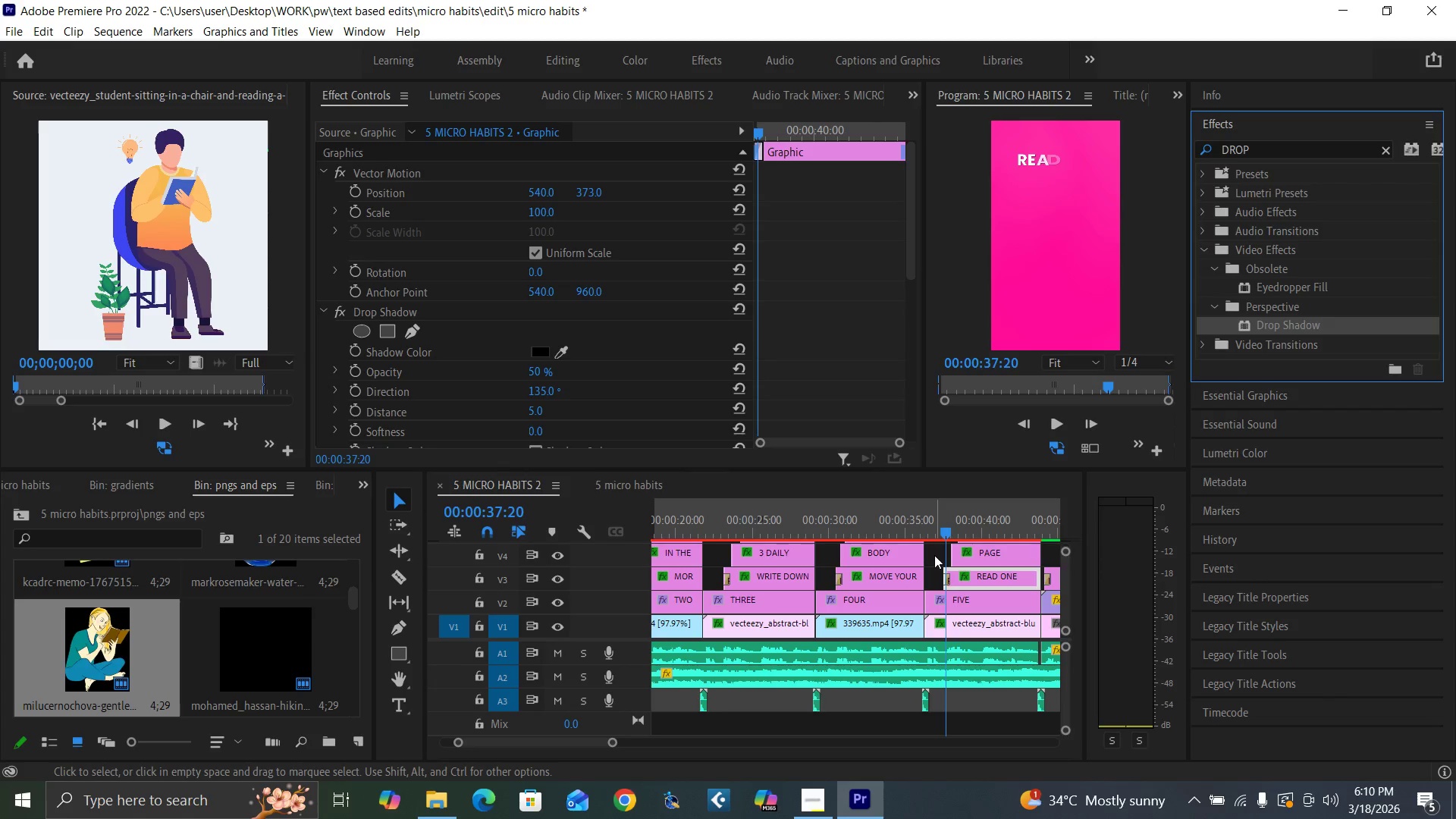 
key(Control+Z)
 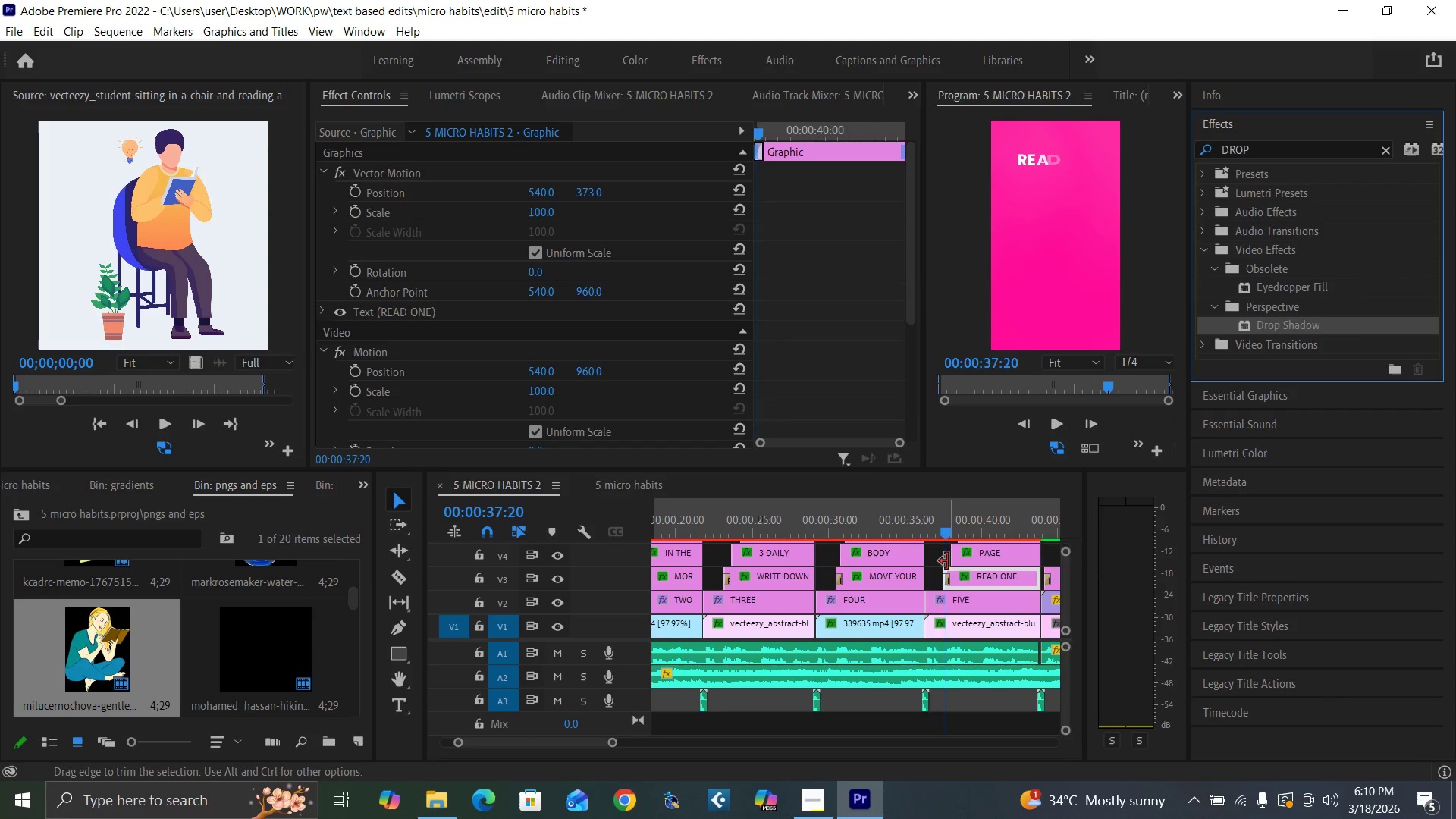 
key(Control+S)
 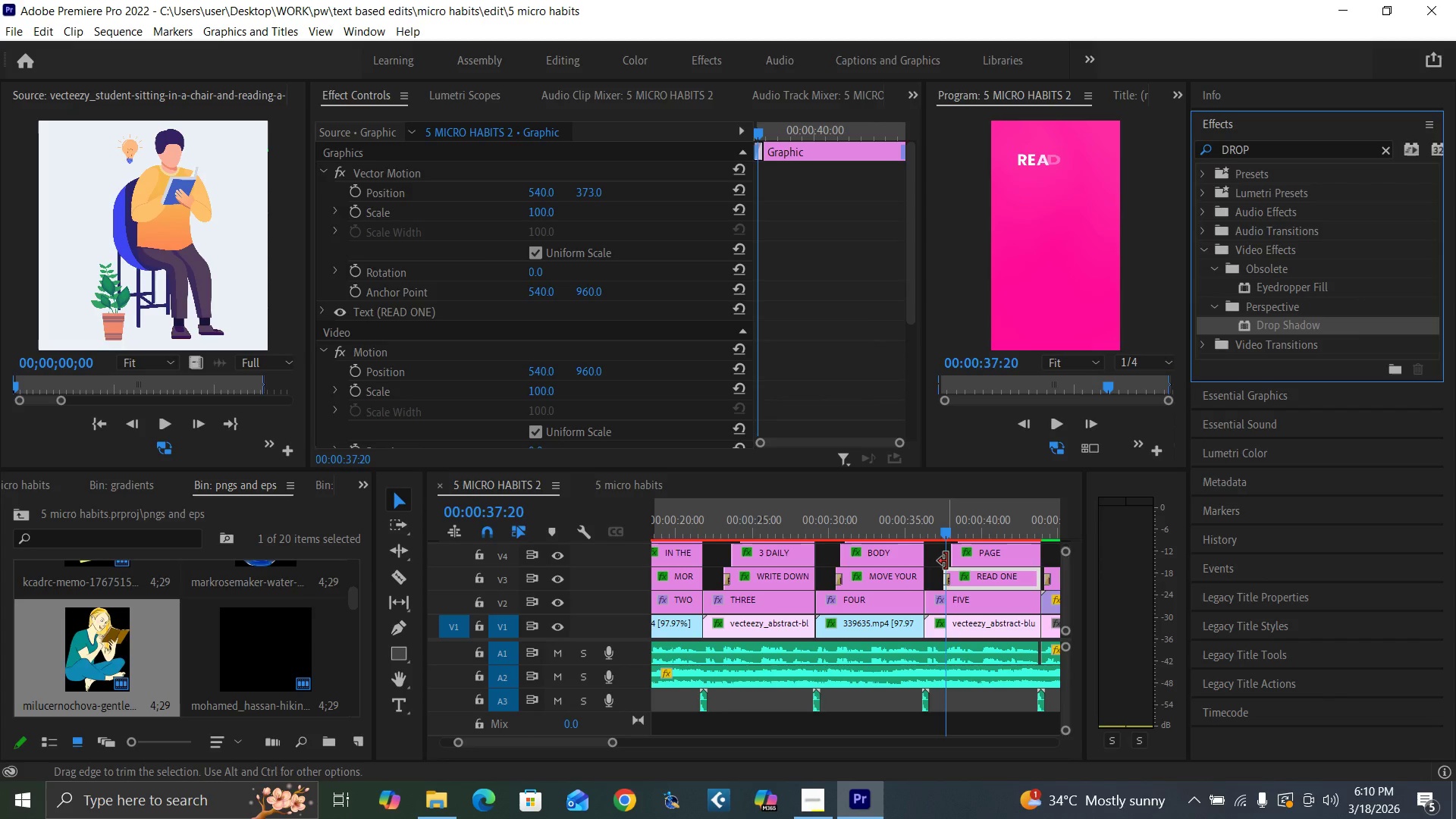 
key(Enter)
 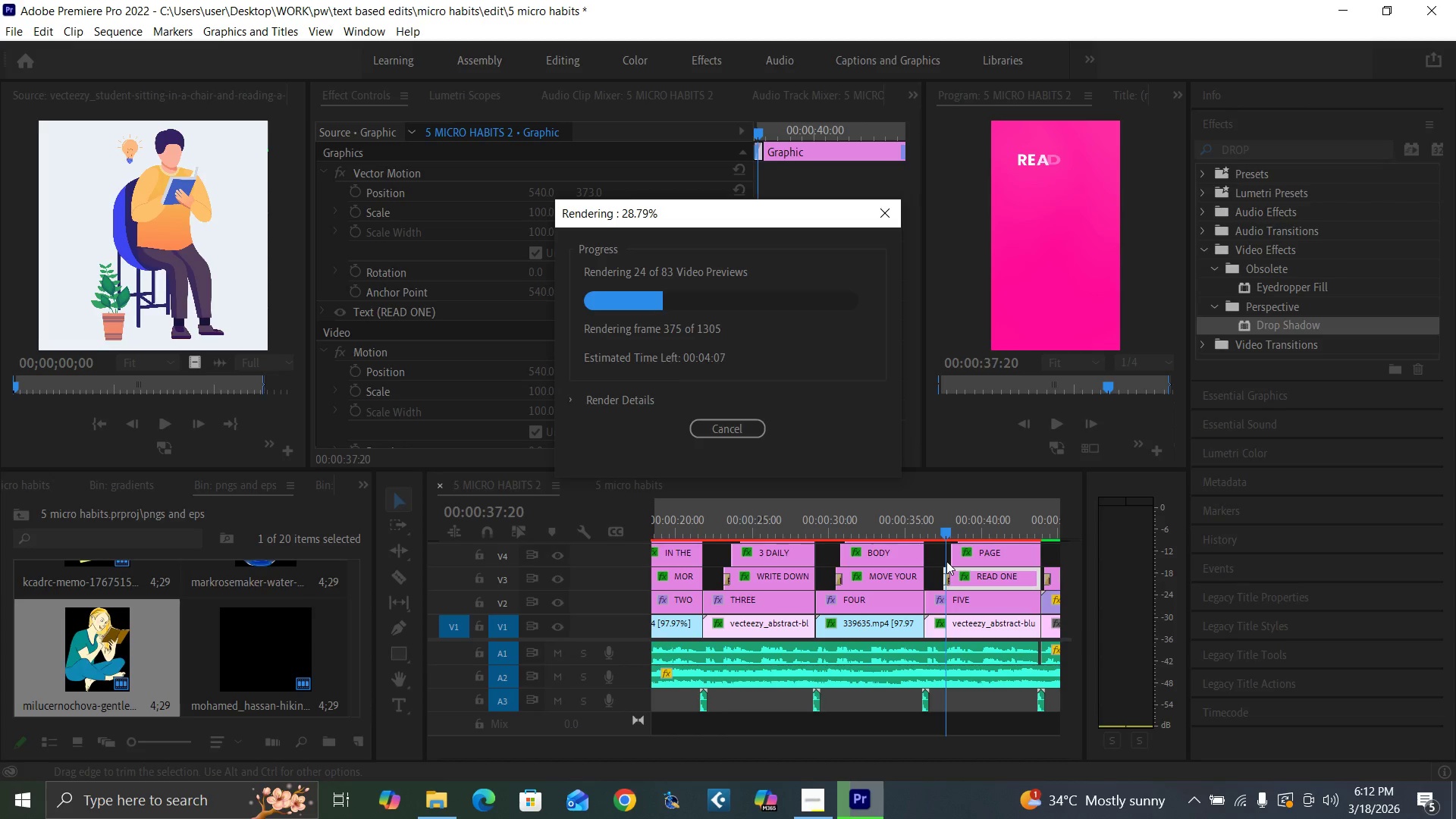 
wait(107.09)
 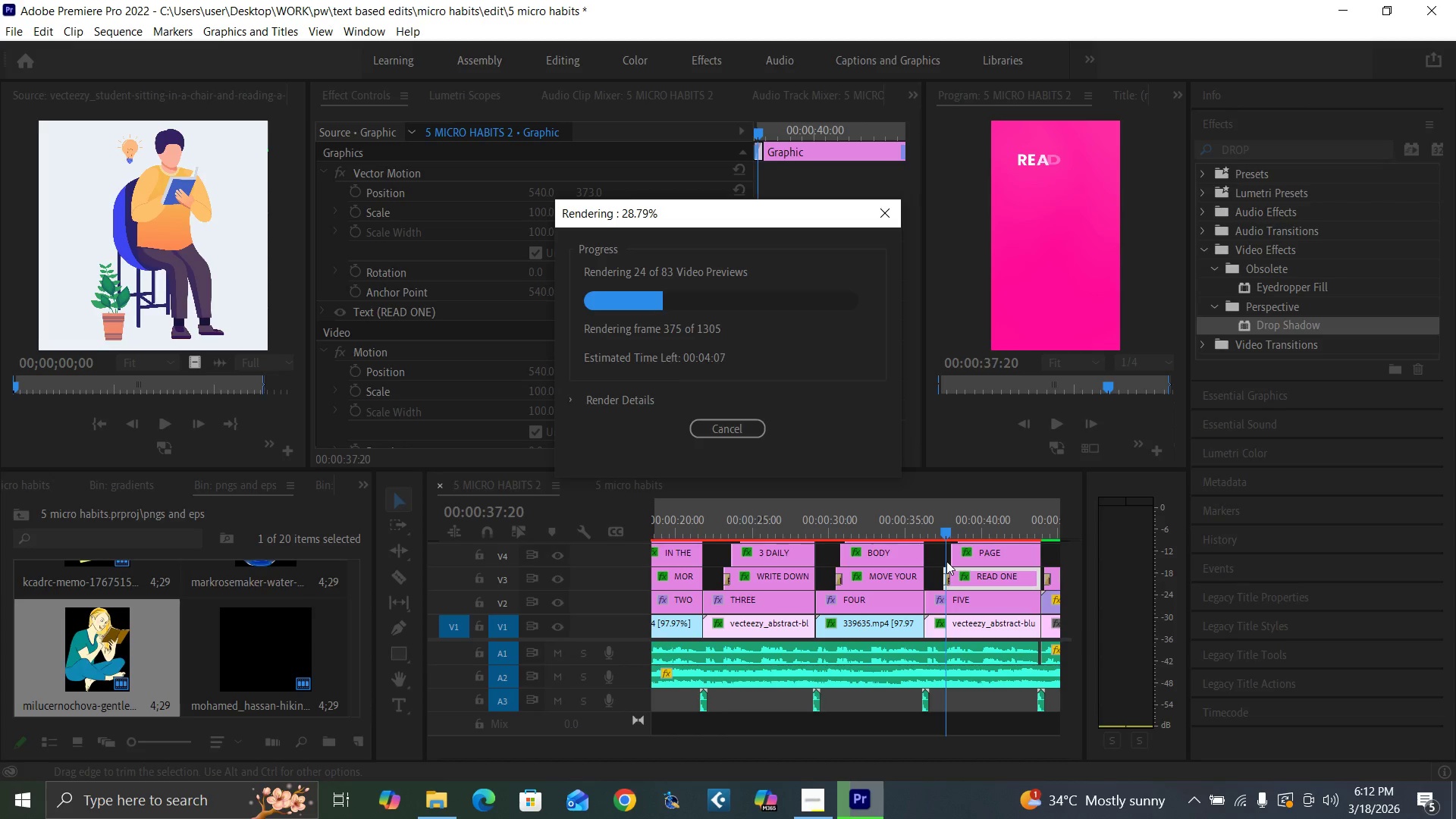 
left_click([749, 427])
 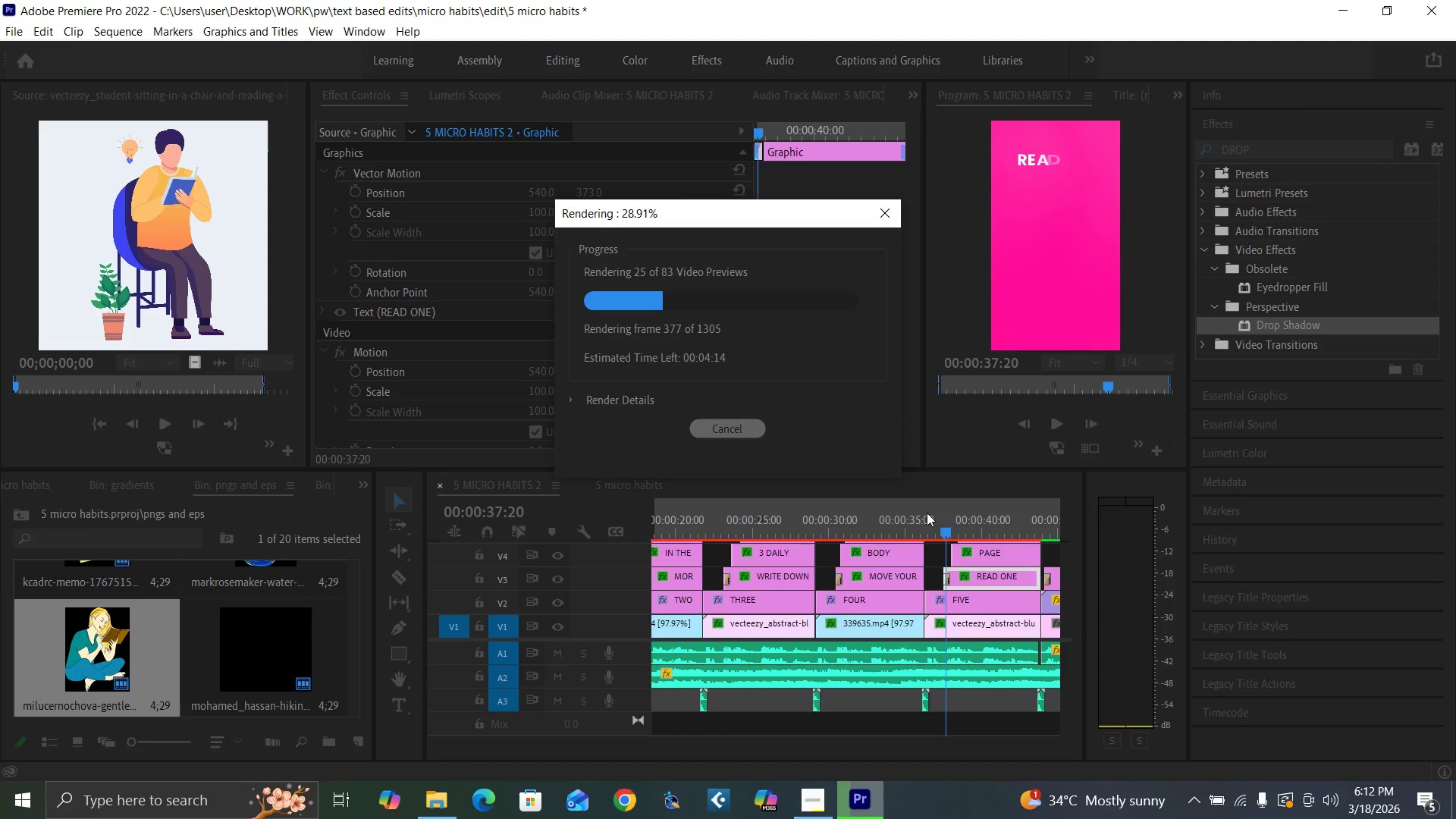 
mouse_move([754, 436])
 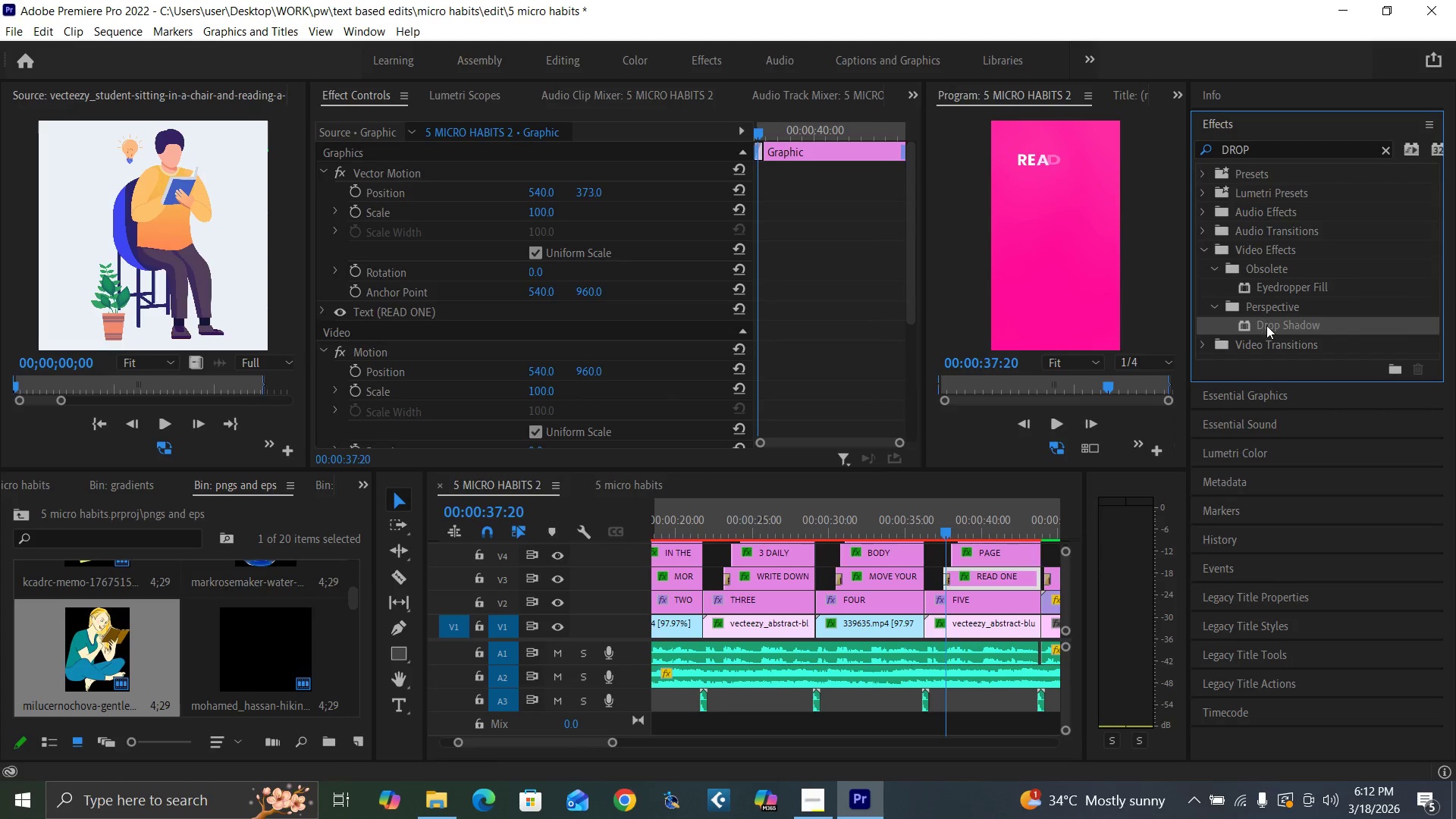 
left_click_drag(start_coordinate=[1266, 328], to_coordinate=[985, 579])
 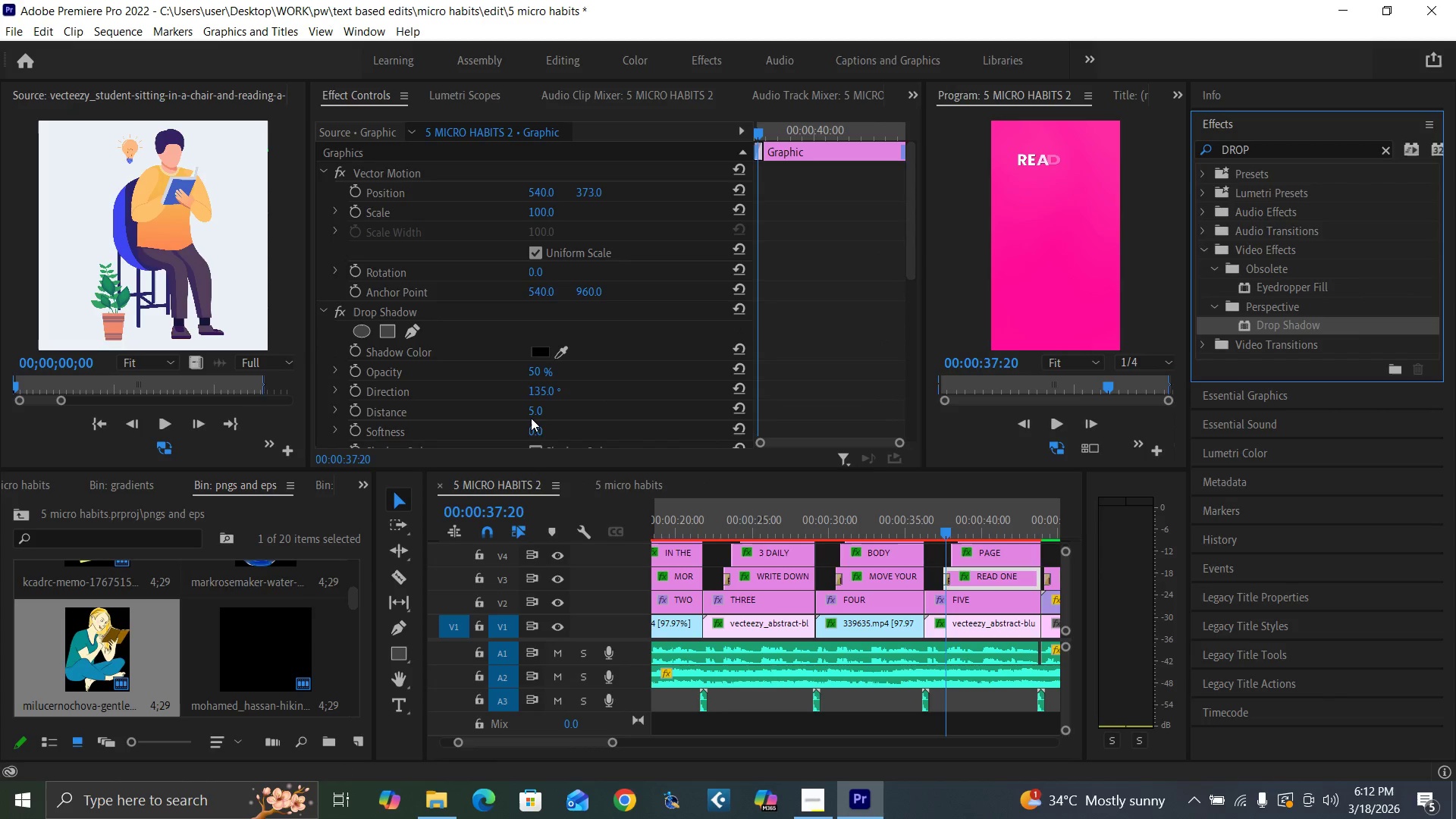 
left_click([535, 413])
 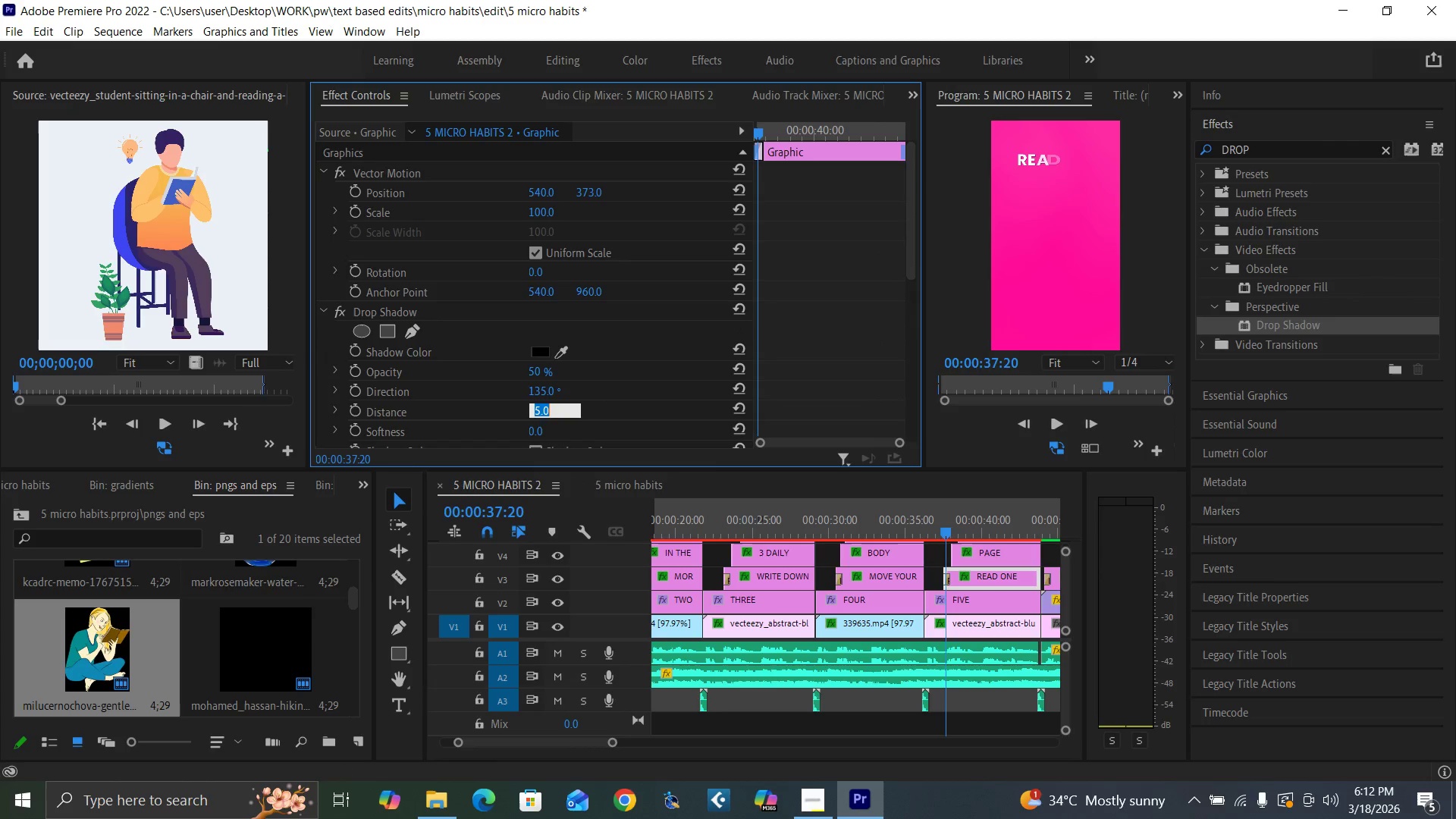 
type(15)
 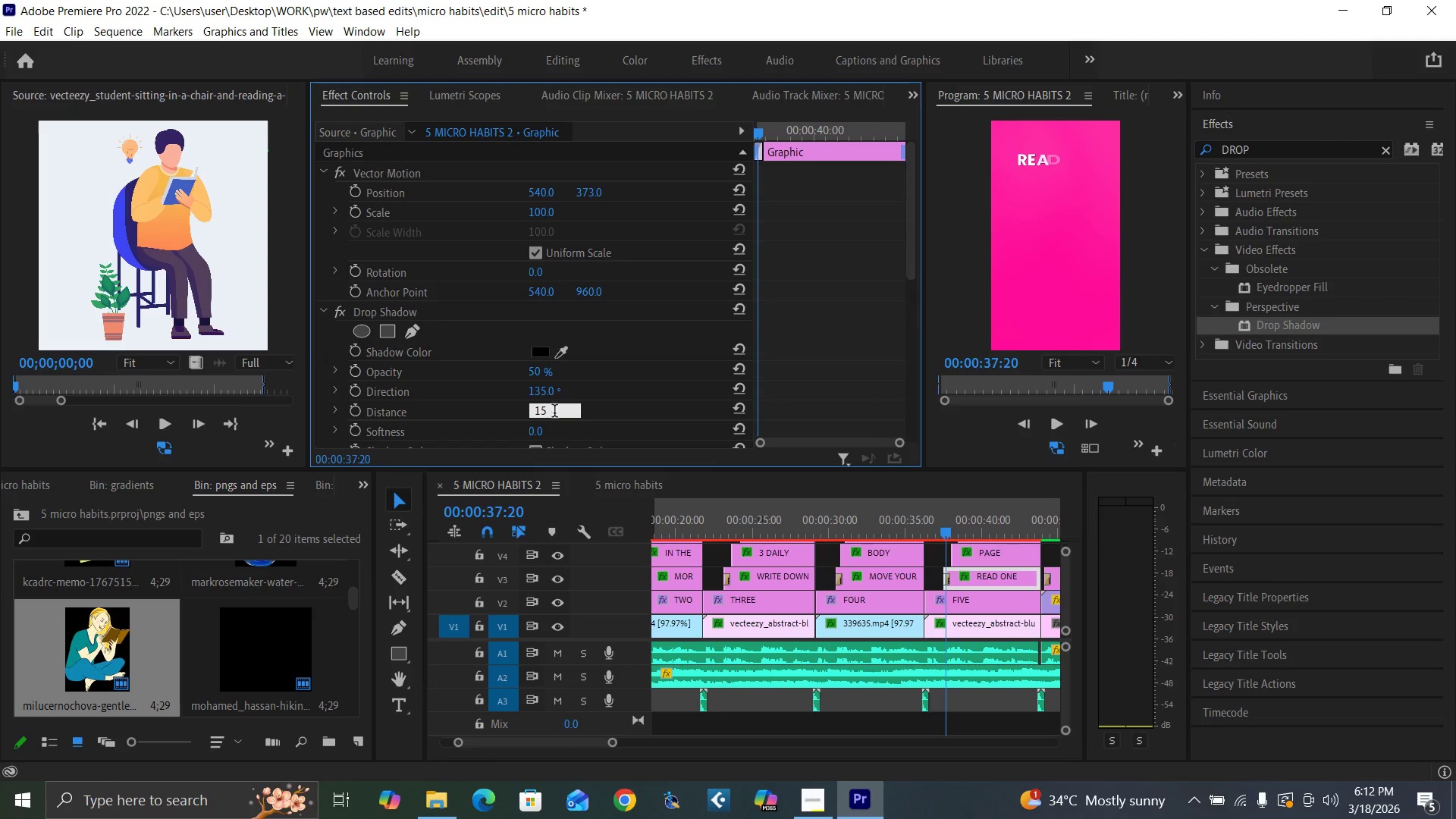 
key(Enter)
 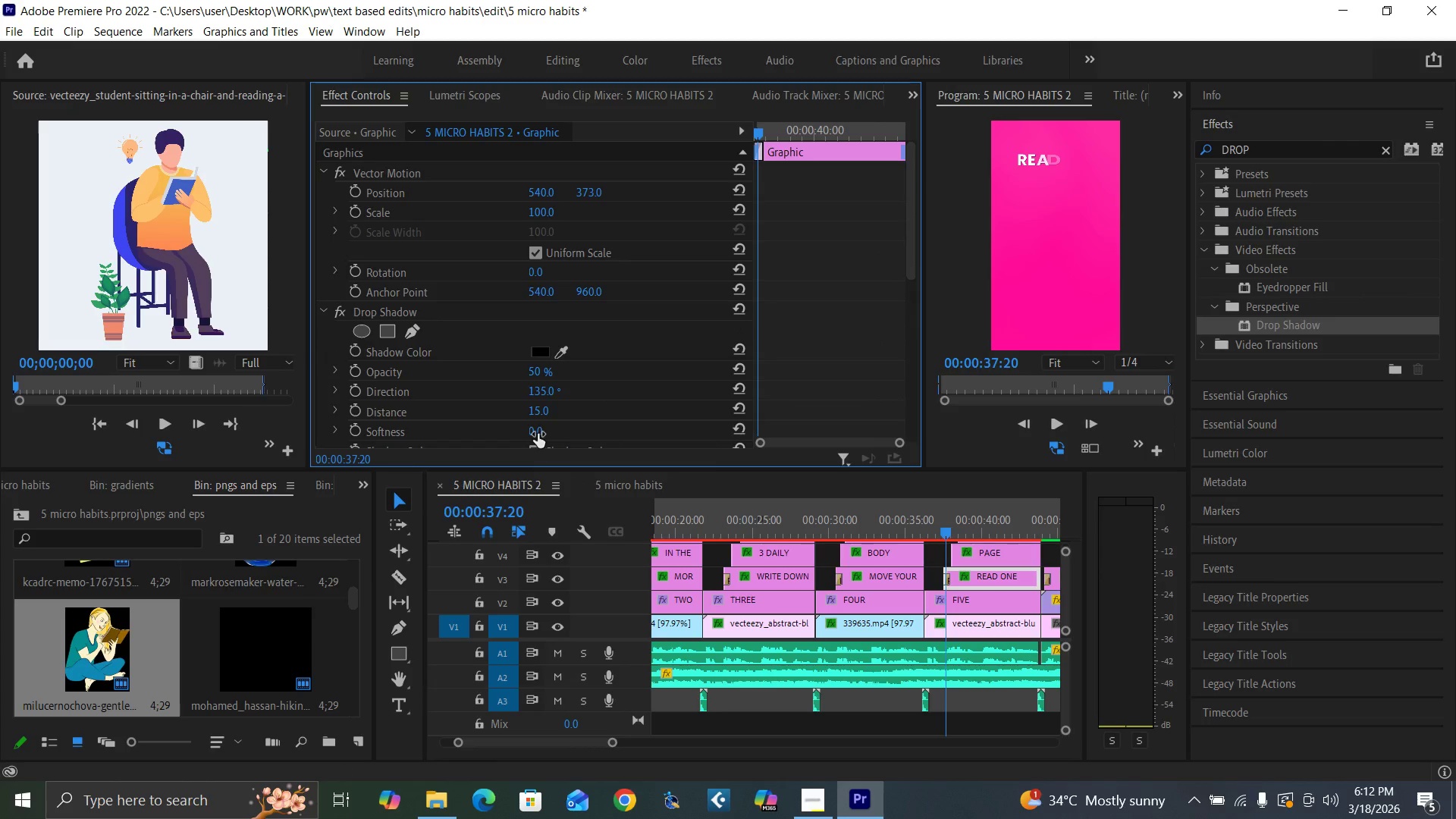 
left_click([537, 434])
 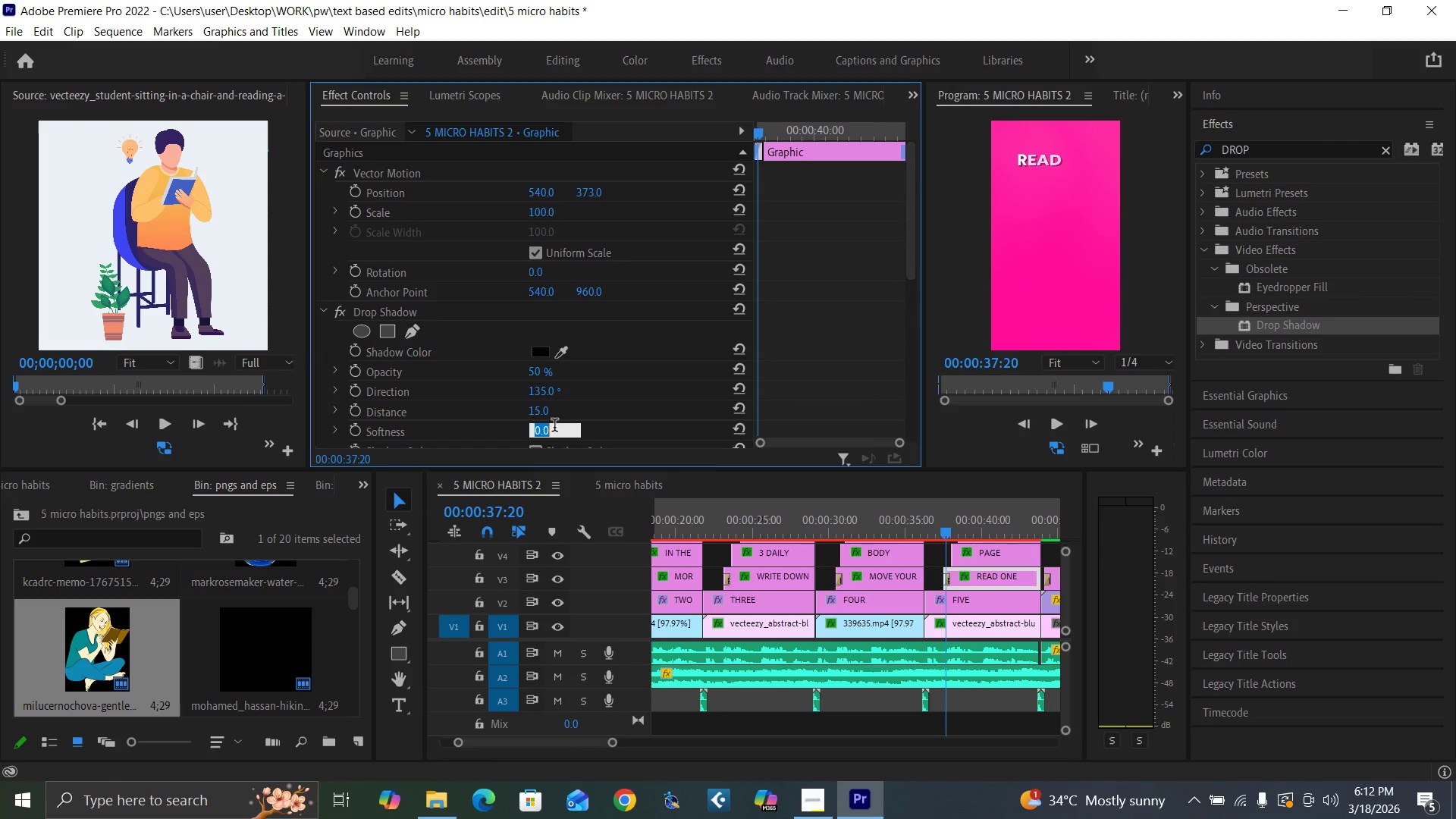 
type(30)
 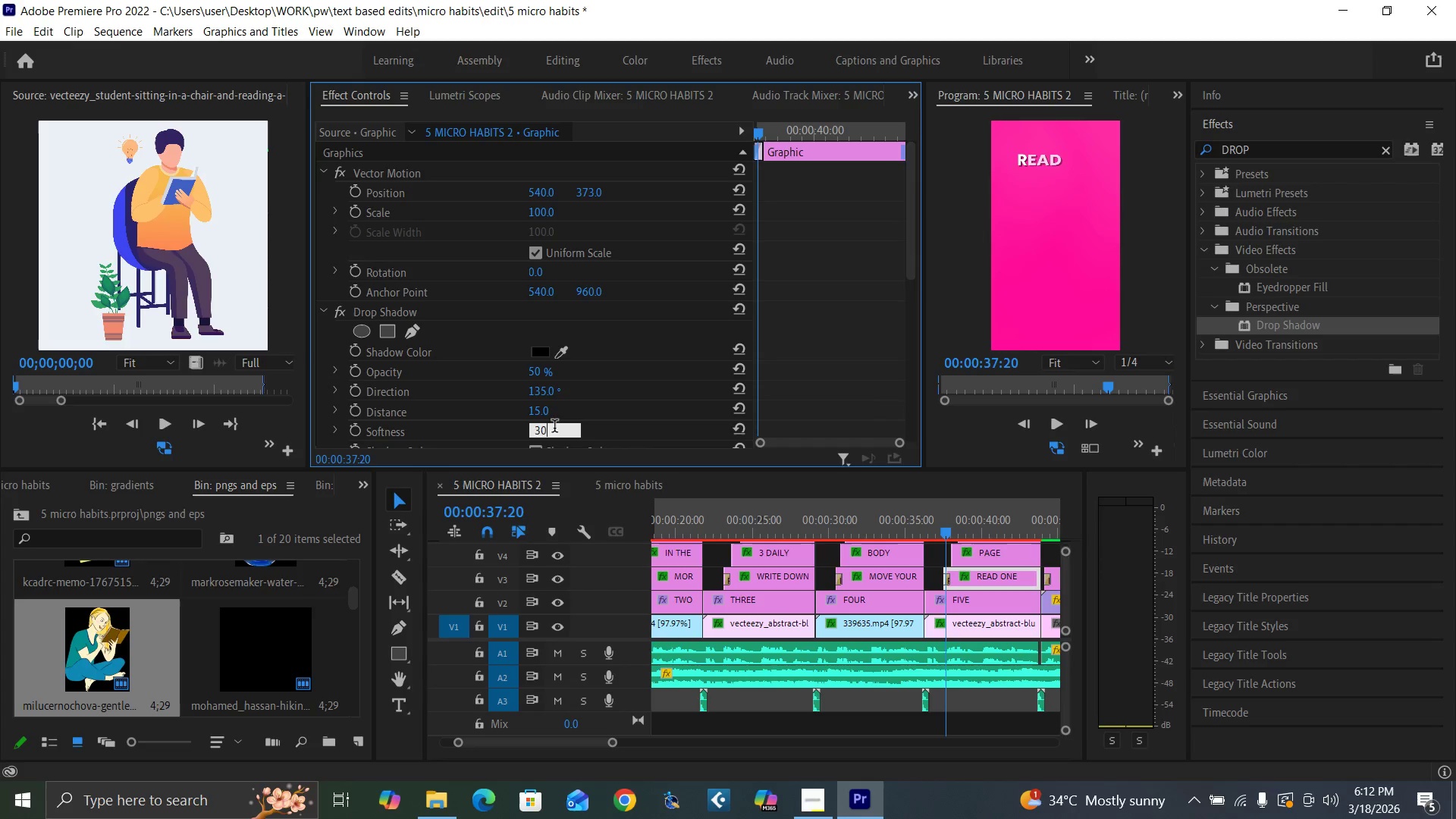 
key(Enter)
 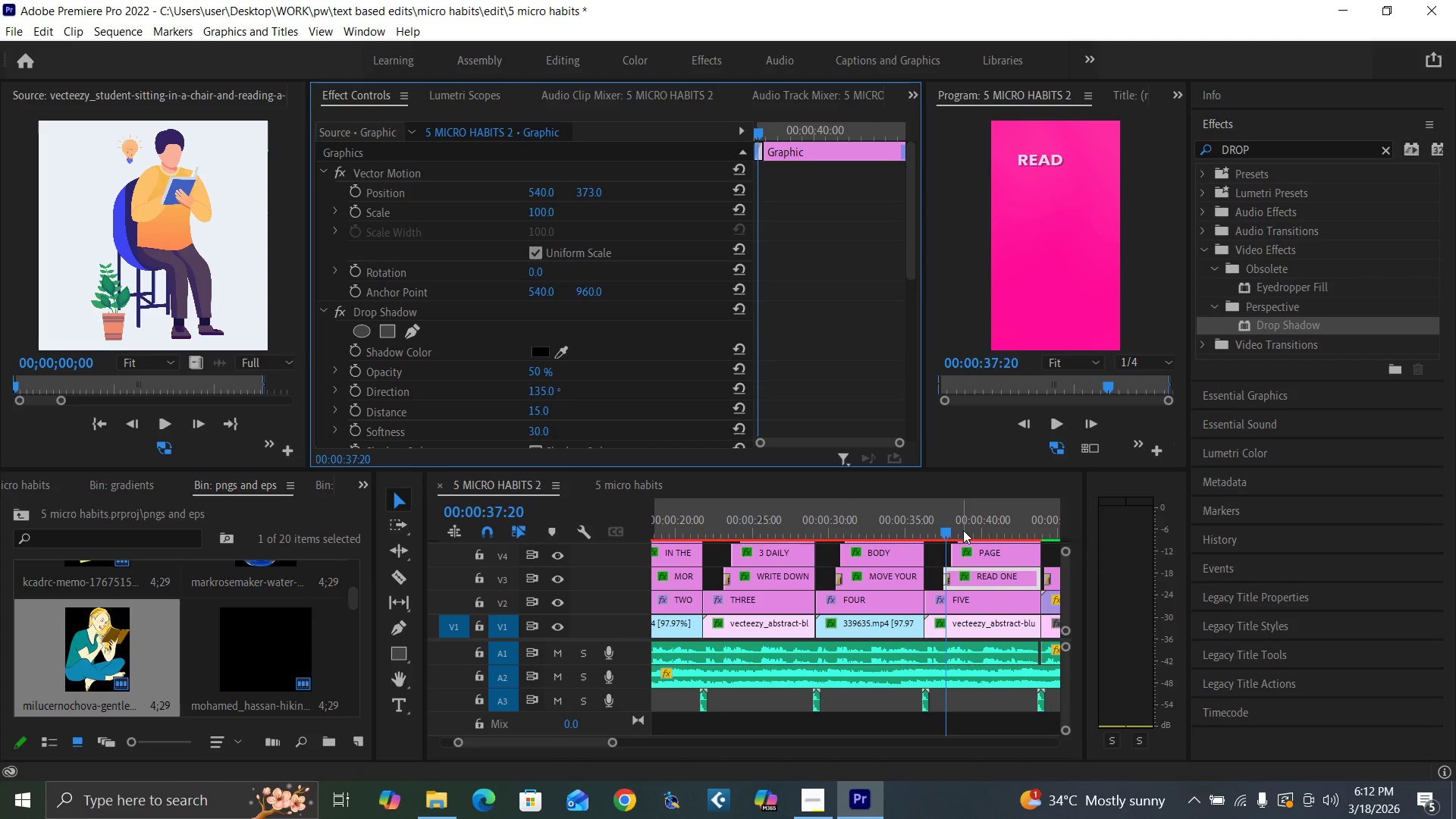 
left_click([954, 529])
 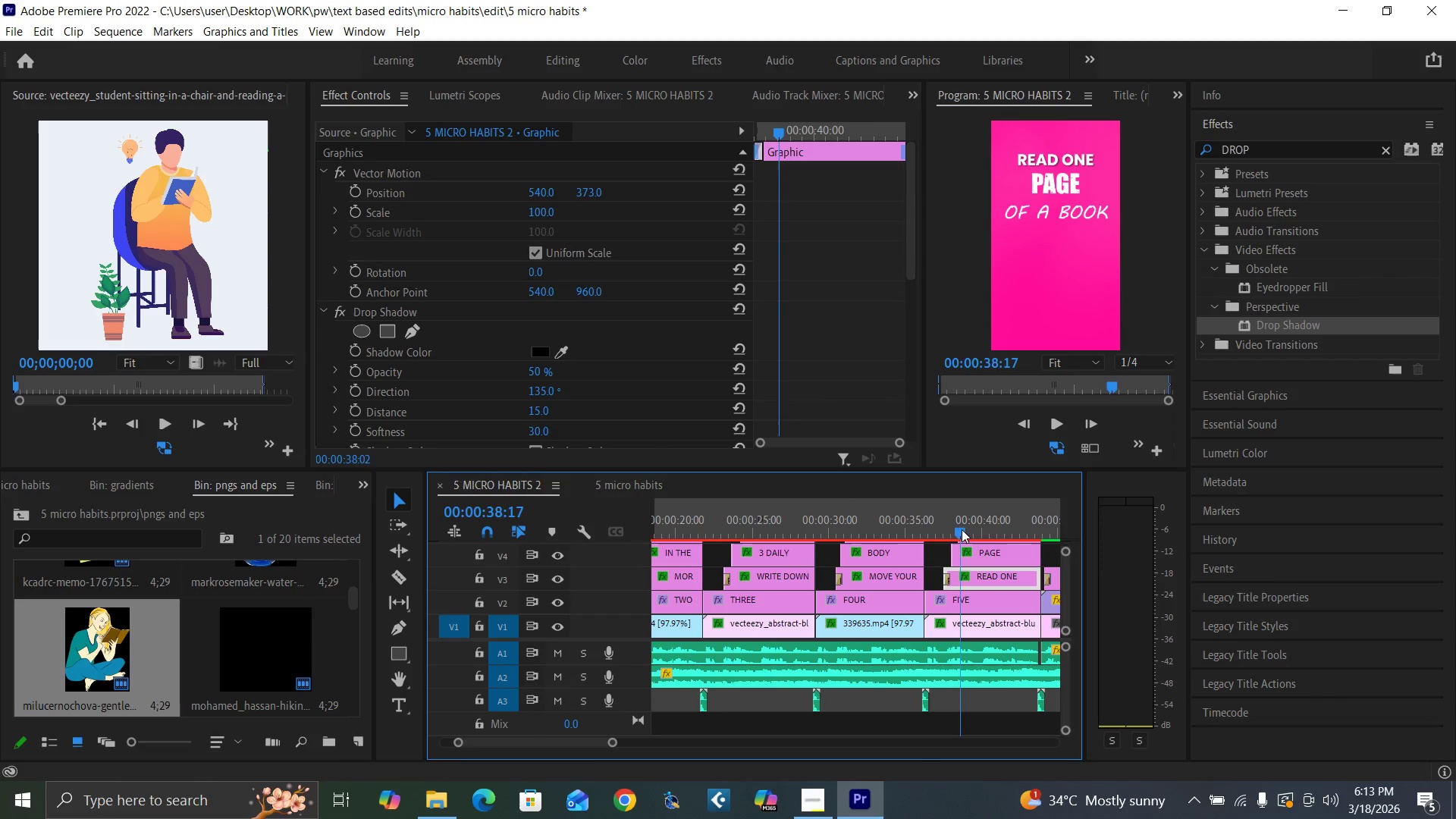 
double_click([974, 551])
 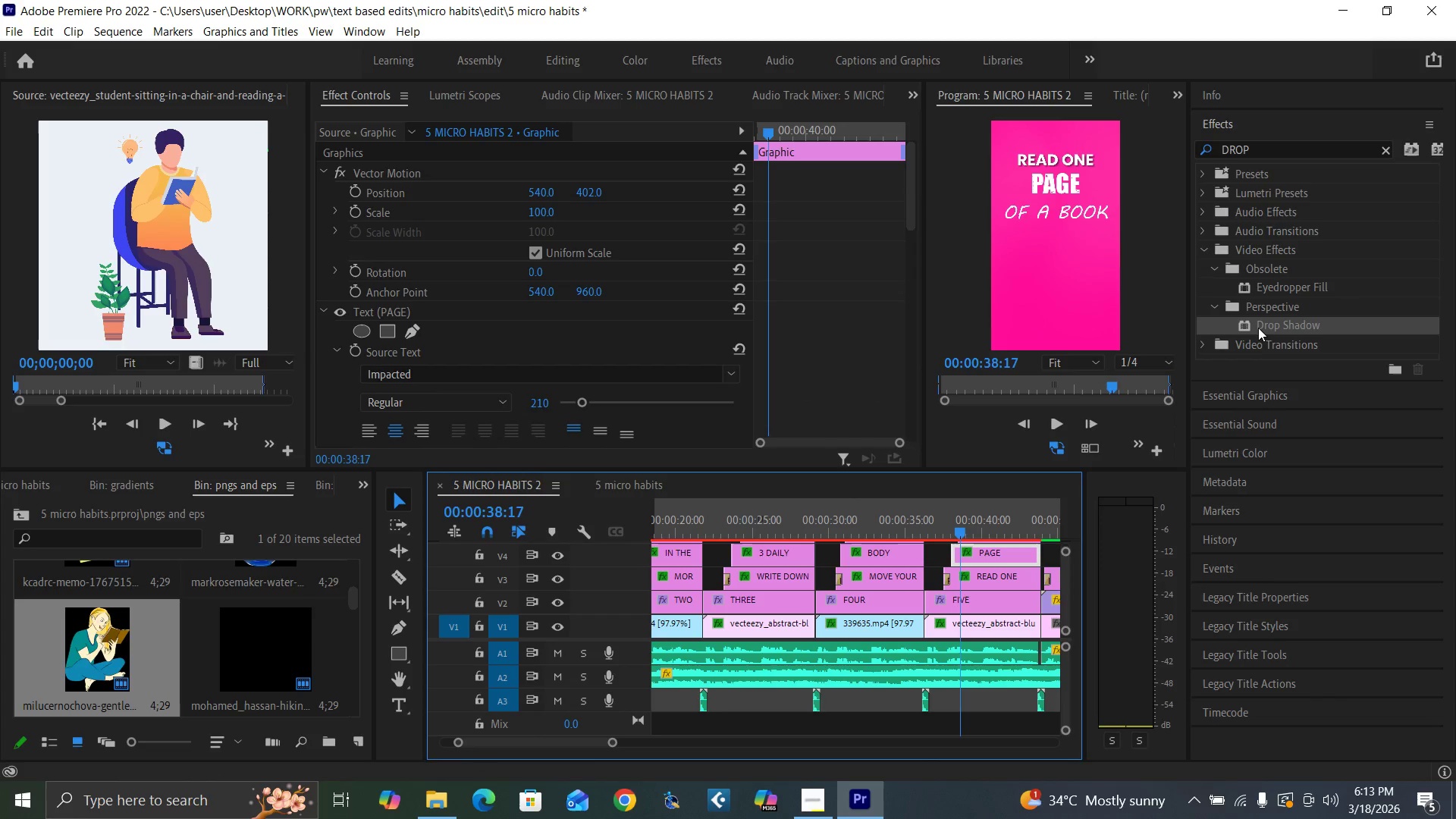 
left_click_drag(start_coordinate=[1260, 325], to_coordinate=[984, 553])
 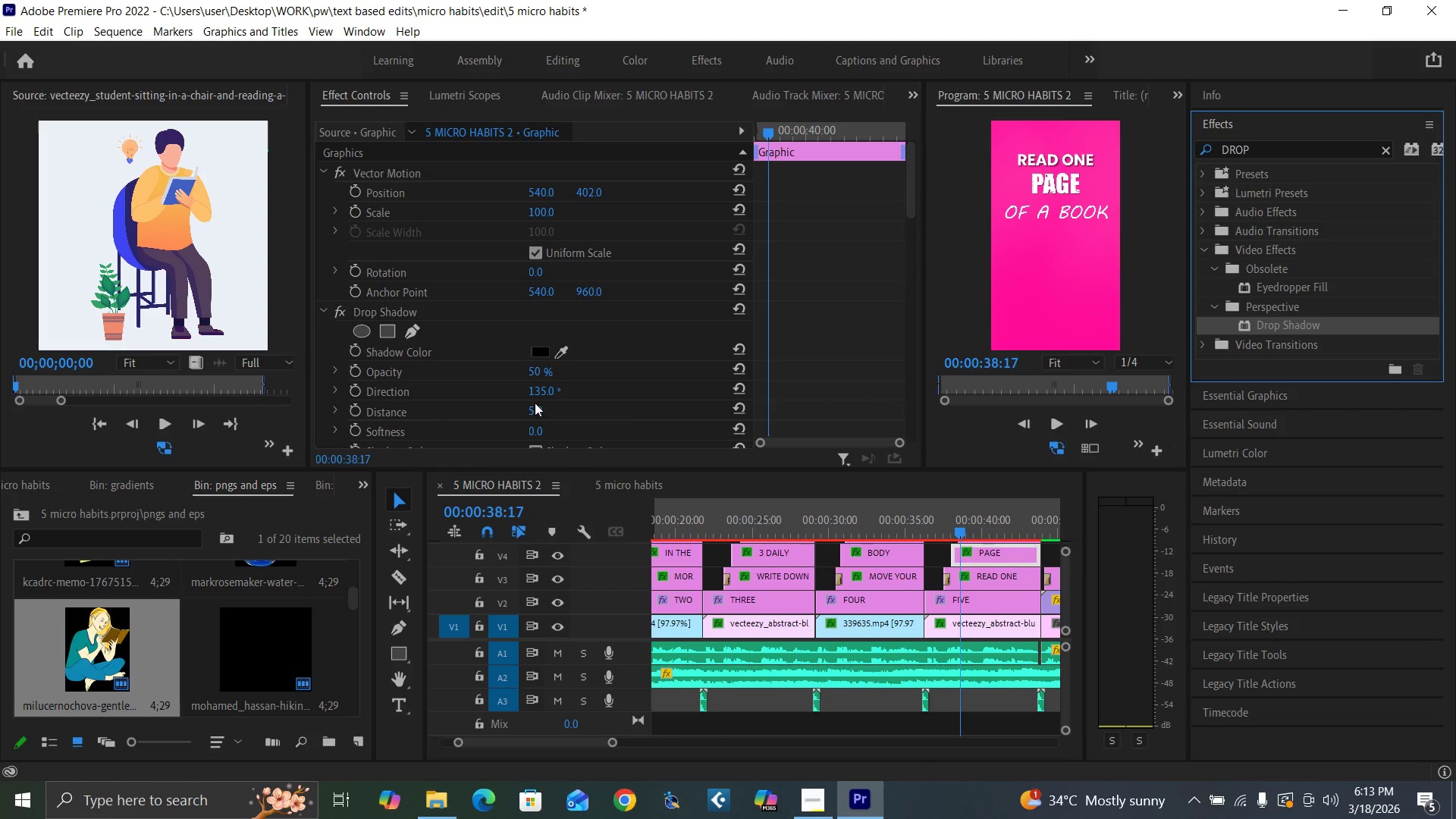 
left_click([535, 407])
 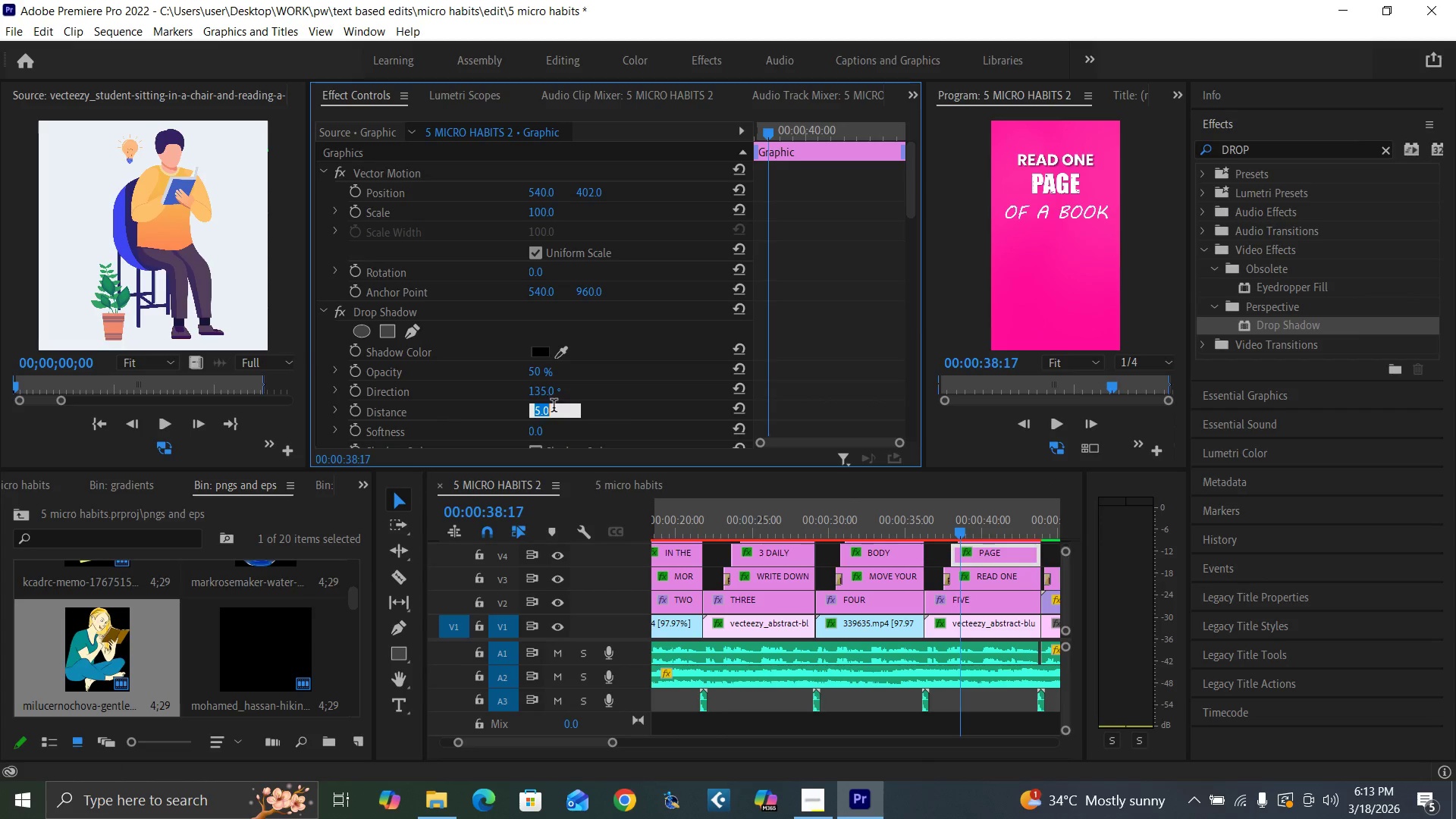 
type(15)
 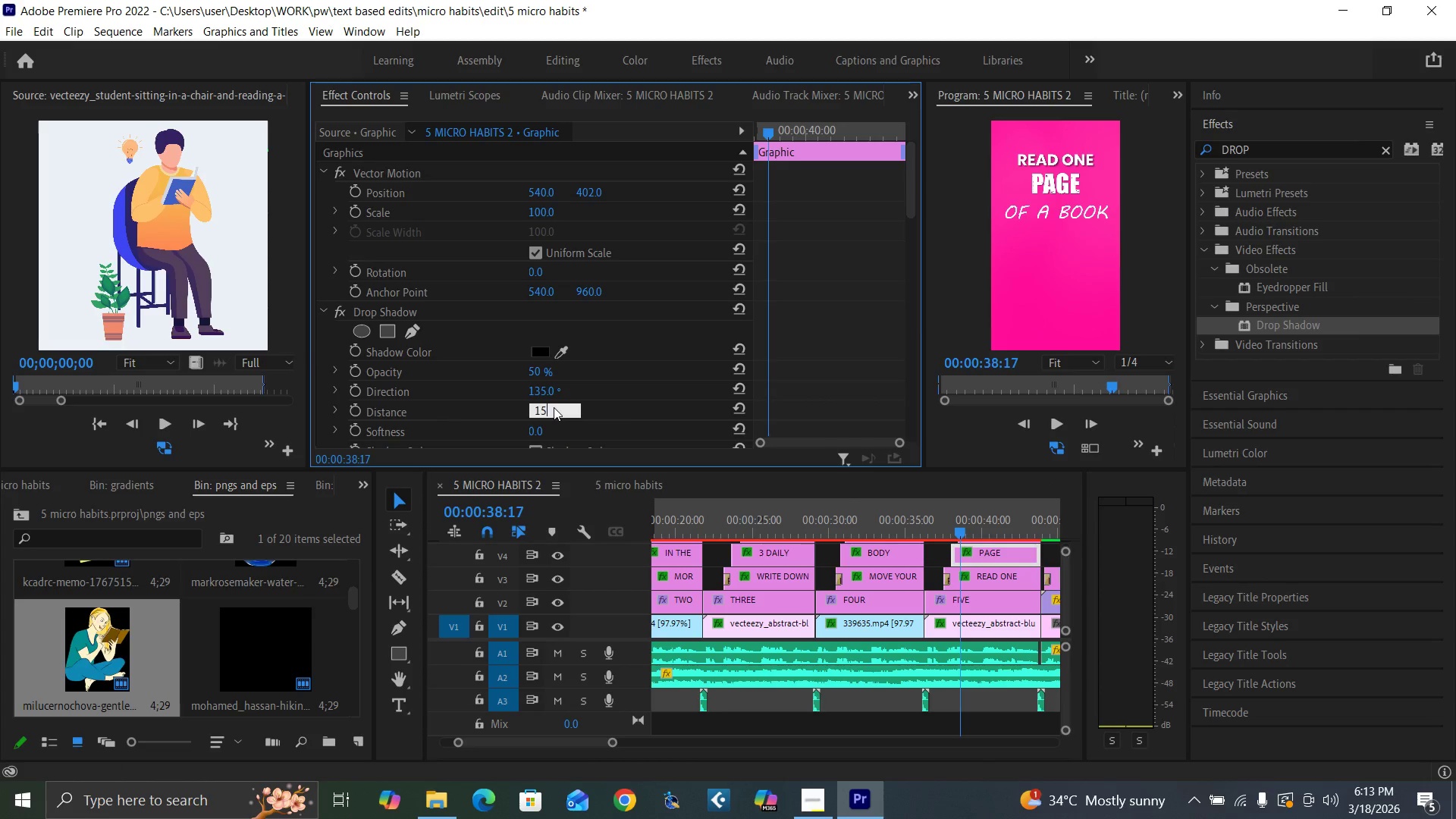 
key(Enter)
 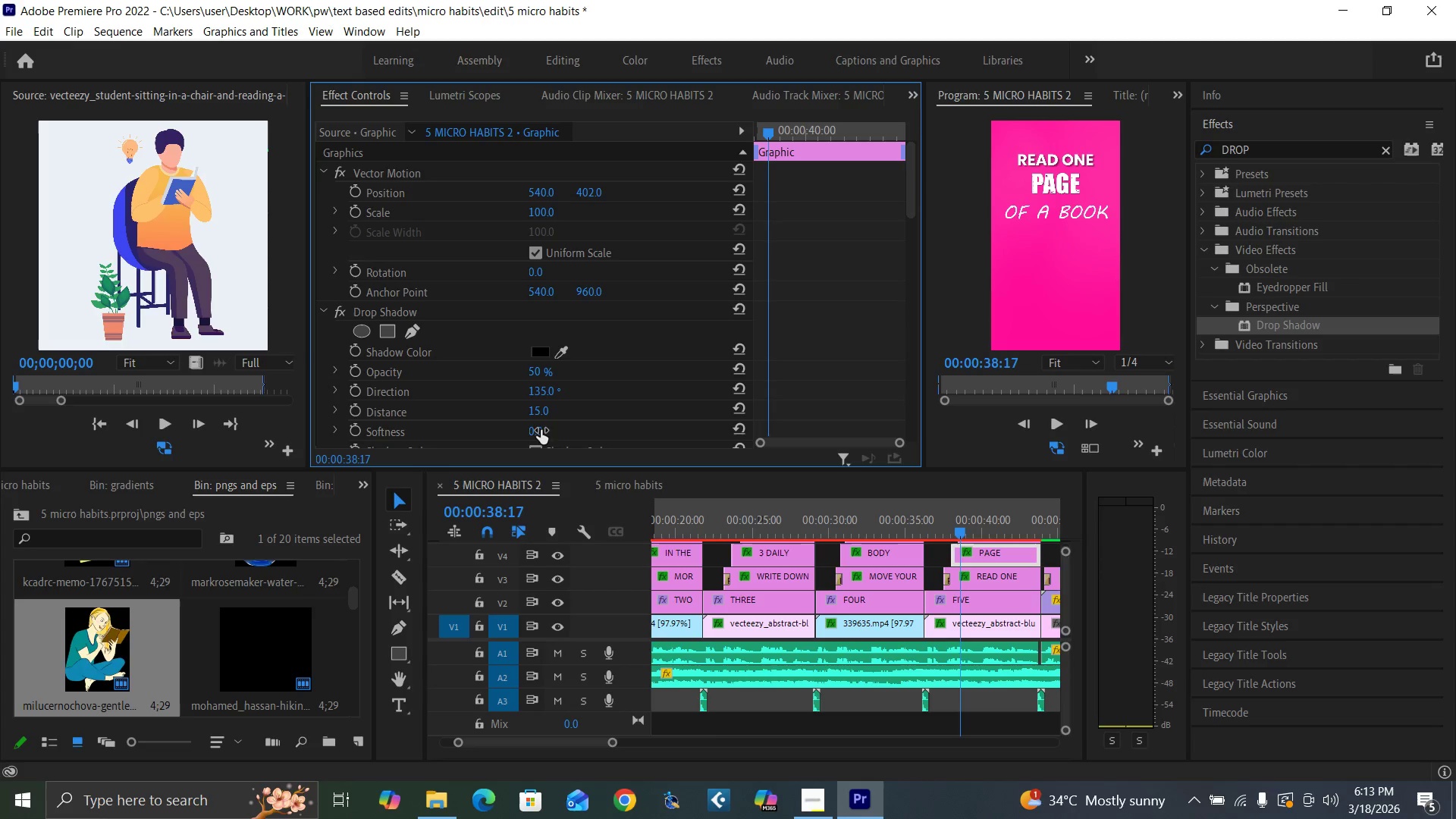 
left_click([541, 430])
 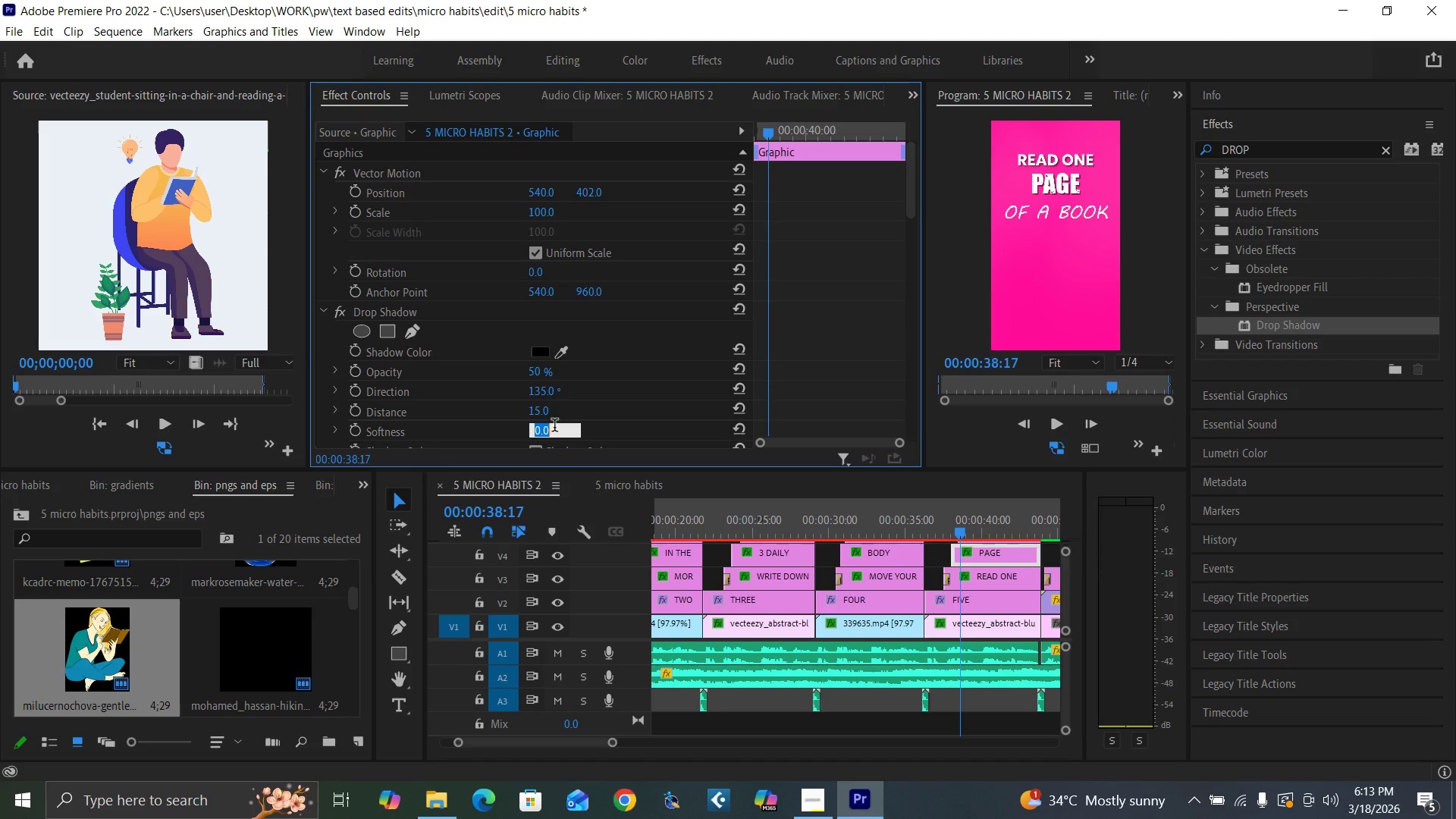 
type(30)
 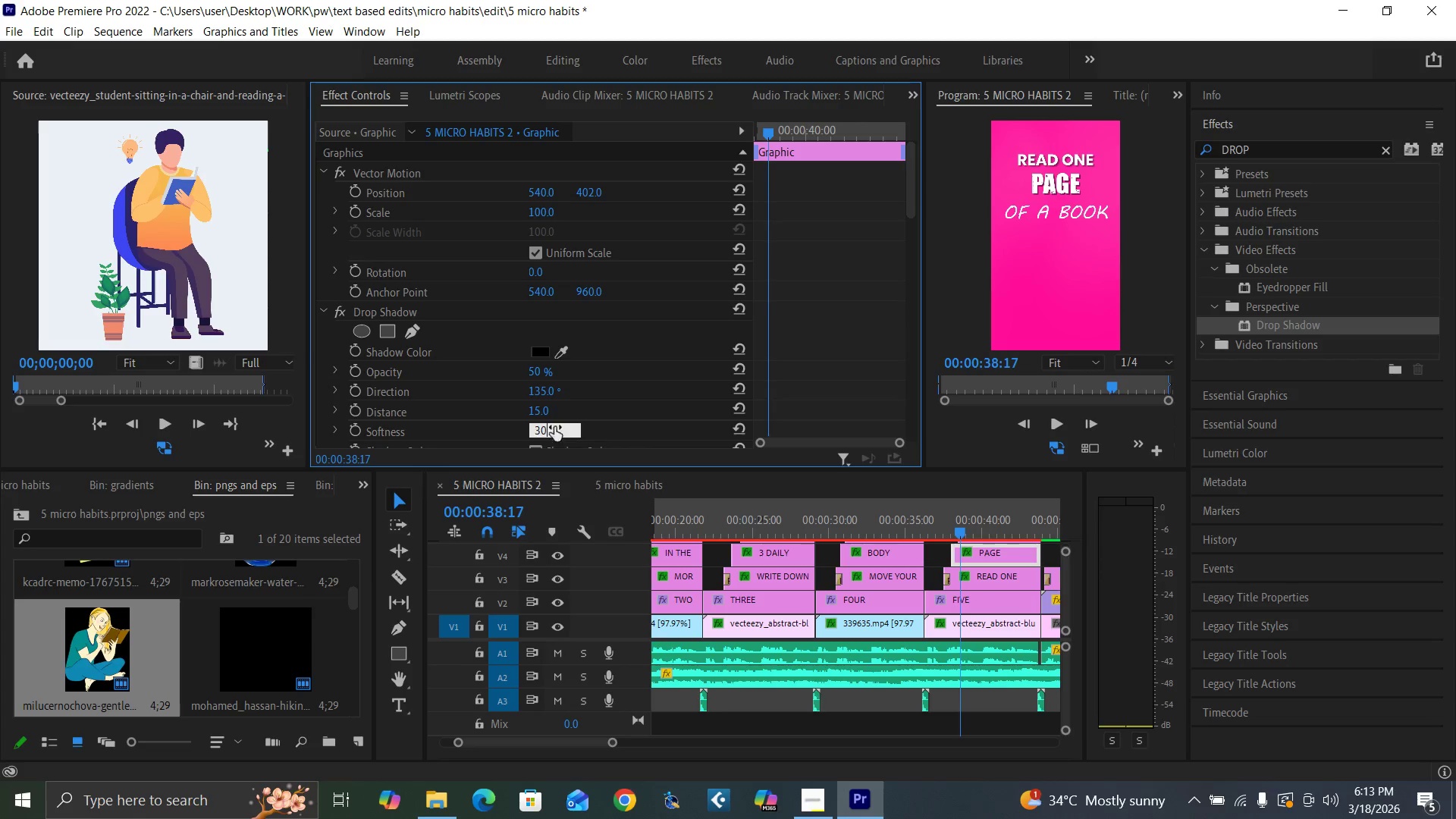 
key(Enter)
 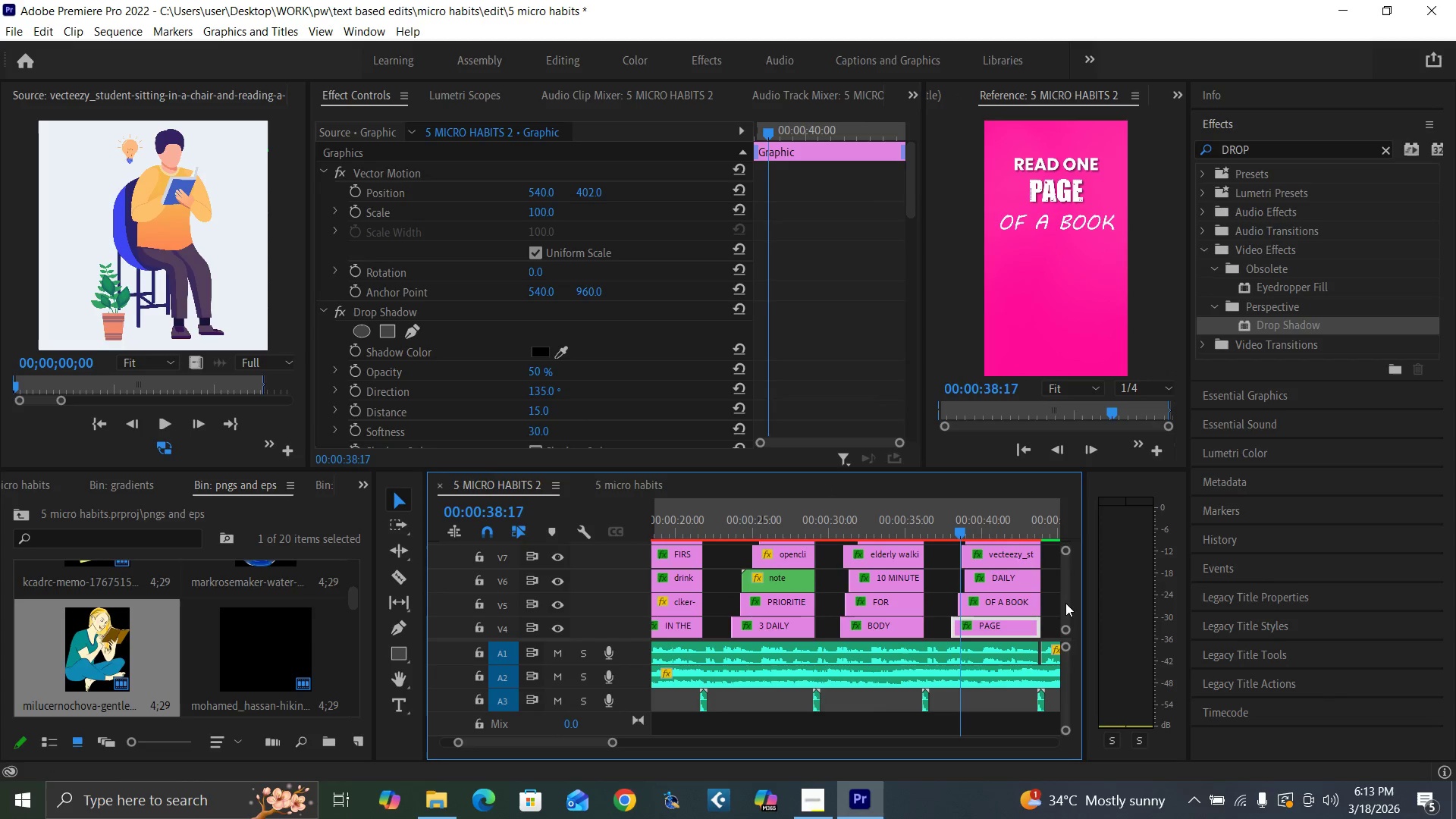 
left_click_drag(start_coordinate=[1249, 325], to_coordinate=[998, 606])
 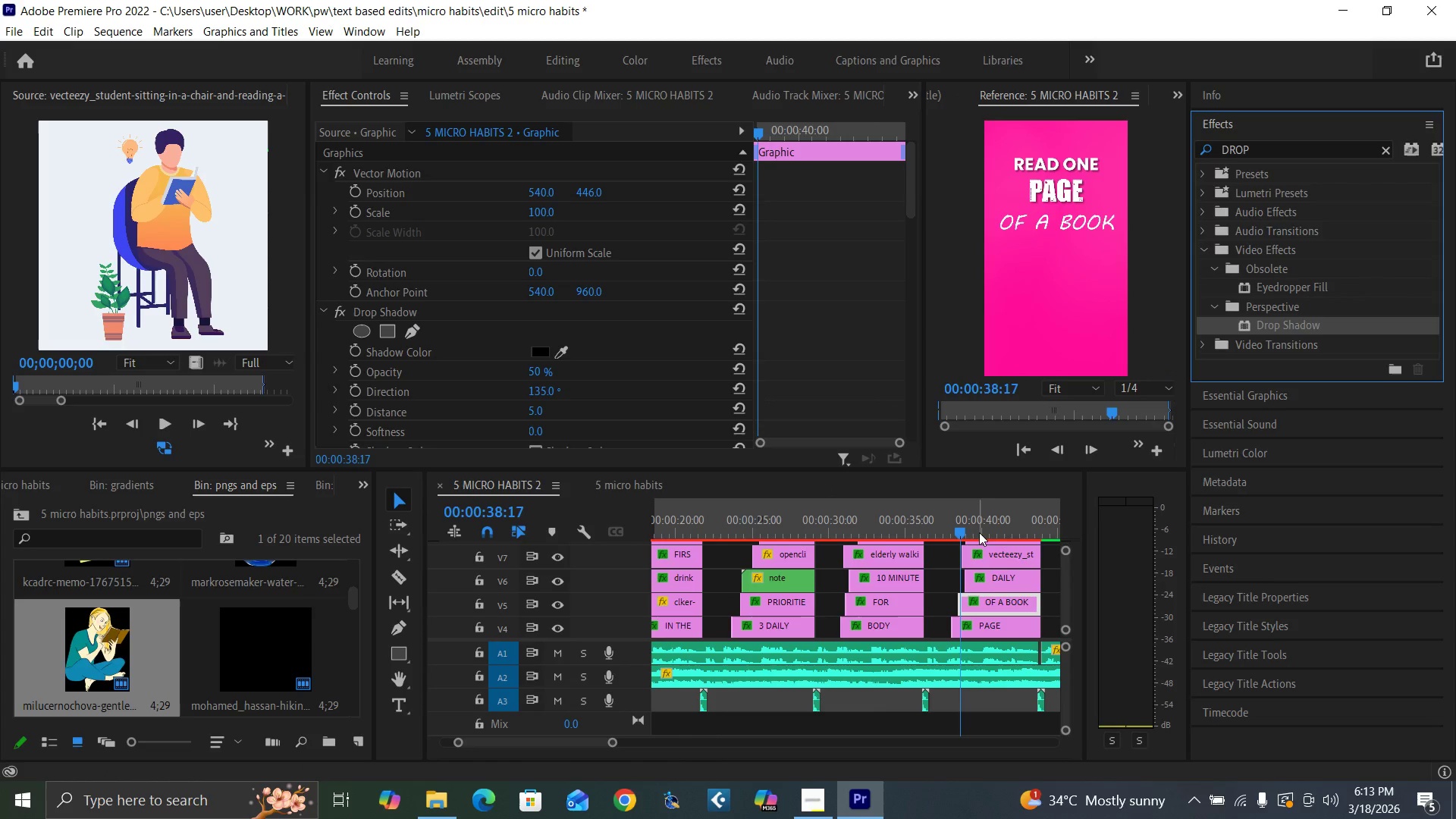 
left_click([979, 532])
 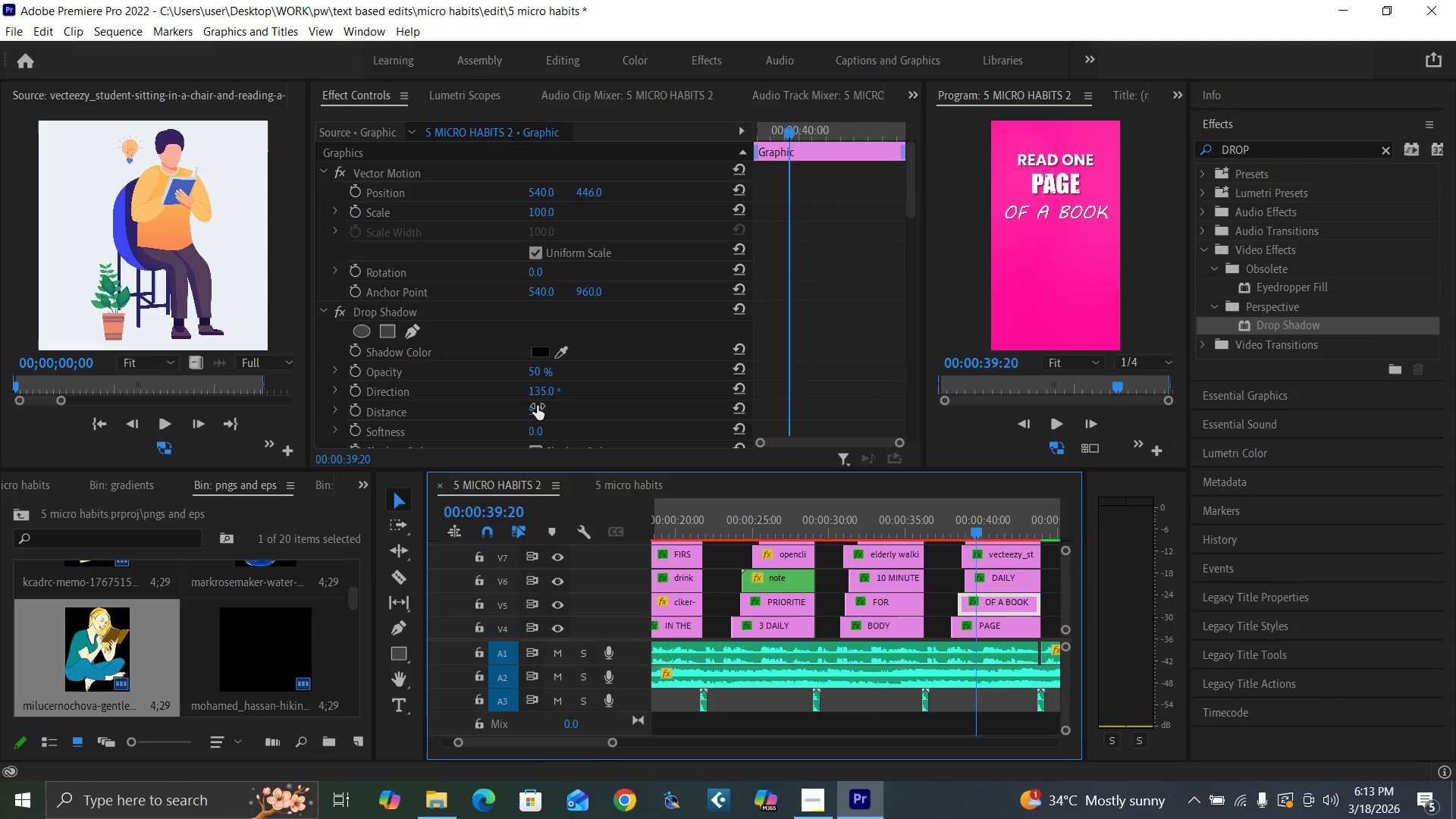 
left_click([537, 410])
 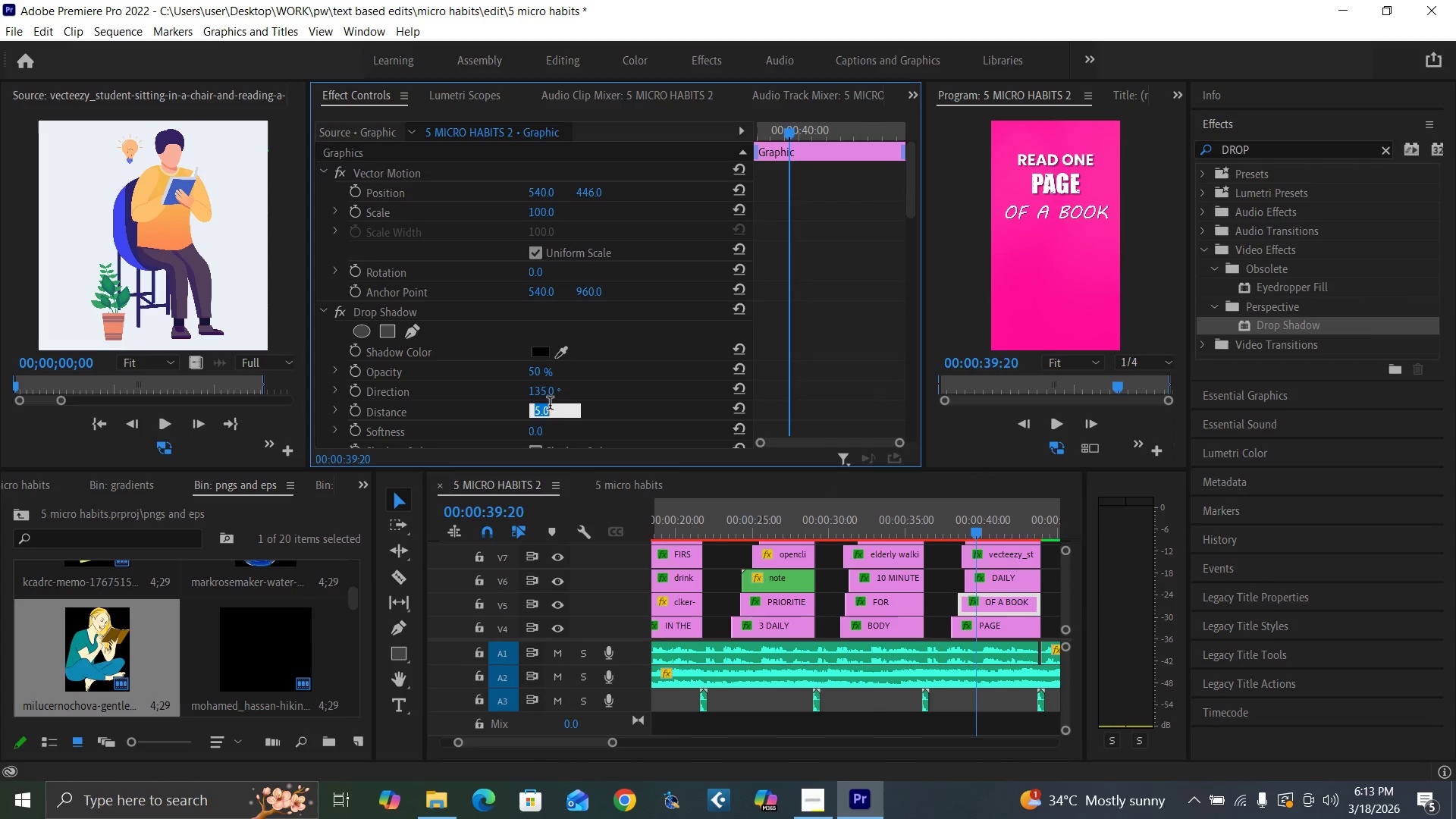 
type(15)
 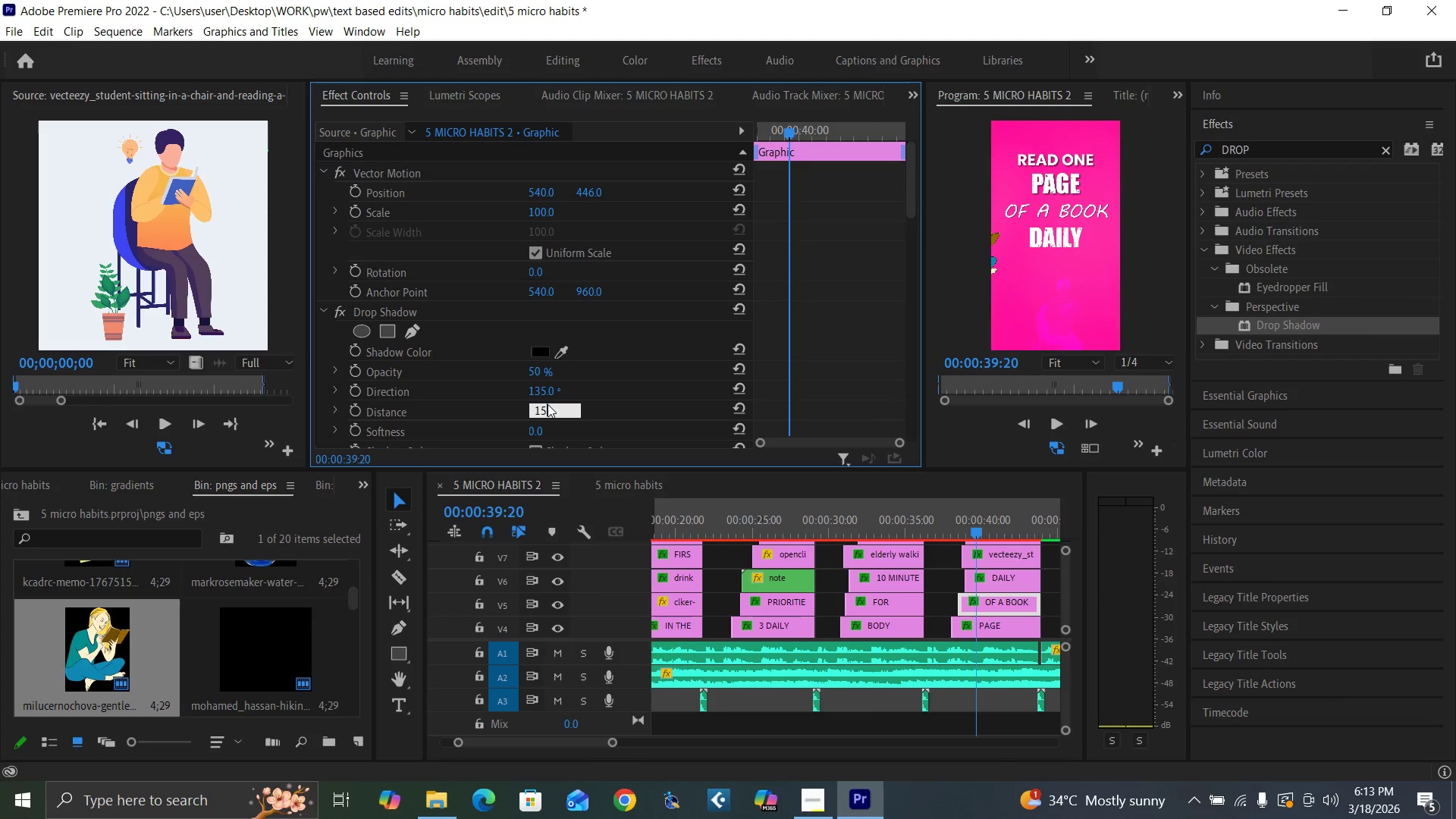 
key(Enter)
 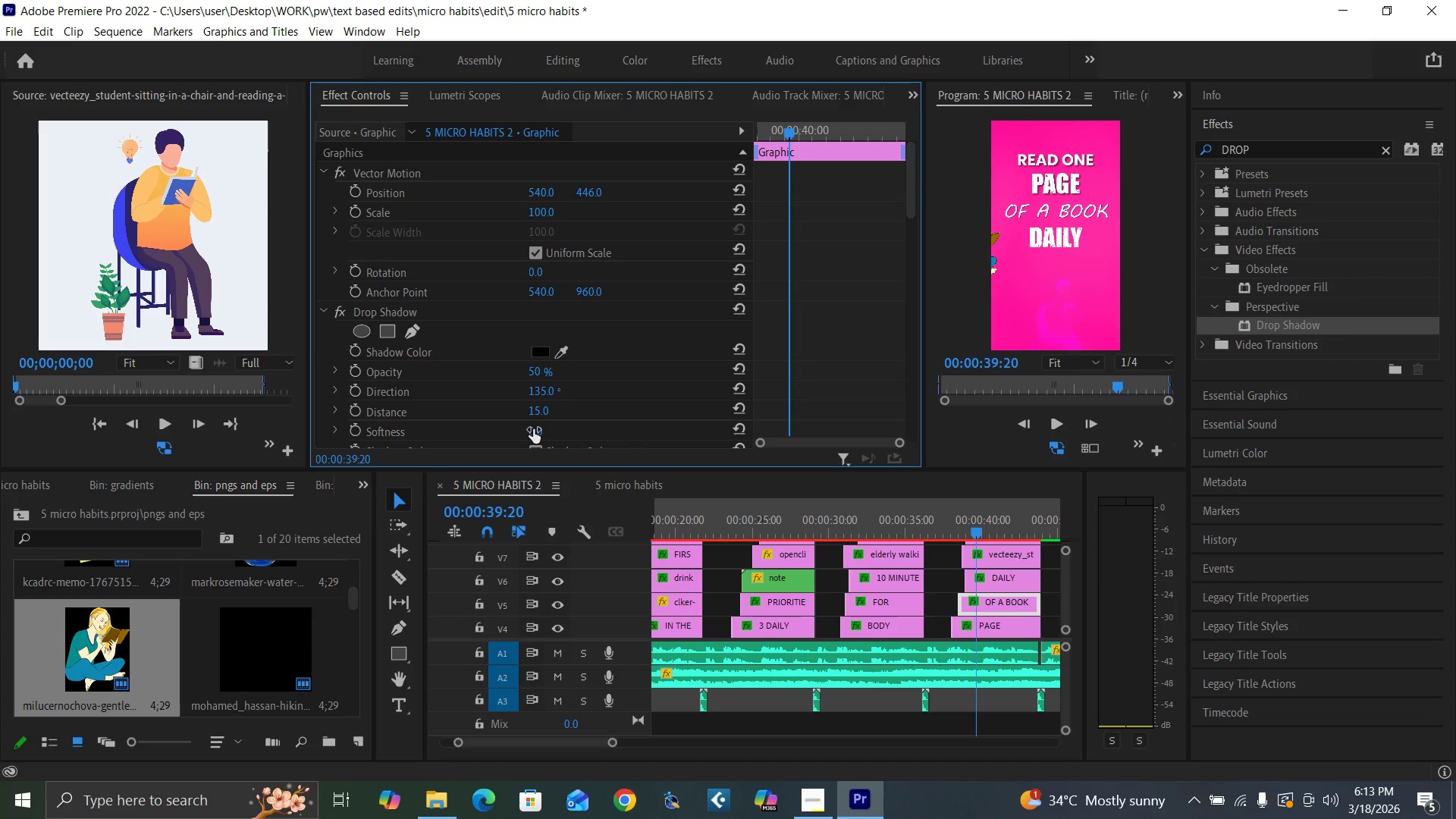 
left_click([533, 429])
 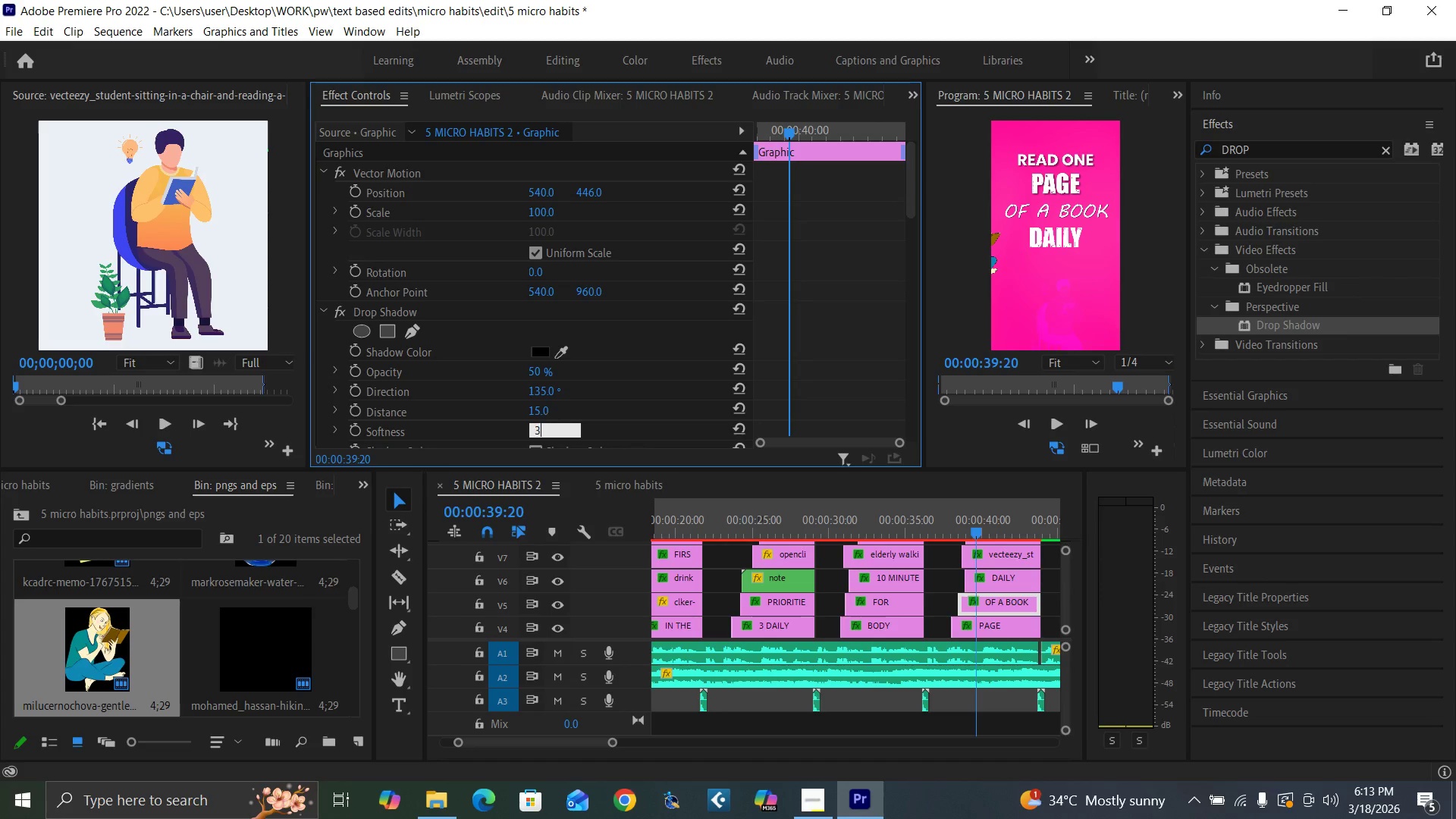 
type(30)
 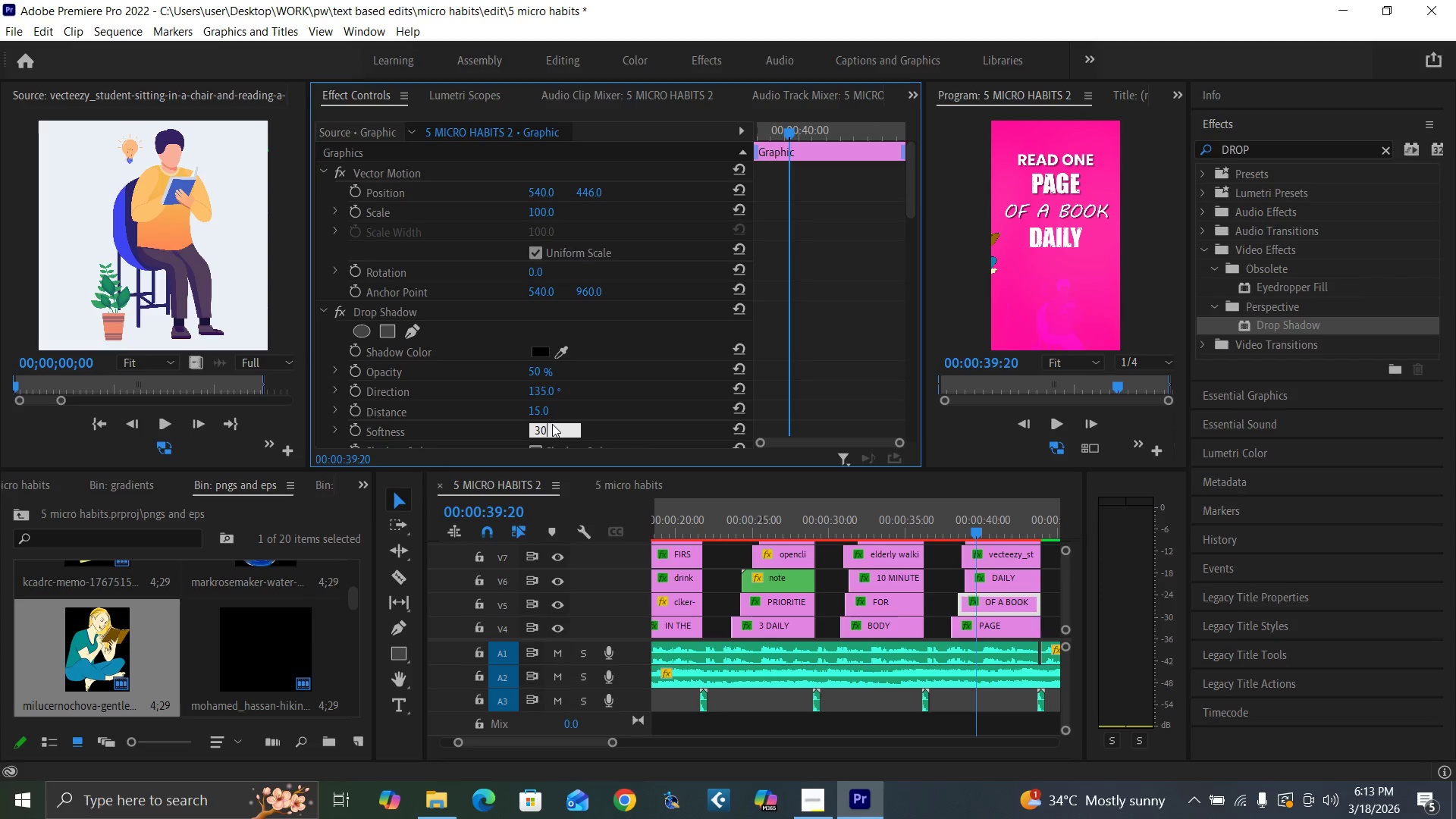 
key(Enter)
 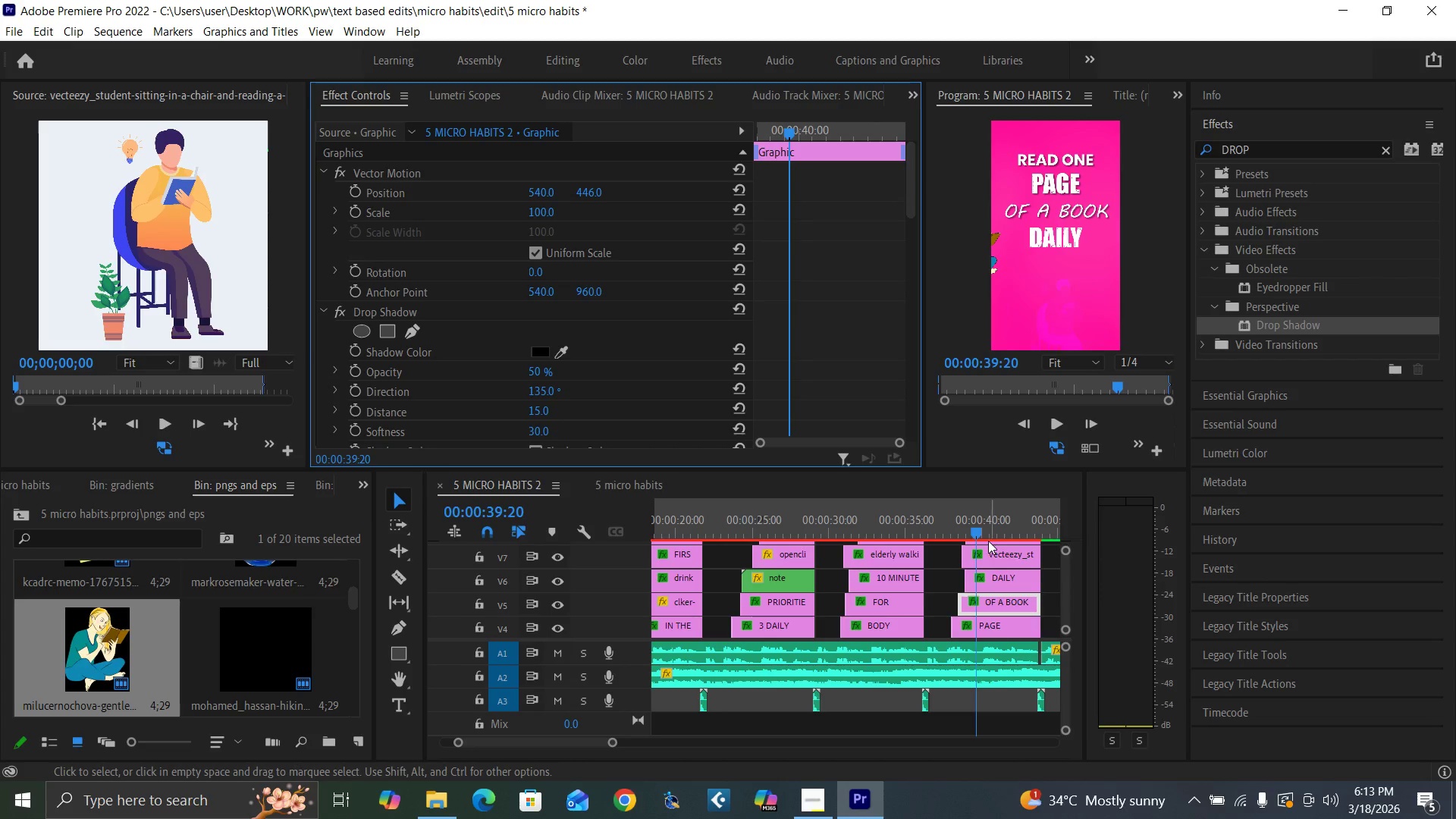 
left_click([996, 579])
 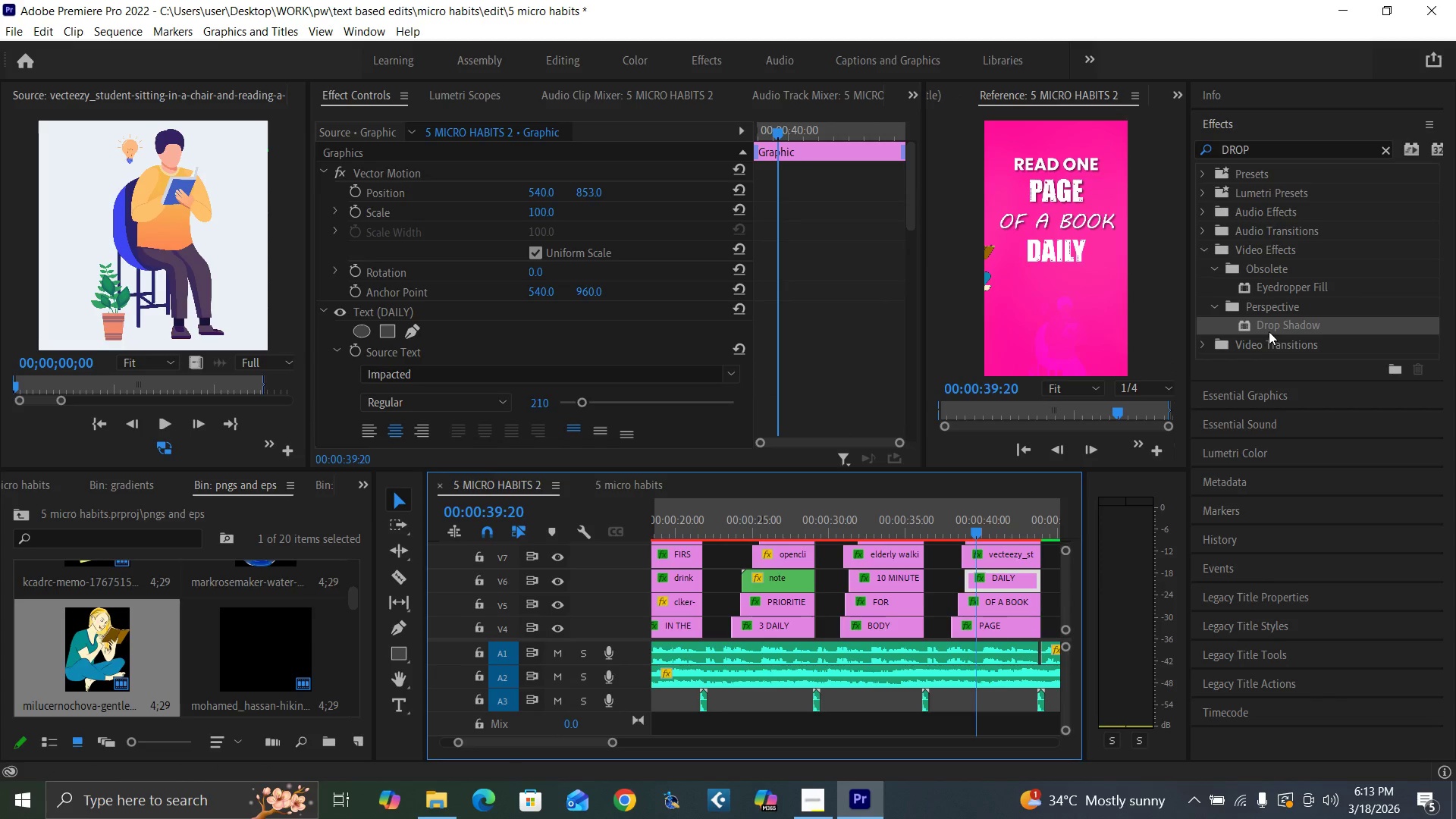 
left_click_drag(start_coordinate=[1269, 326], to_coordinate=[984, 581])
 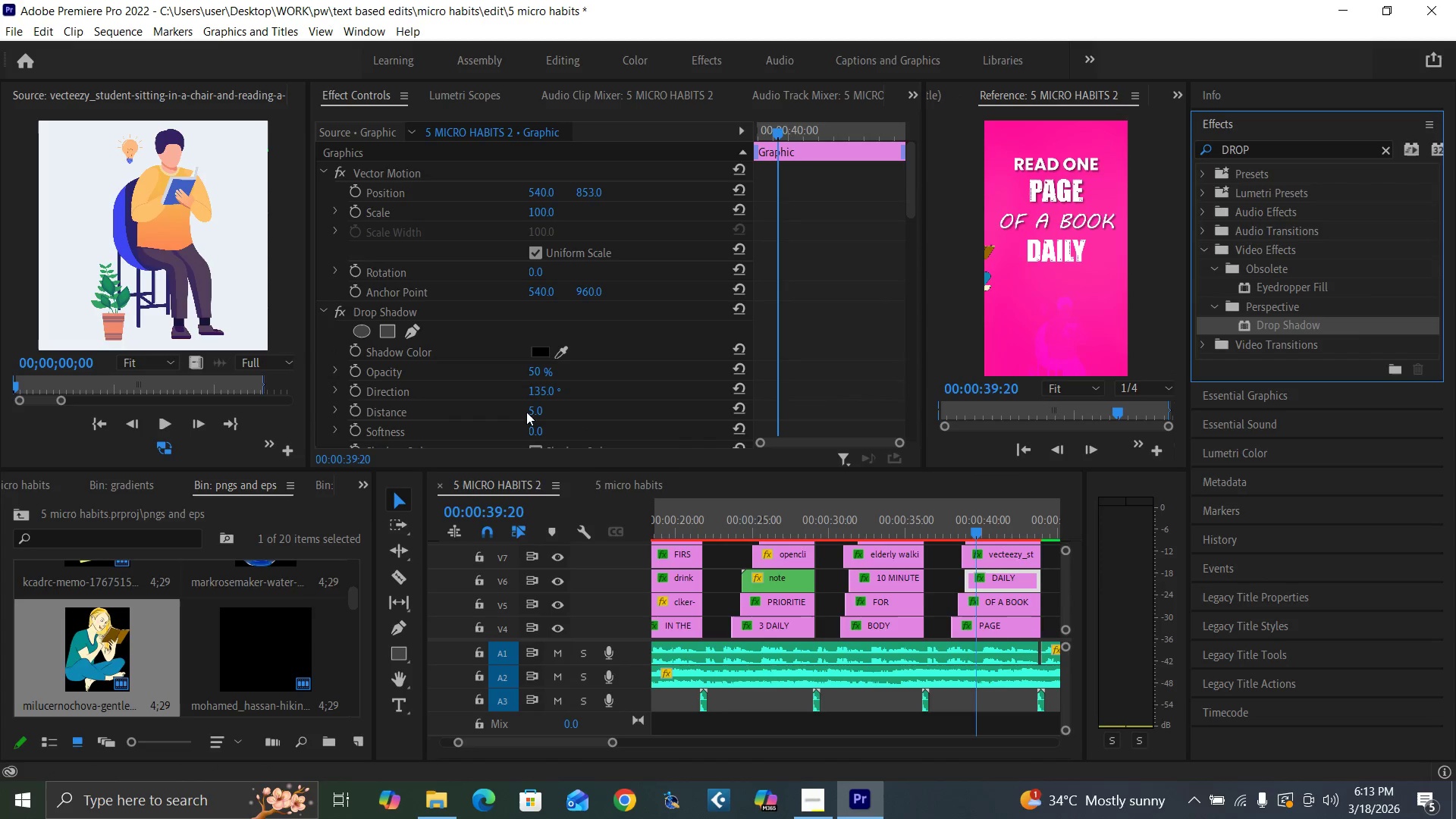 
left_click([538, 407])
 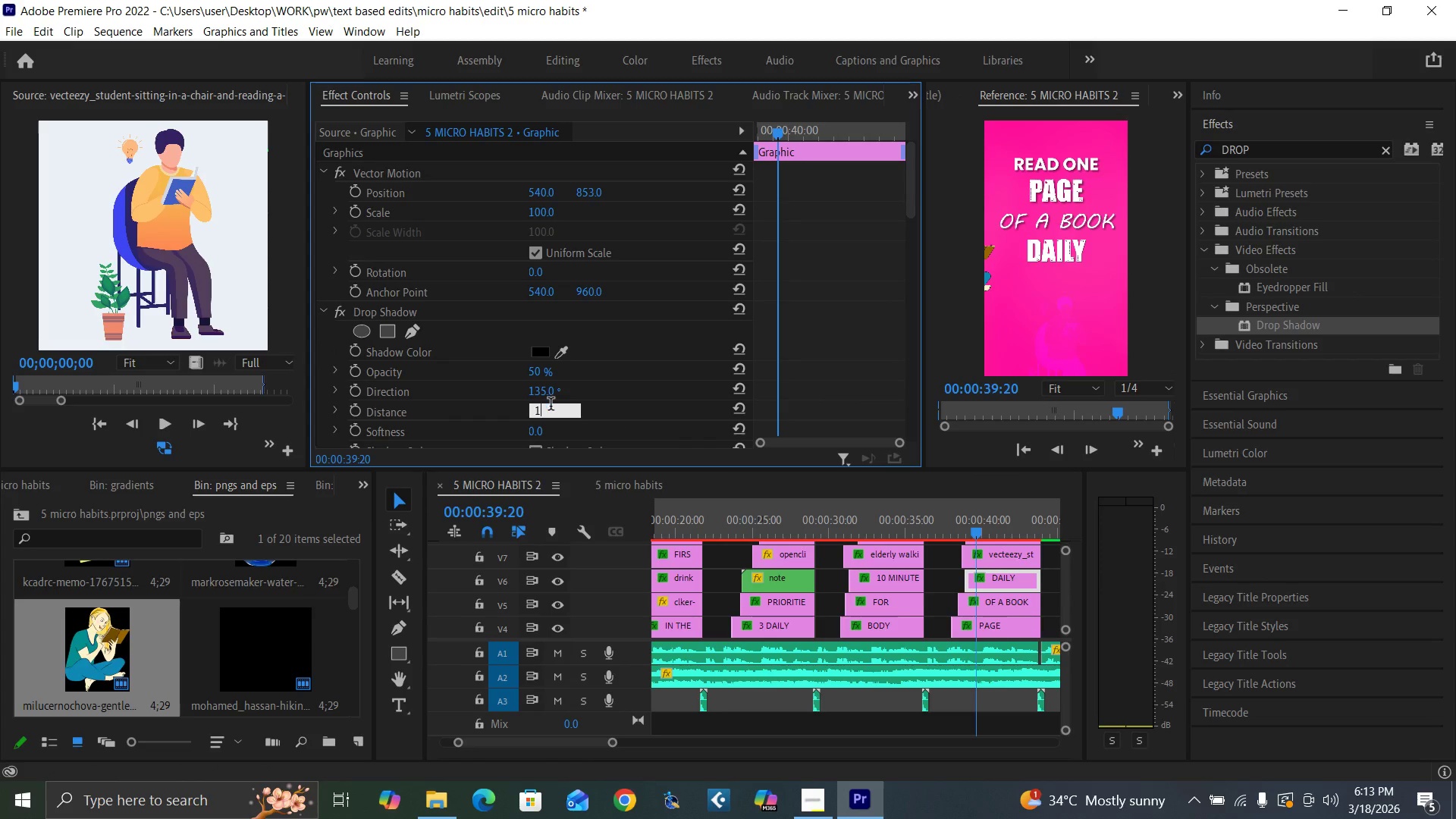 
type(15)
 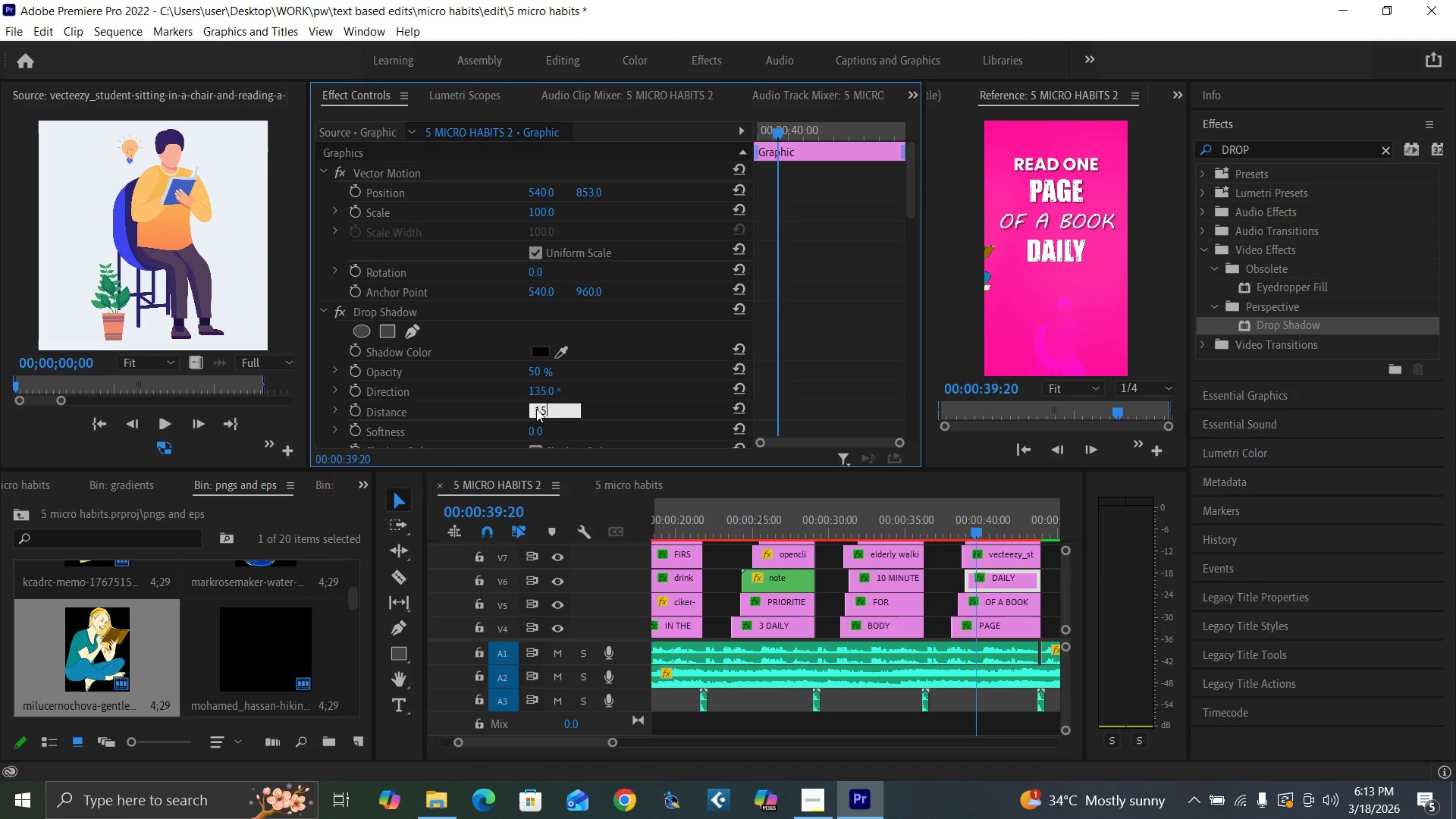 
key(Enter)
 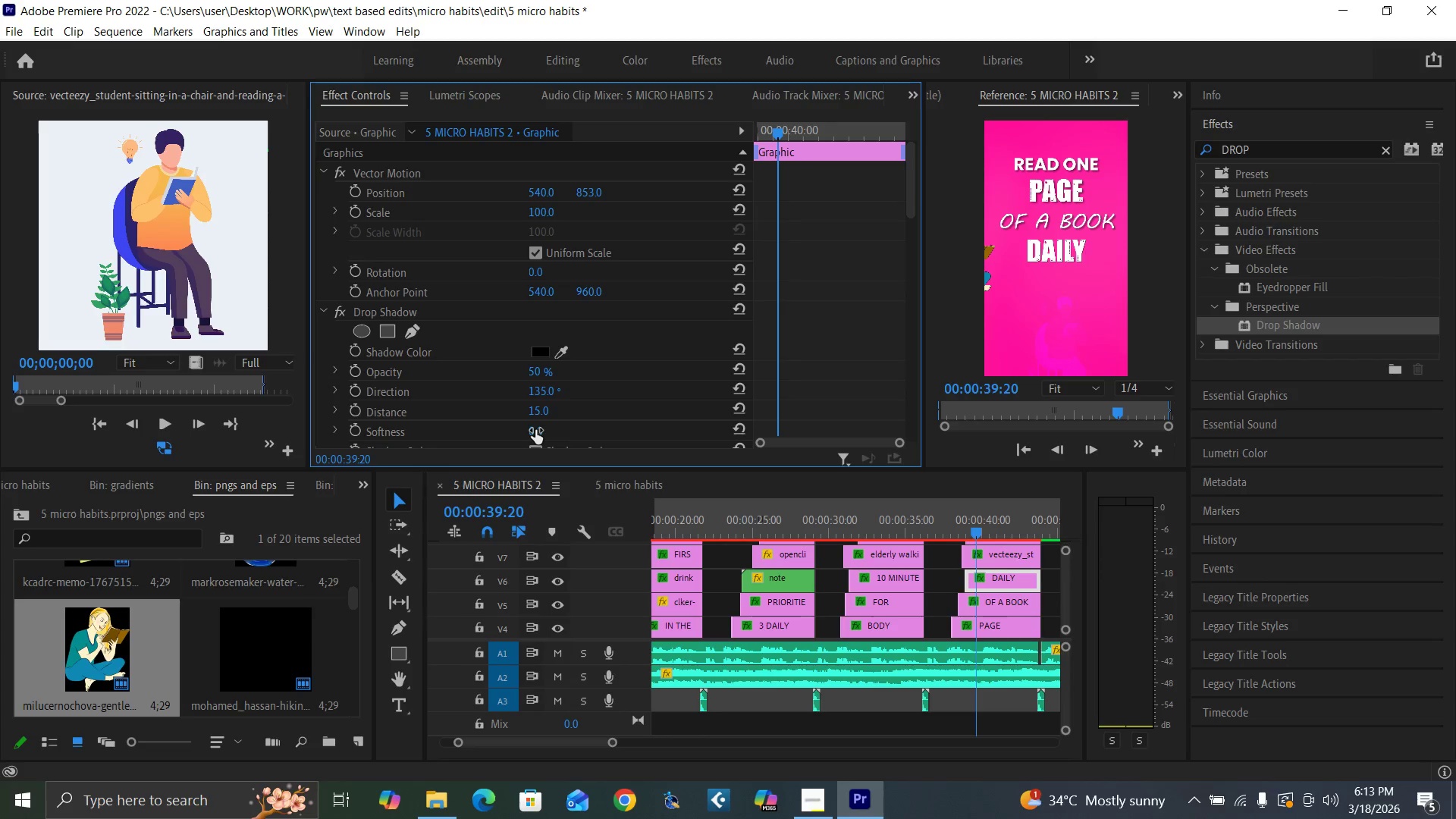 
left_click([535, 430])
 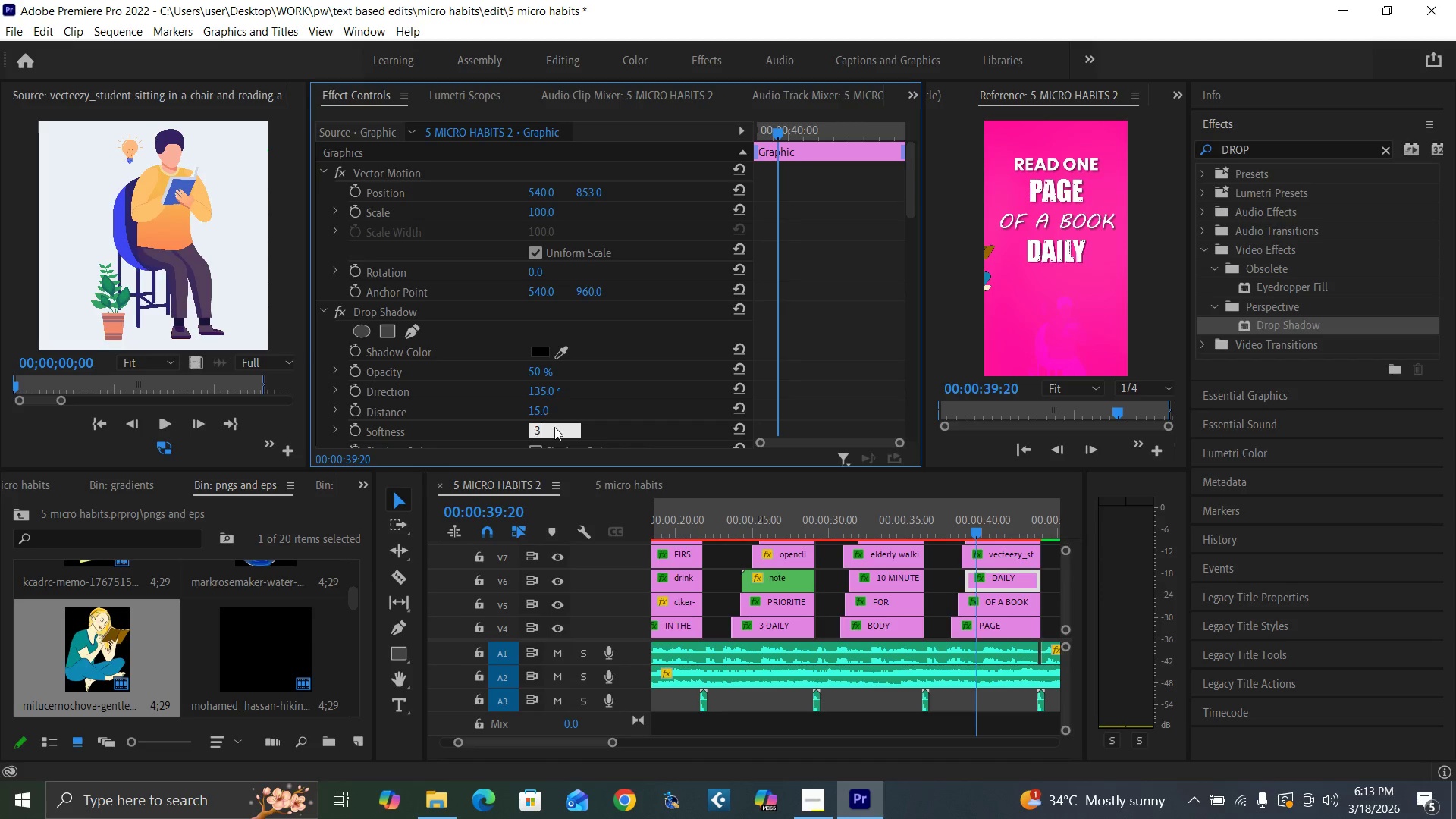 
key(3)
 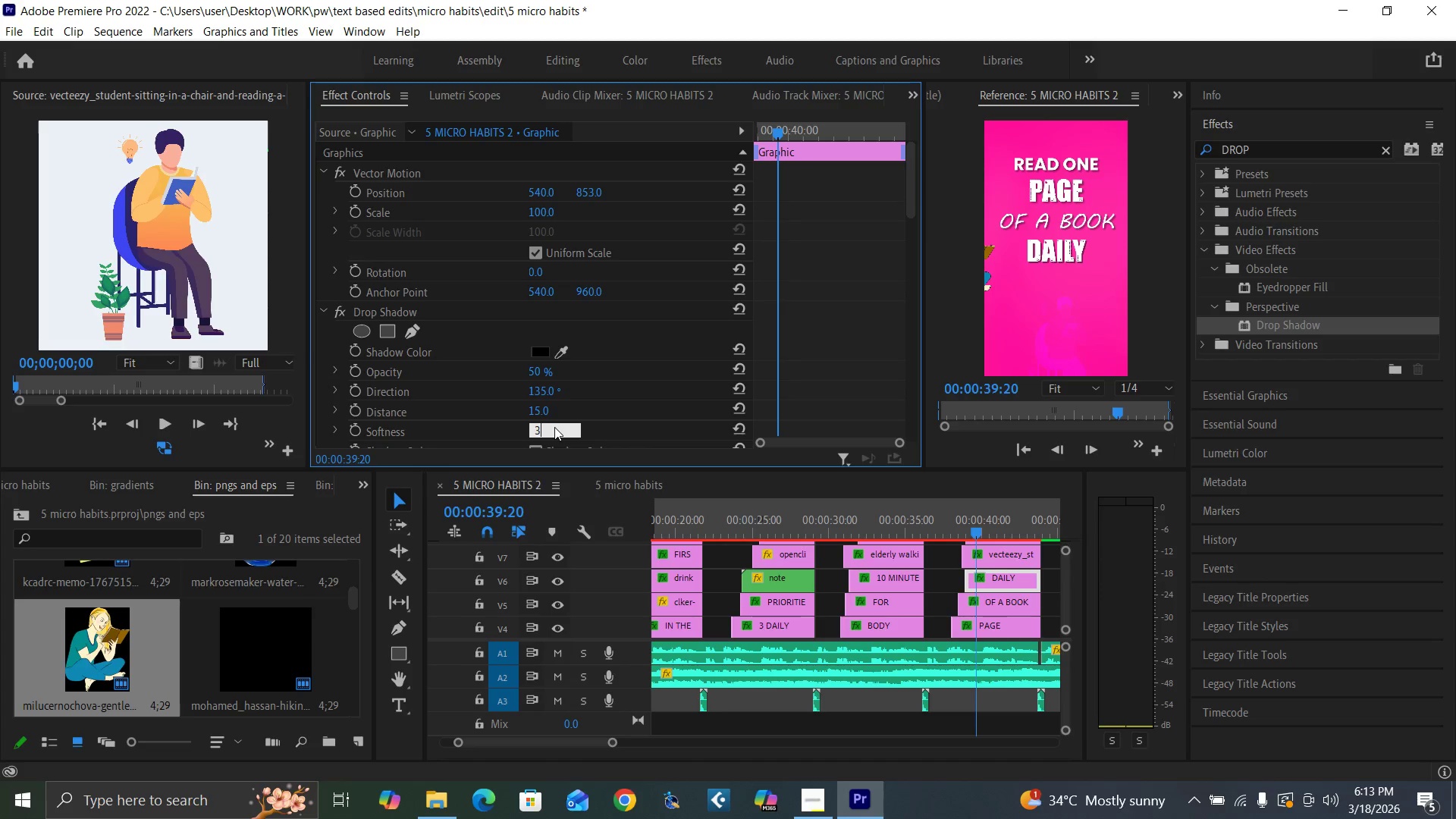 
key(0)
 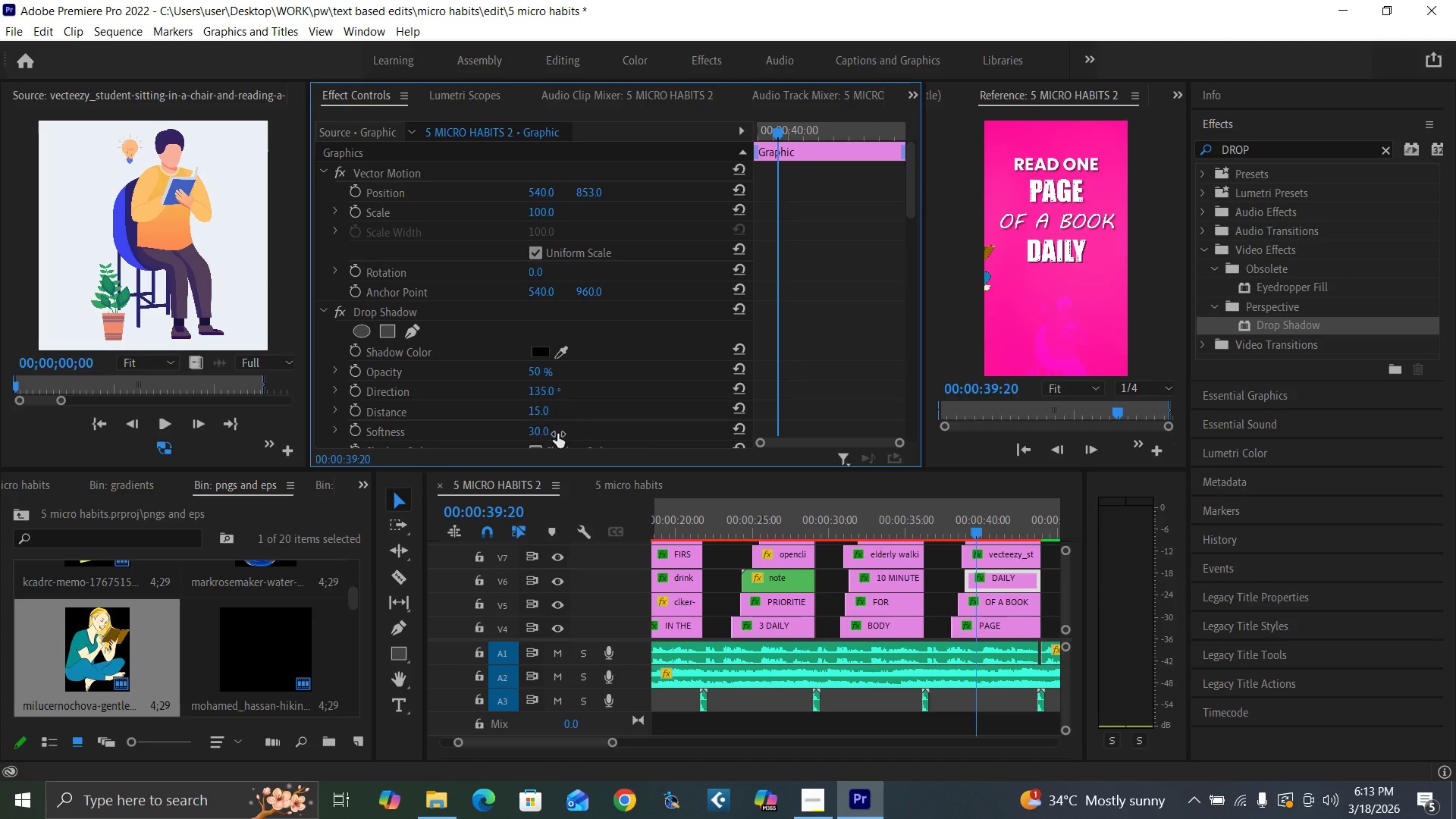 
key(Enter)
 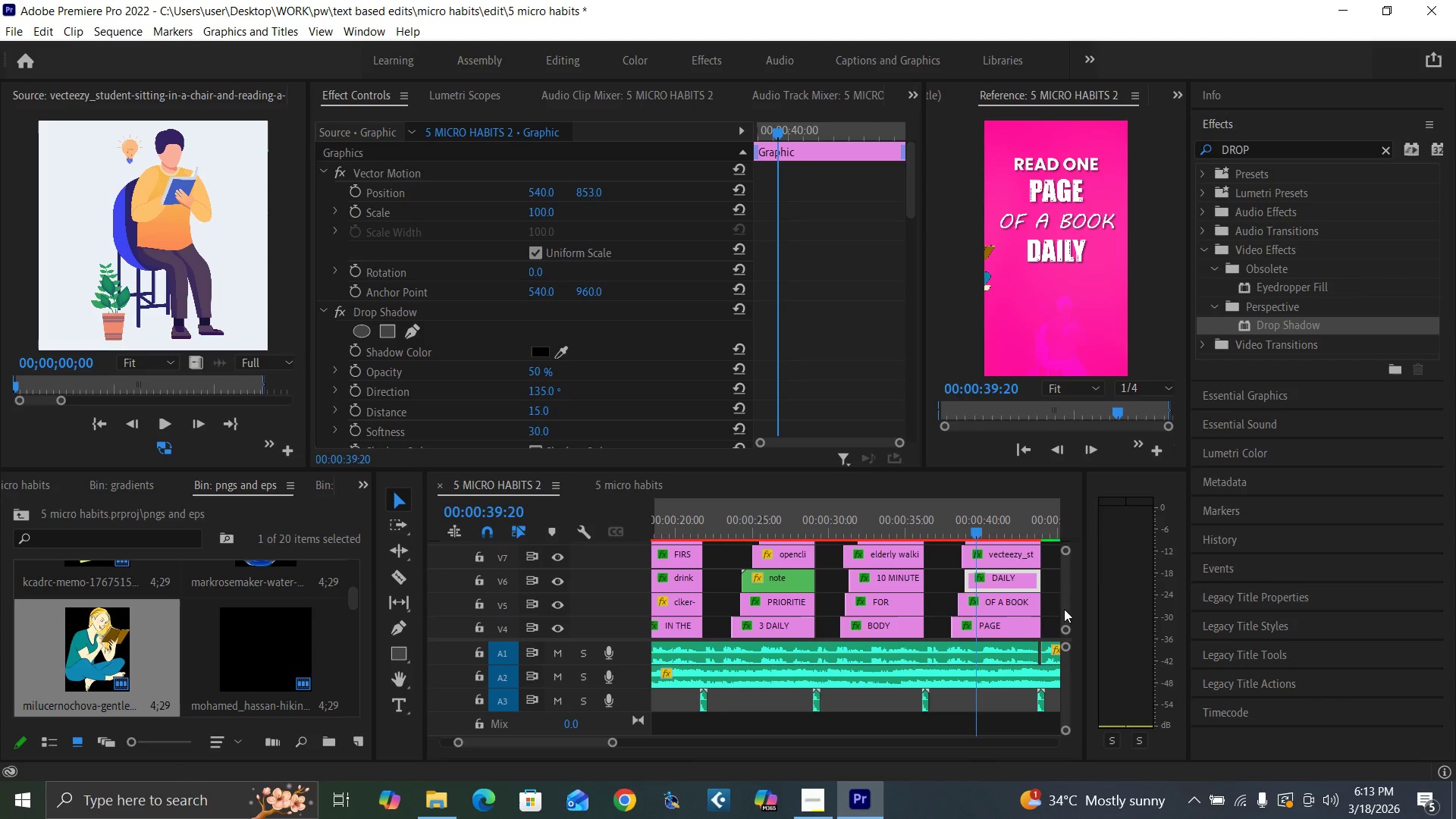 
wait(5.91)
 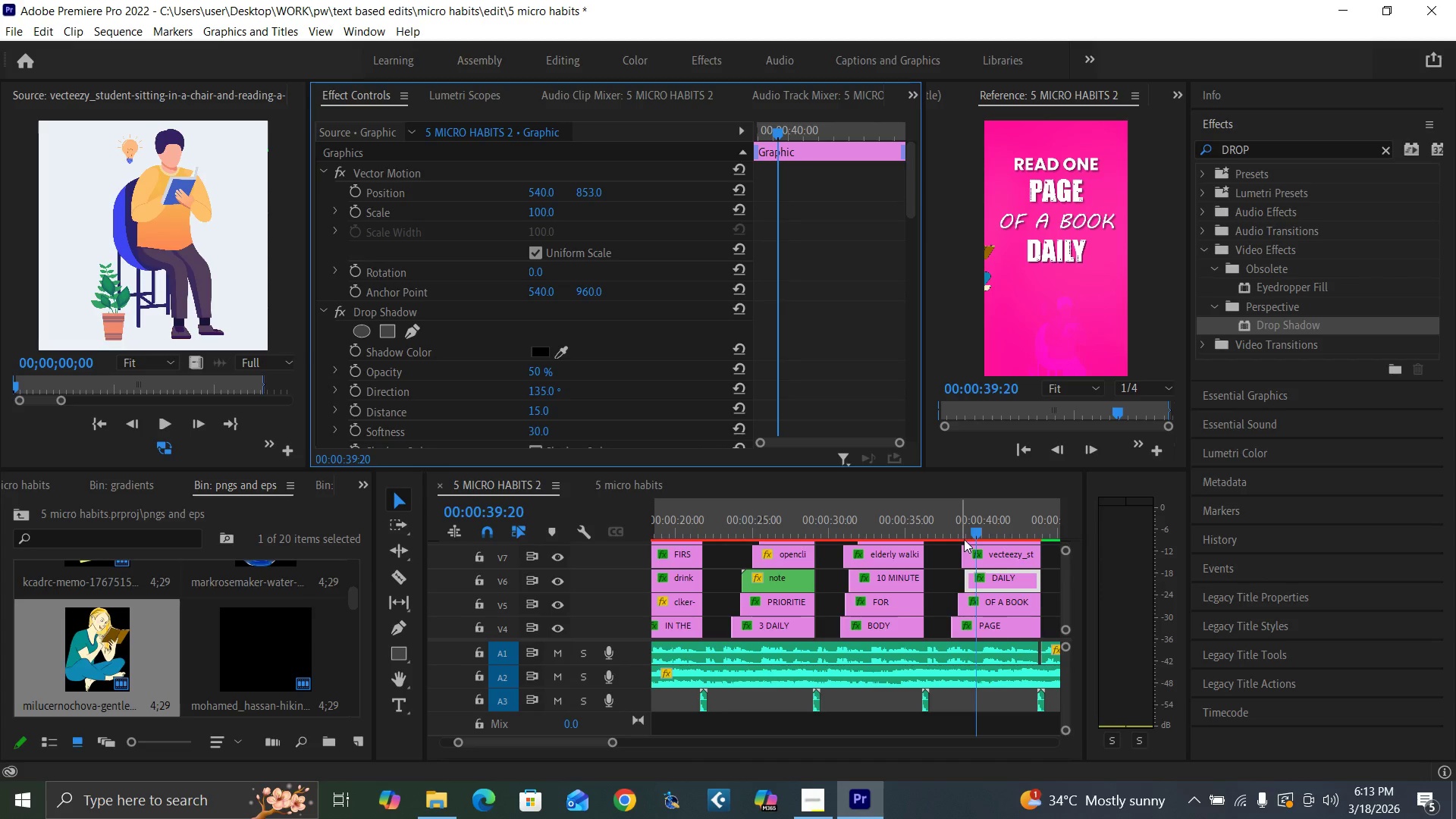 
left_click([1008, 579])
 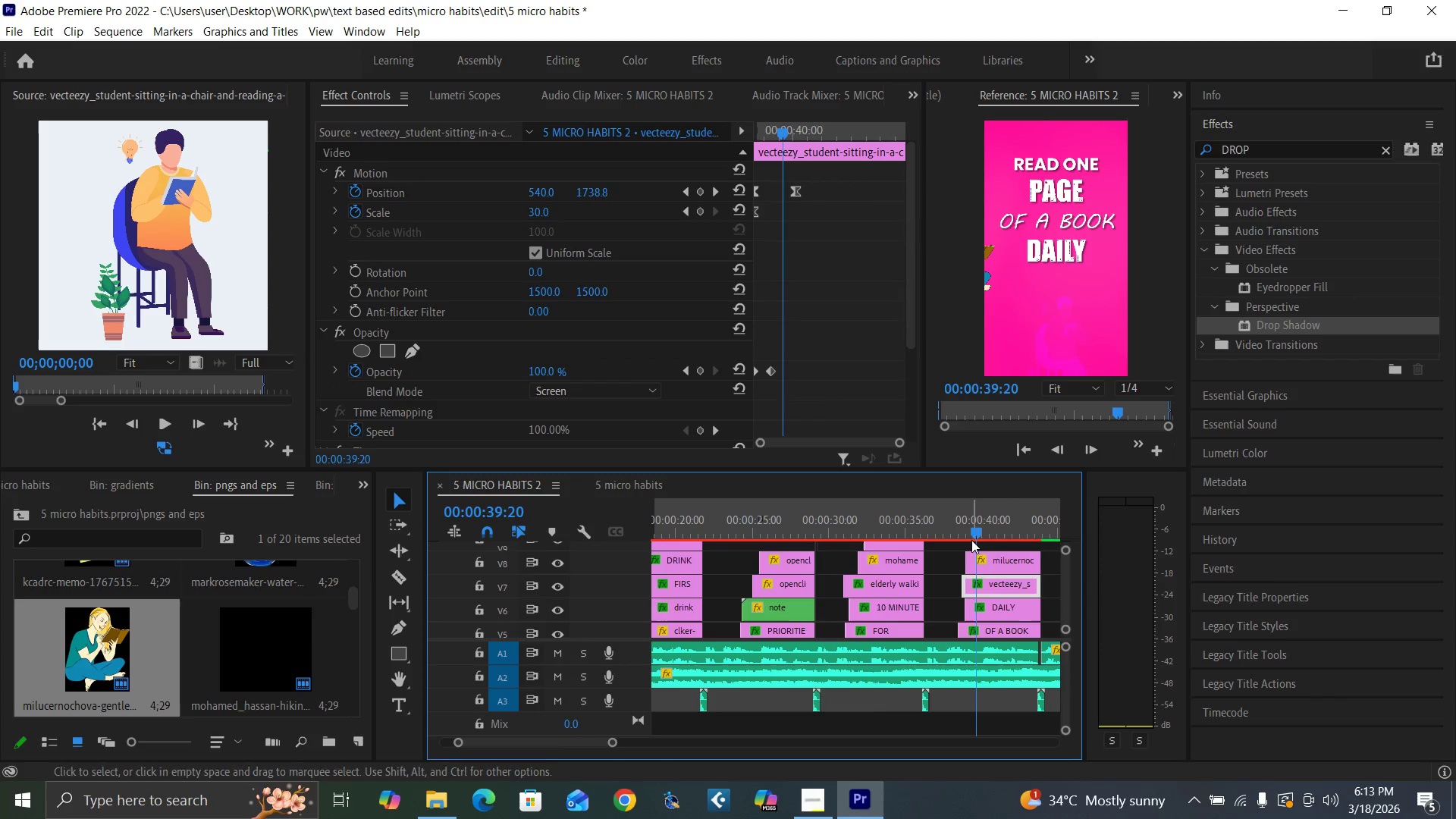 
left_click_drag(start_coordinate=[972, 535], to_coordinate=[999, 548])
 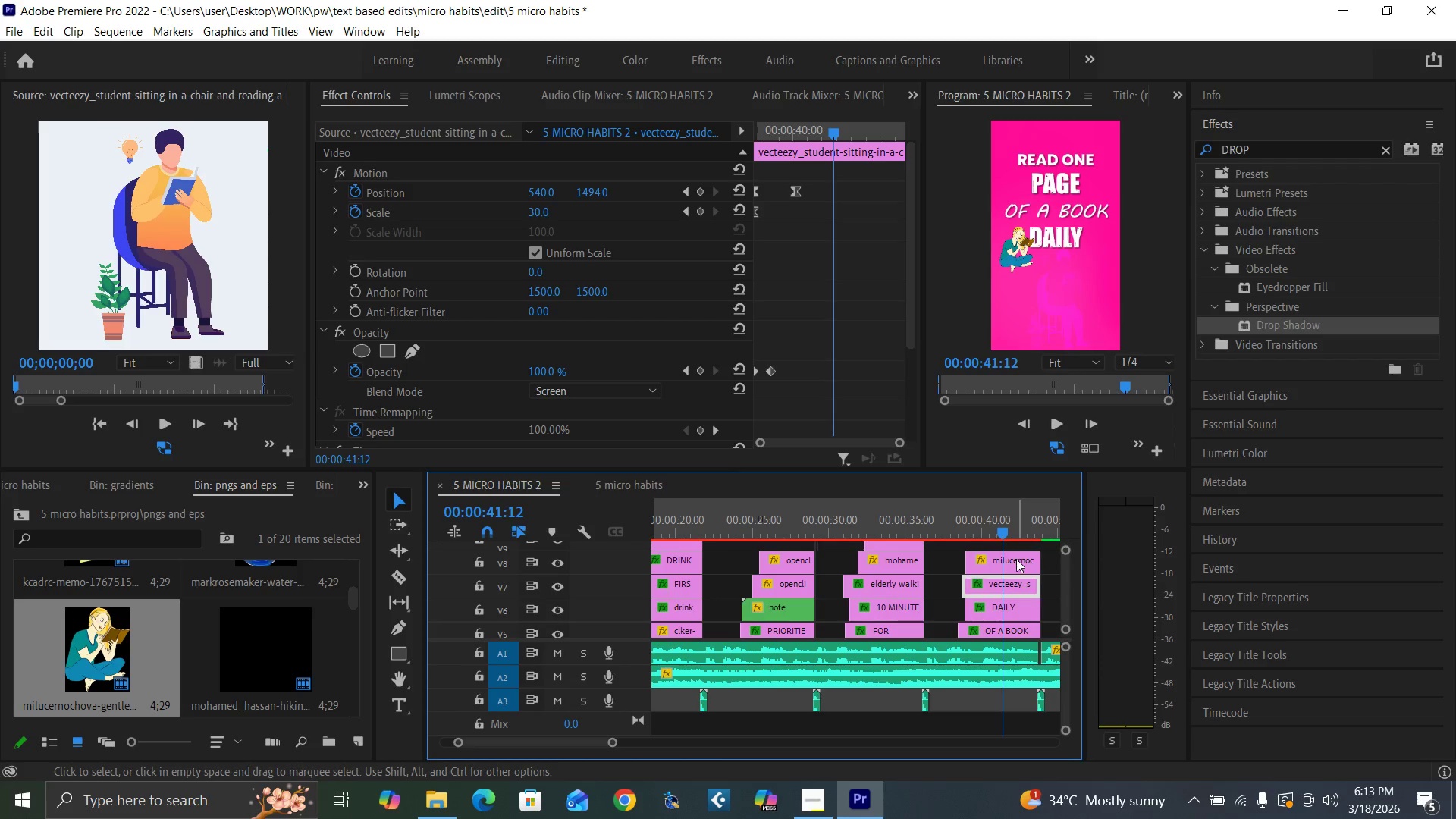 
left_click([1016, 559])
 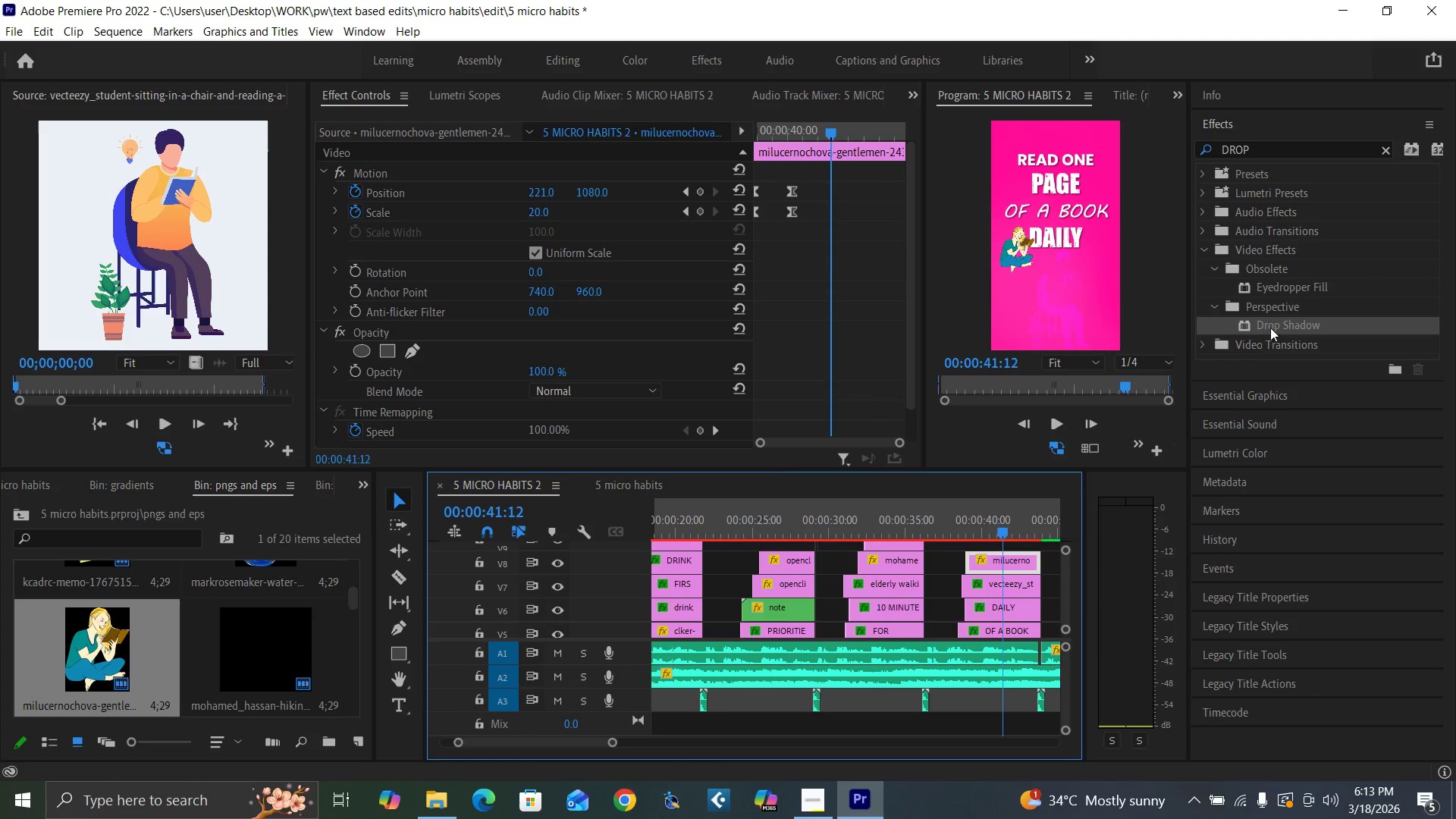 
left_click_drag(start_coordinate=[1270, 328], to_coordinate=[1003, 559])
 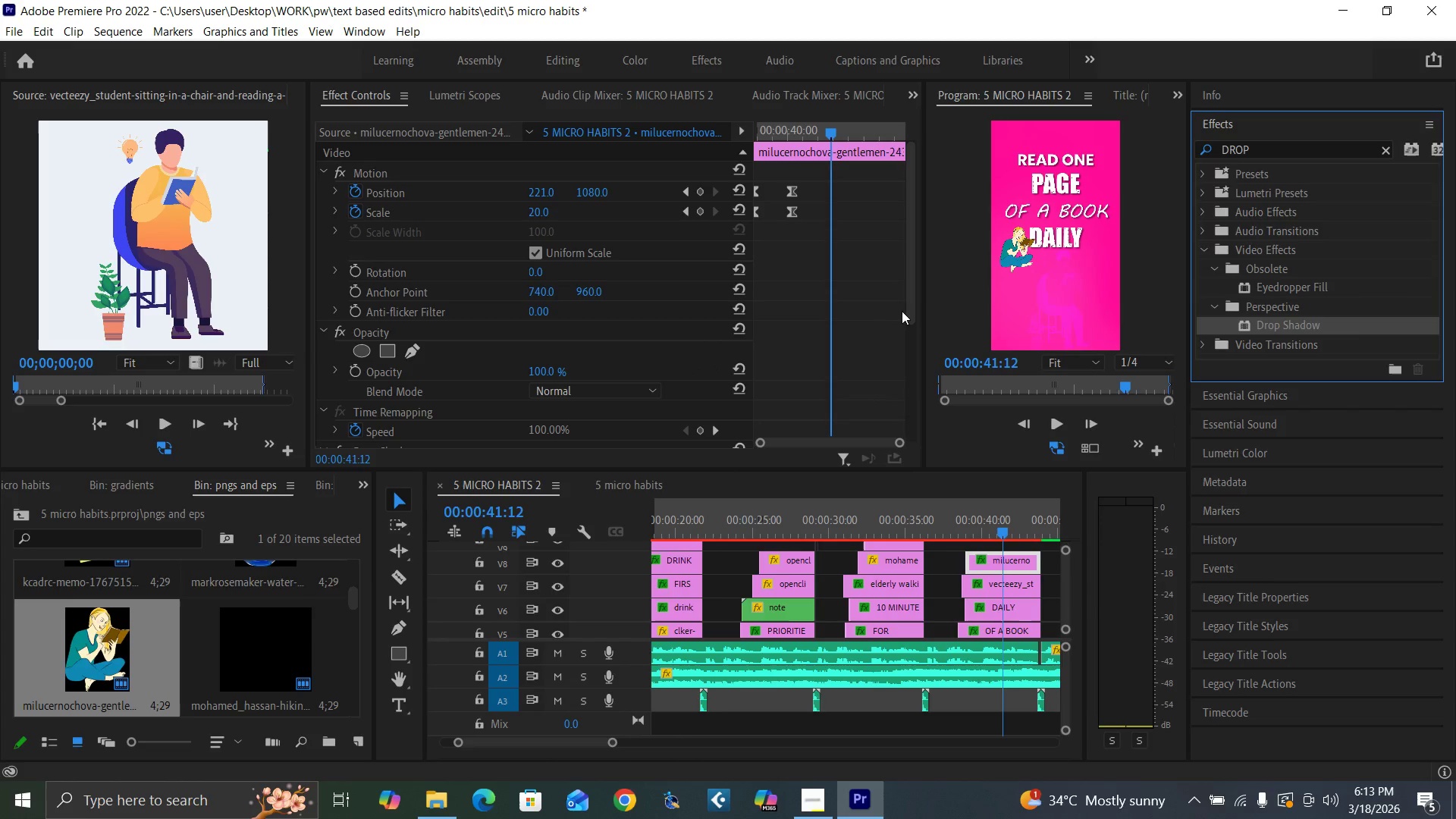 
left_click_drag(start_coordinate=[911, 315], to_coordinate=[917, 423])
 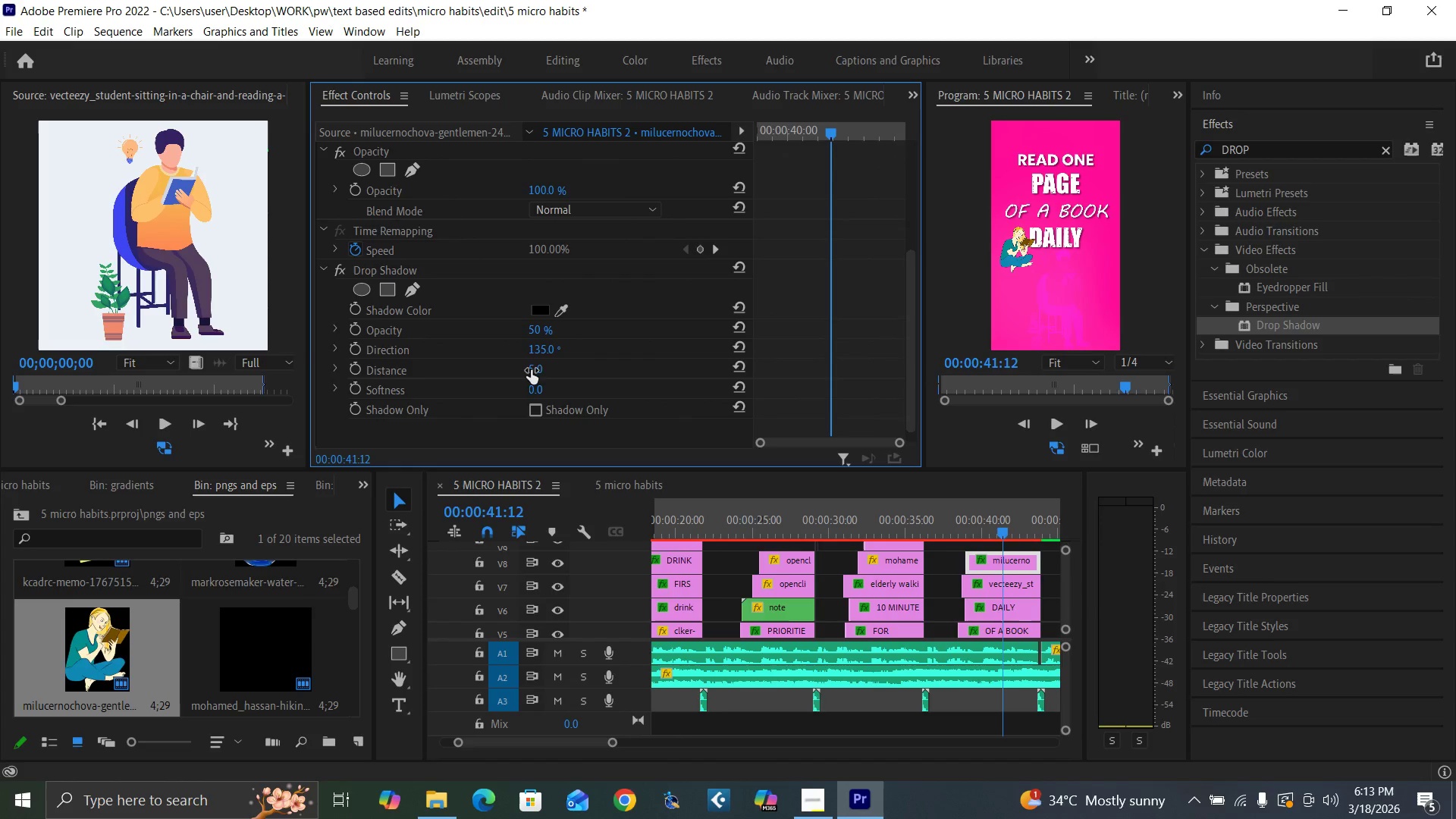 
left_click([531, 370])
 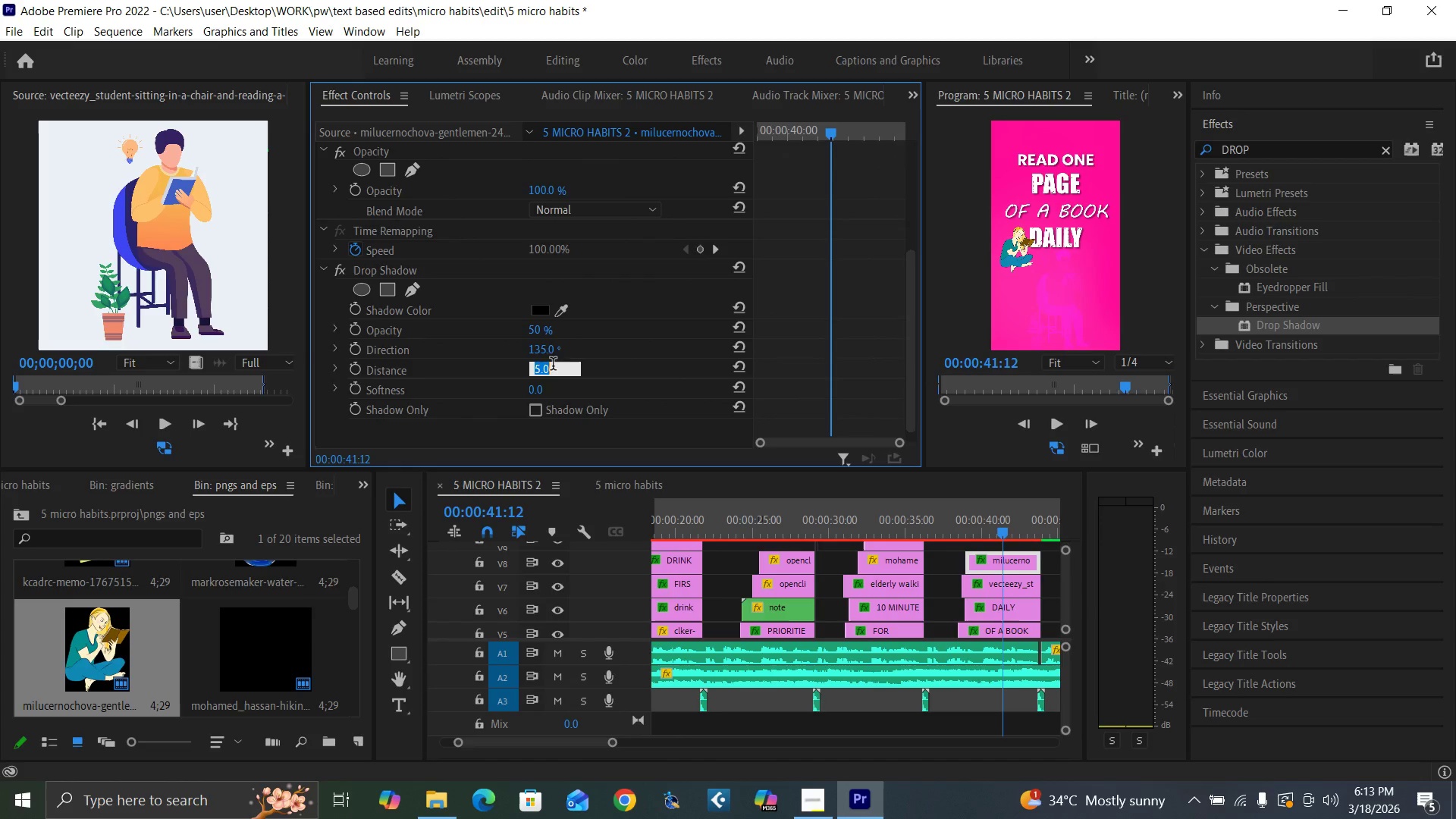 
type(15)
 